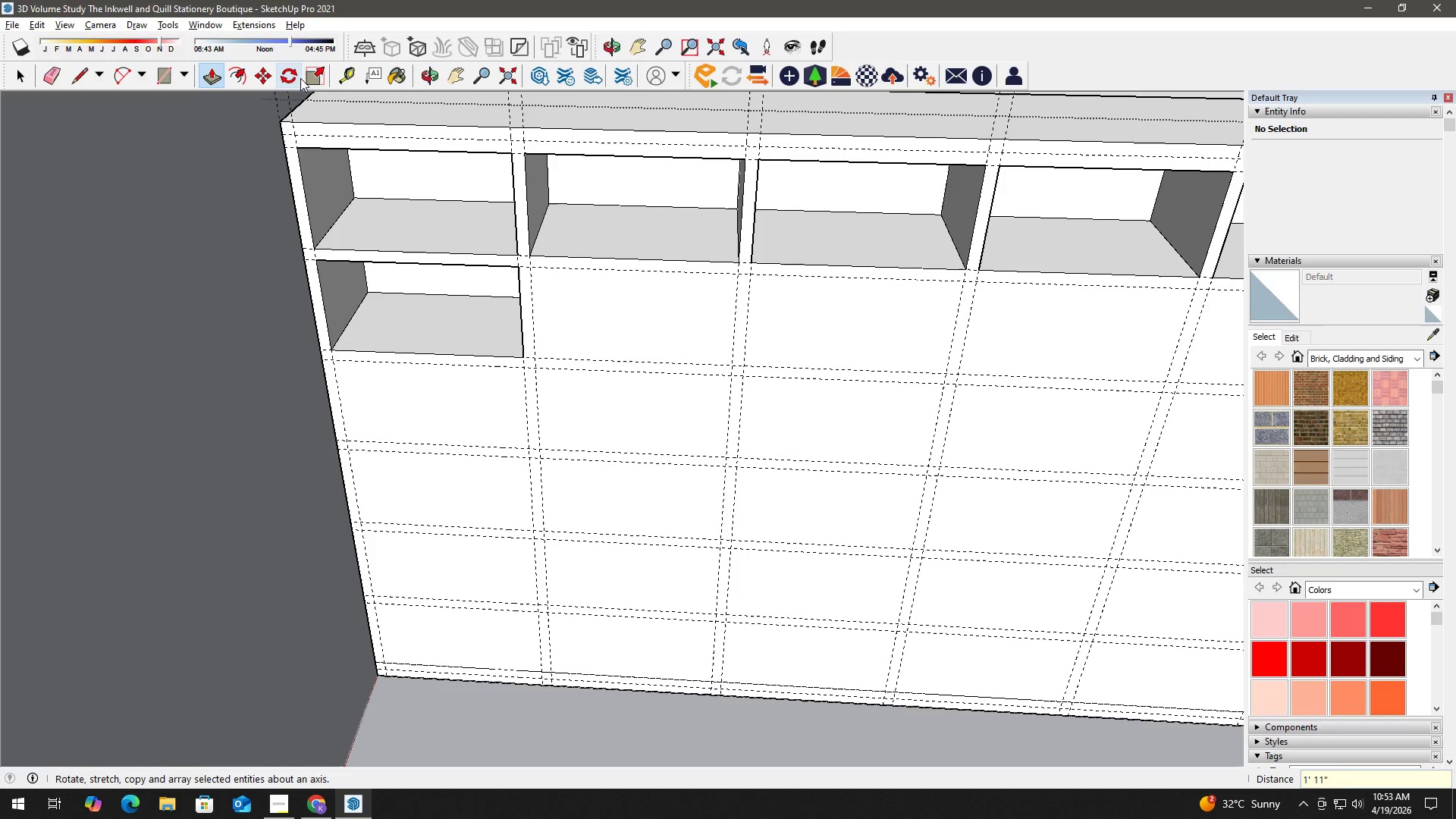 
left_click([188, 77])
 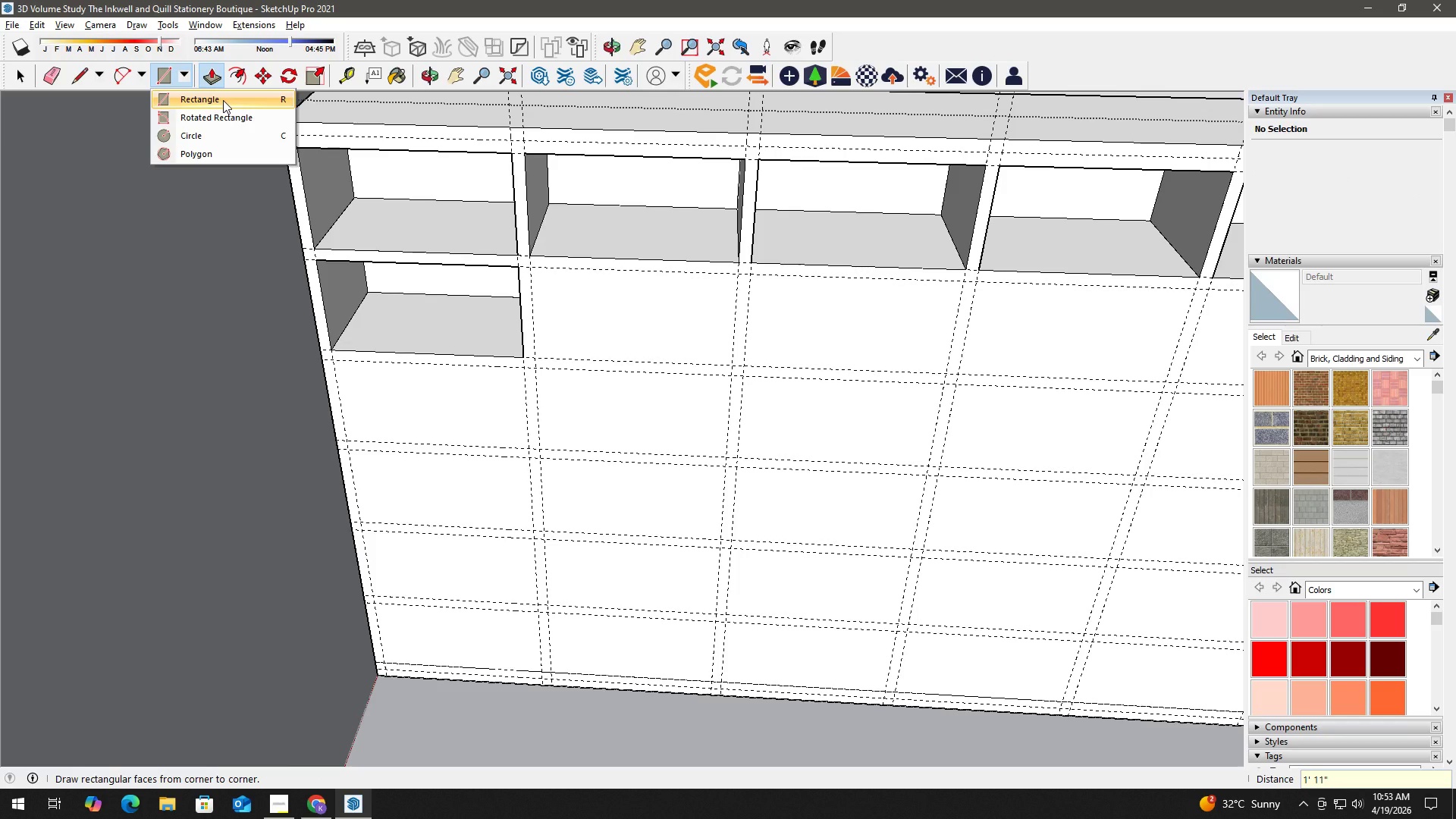 
left_click([223, 100])
 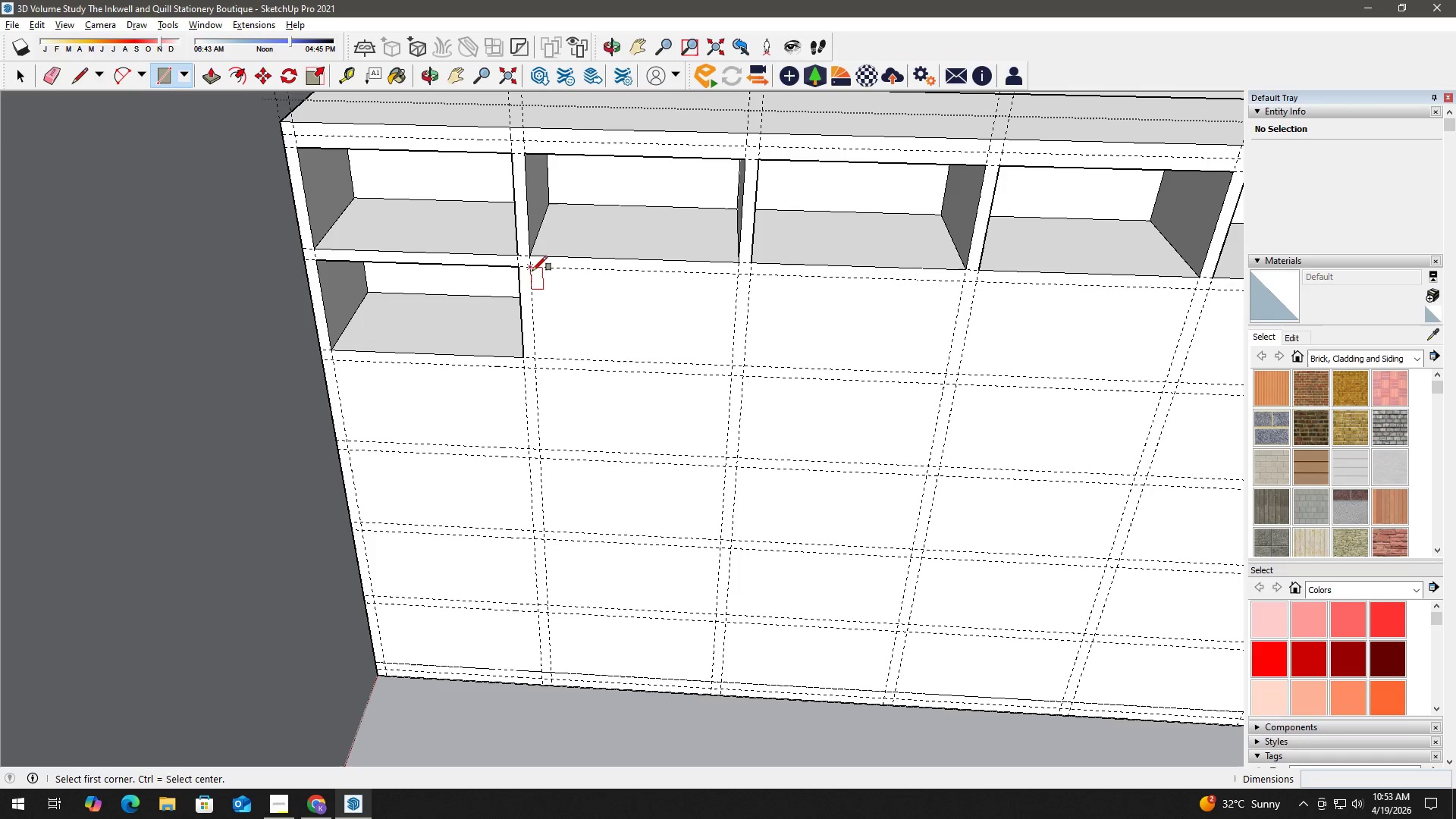 
left_click([532, 270])
 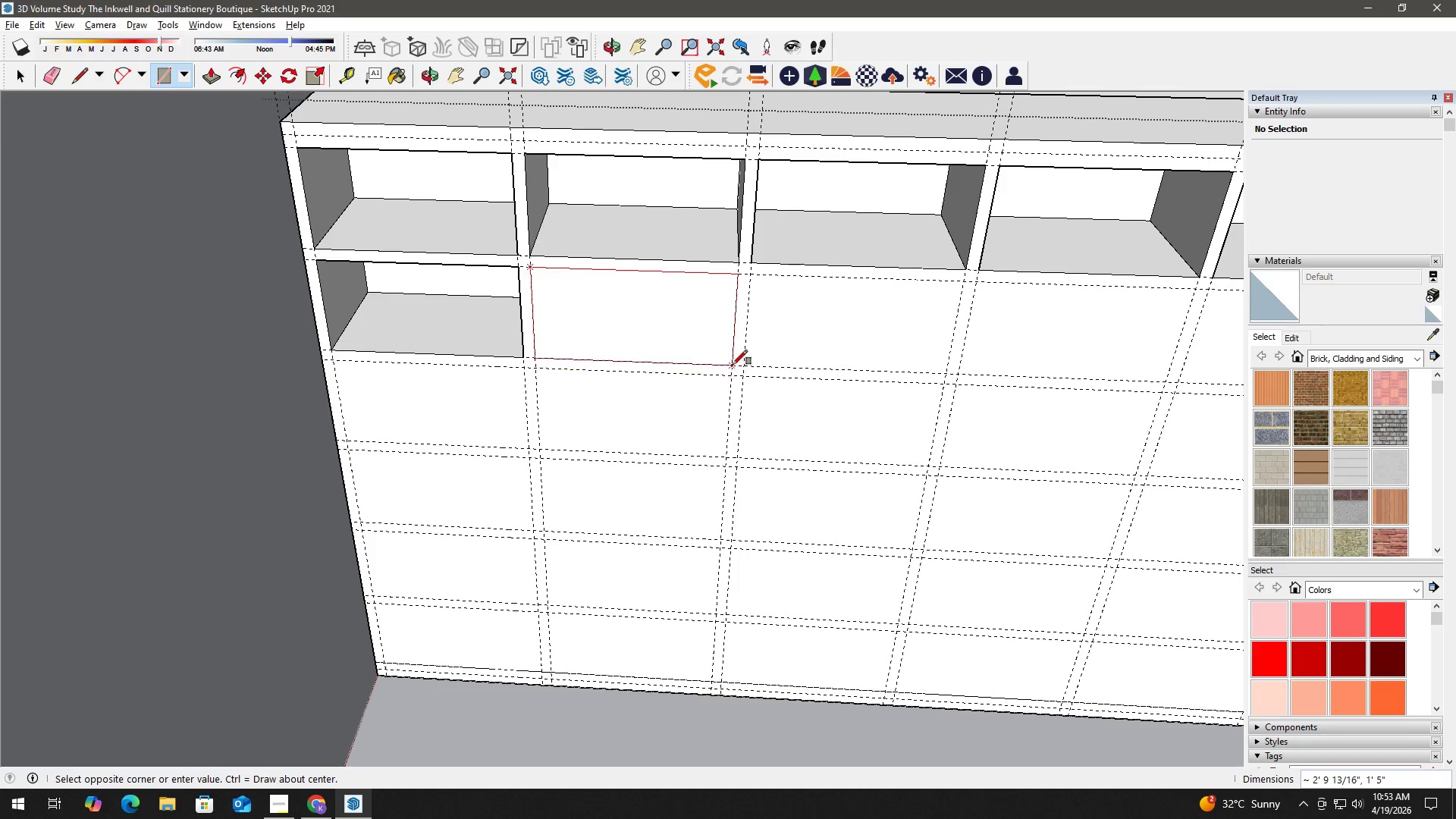 
left_click([733, 365])
 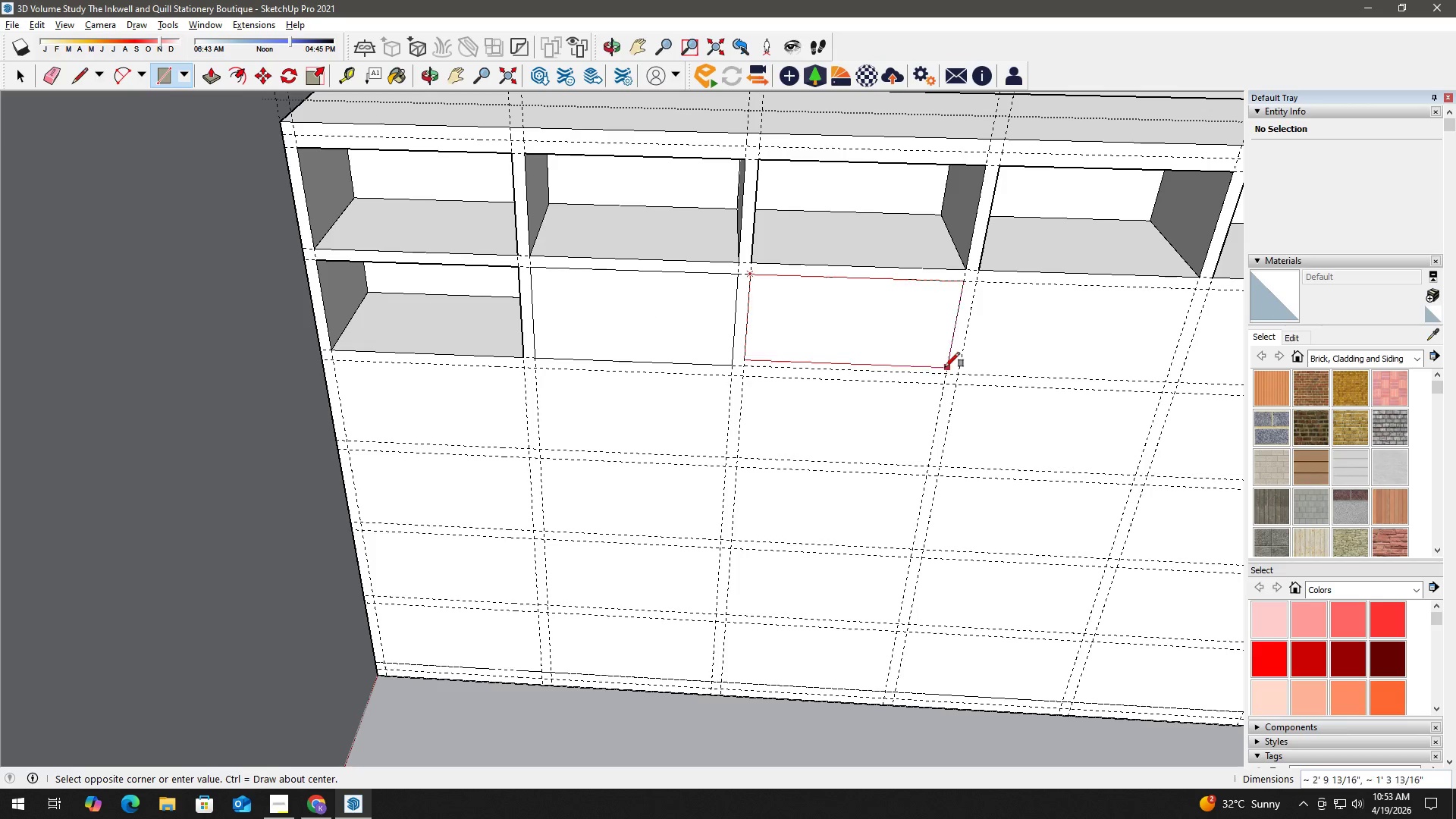 
left_click([943, 371])
 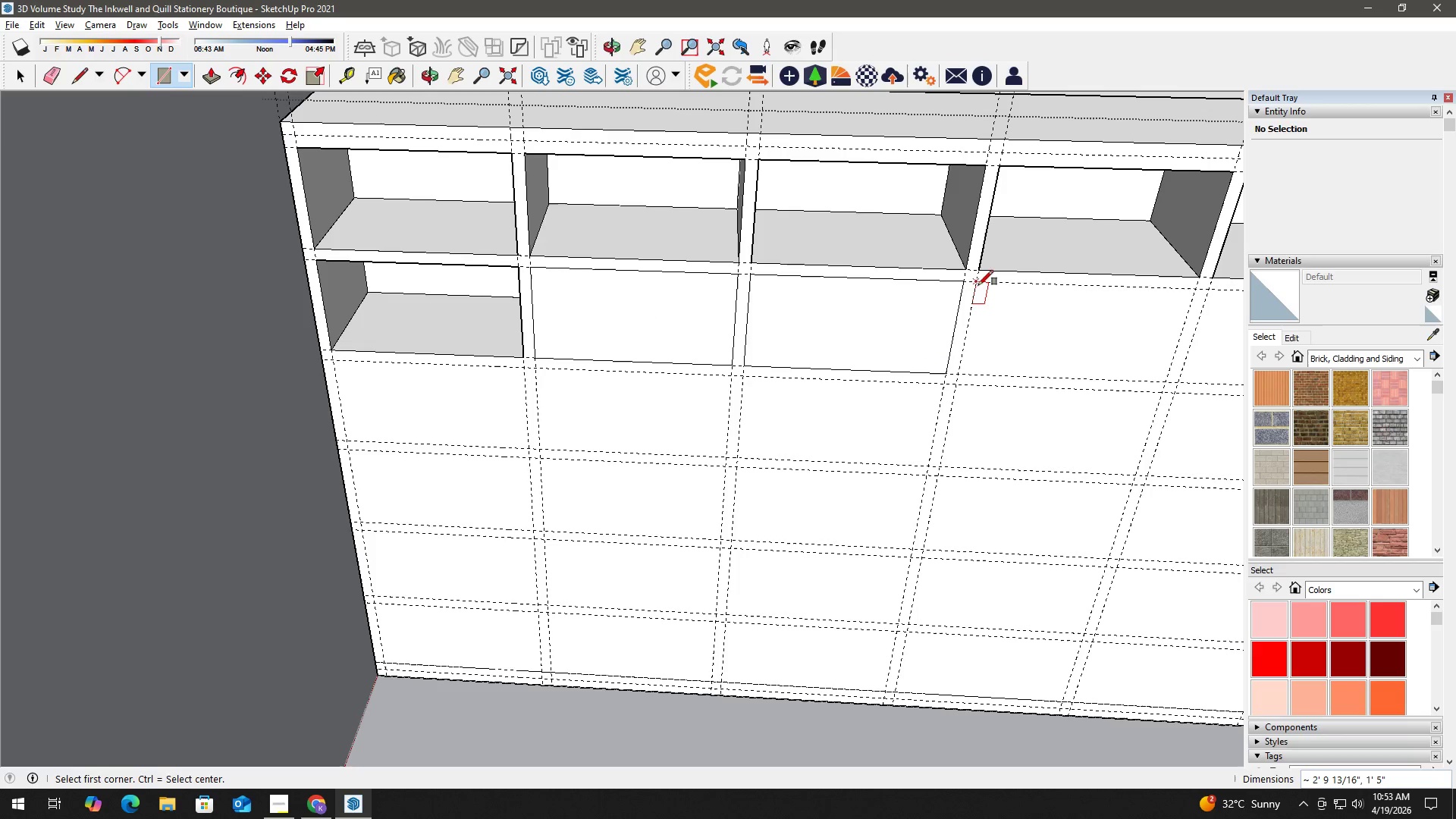 
left_click([979, 282])
 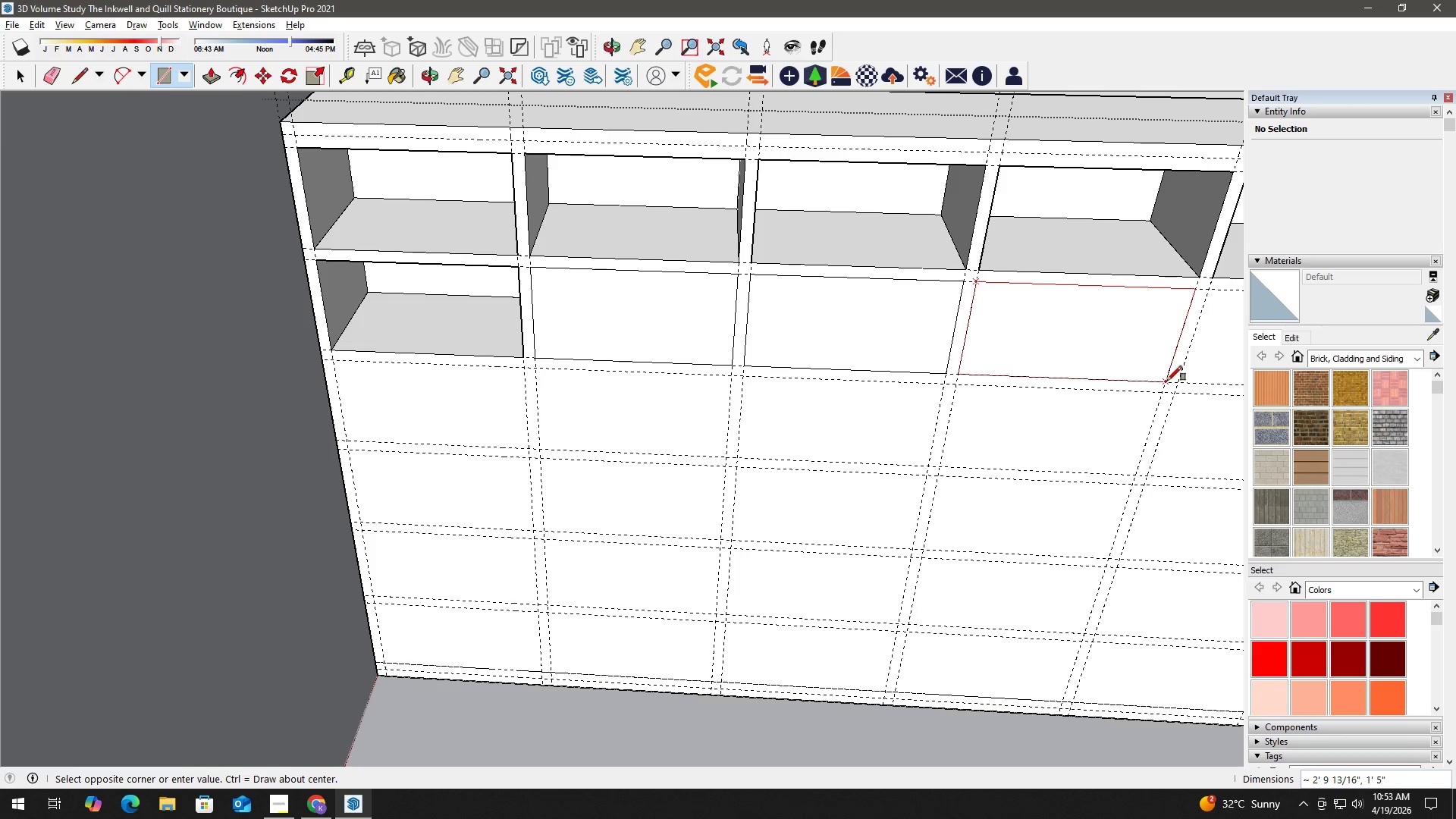 
left_click([1167, 381])
 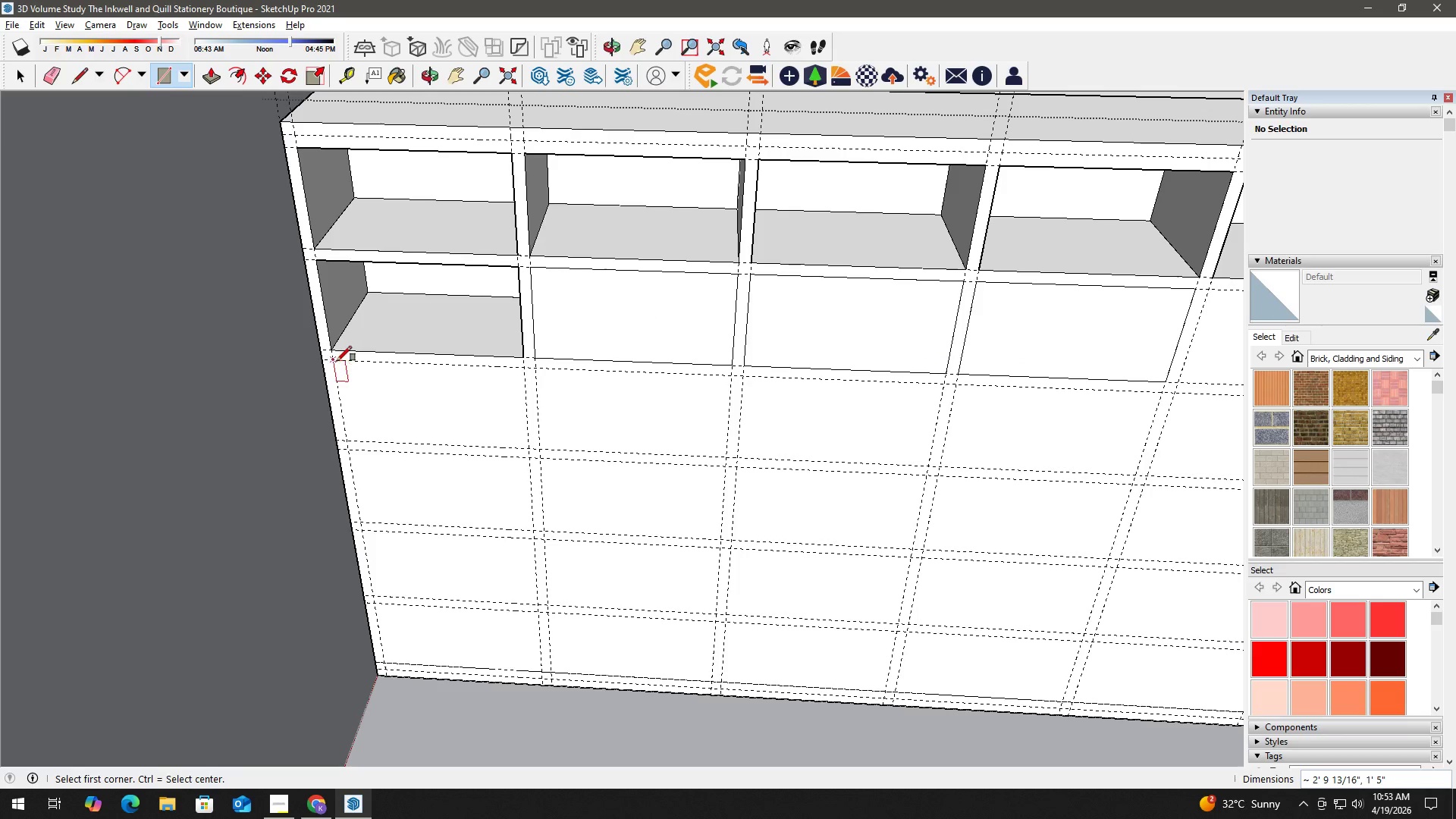 
left_click([334, 361])
 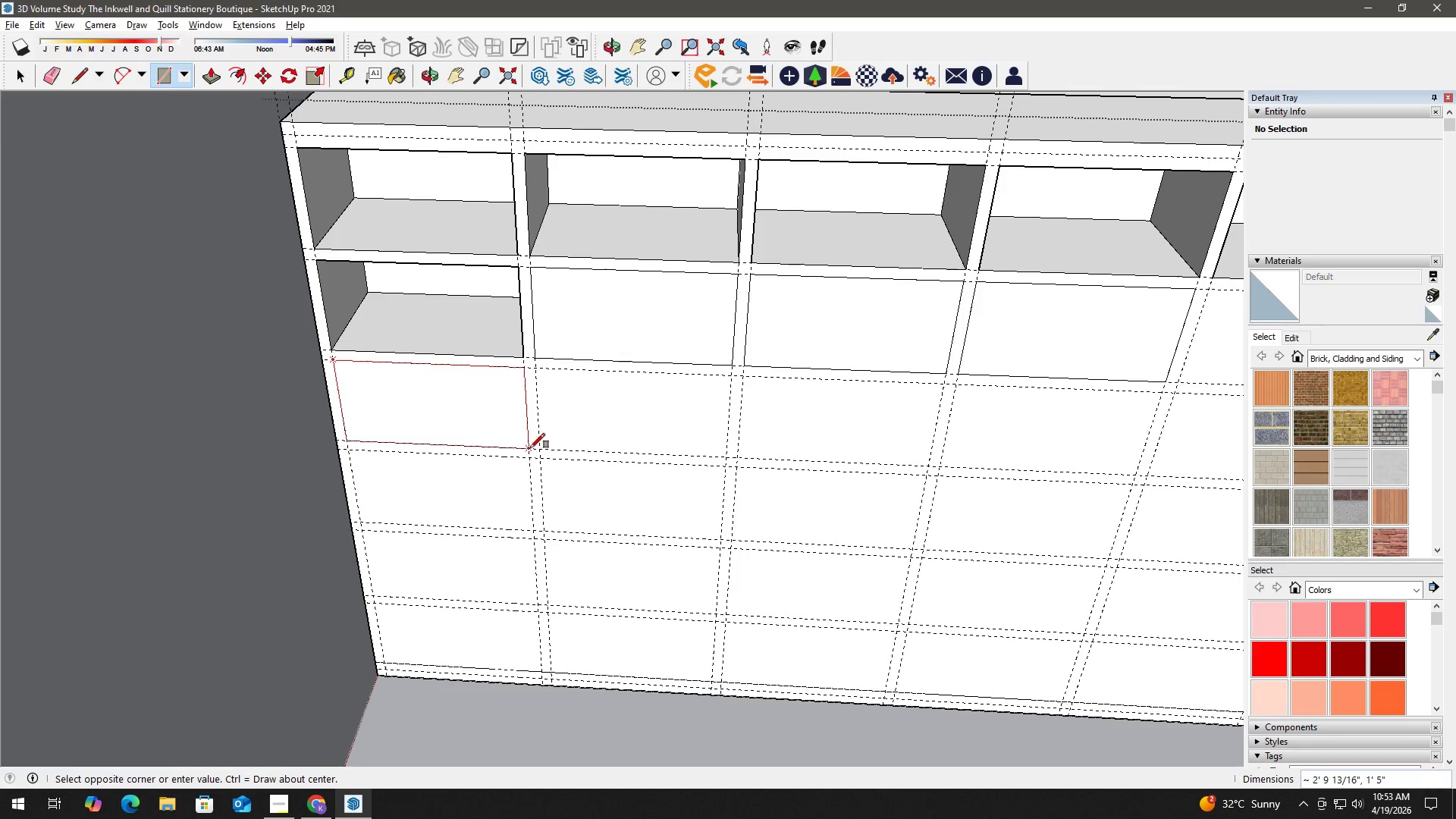 
left_click([530, 448])
 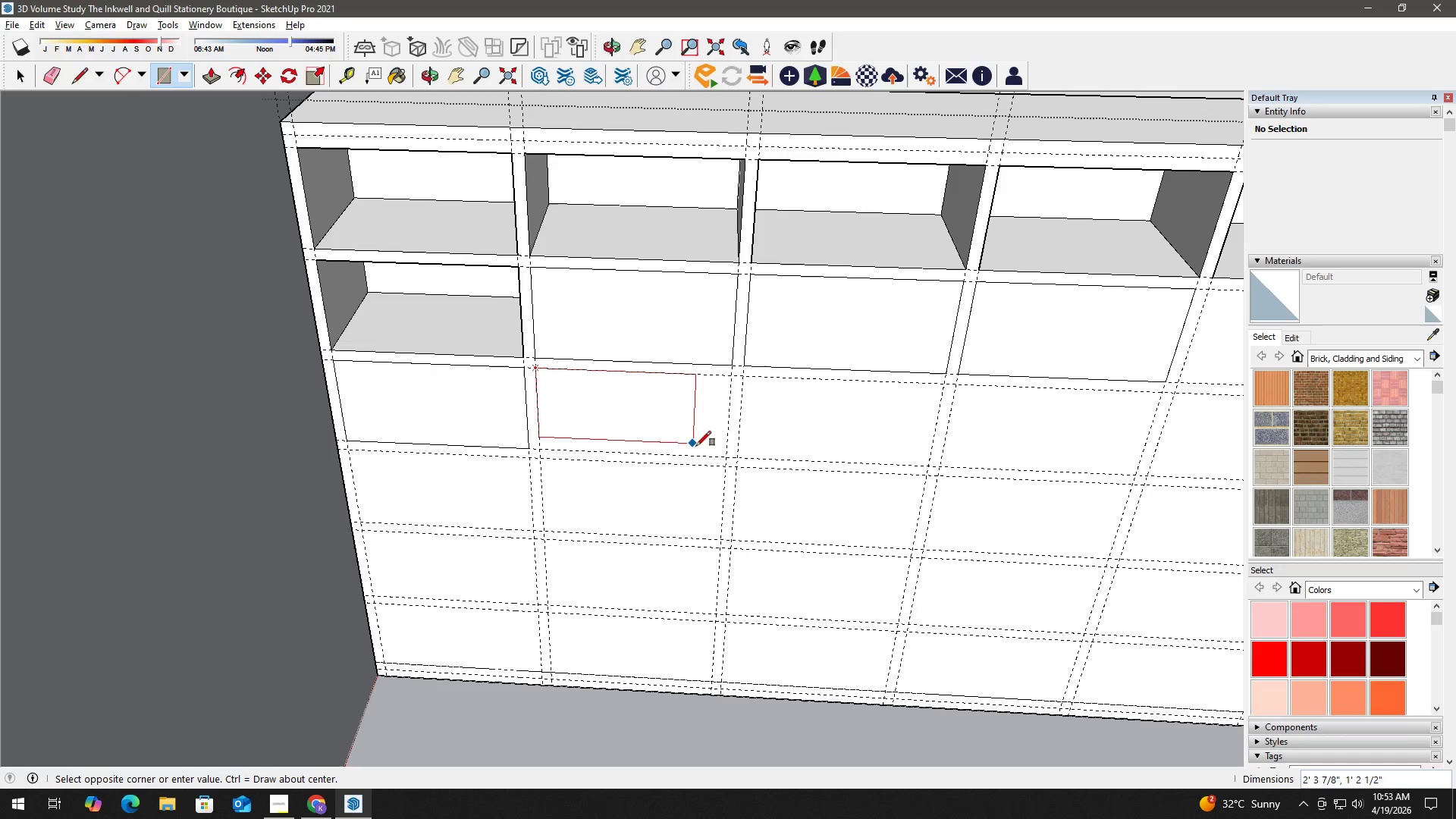 
left_click([725, 455])
 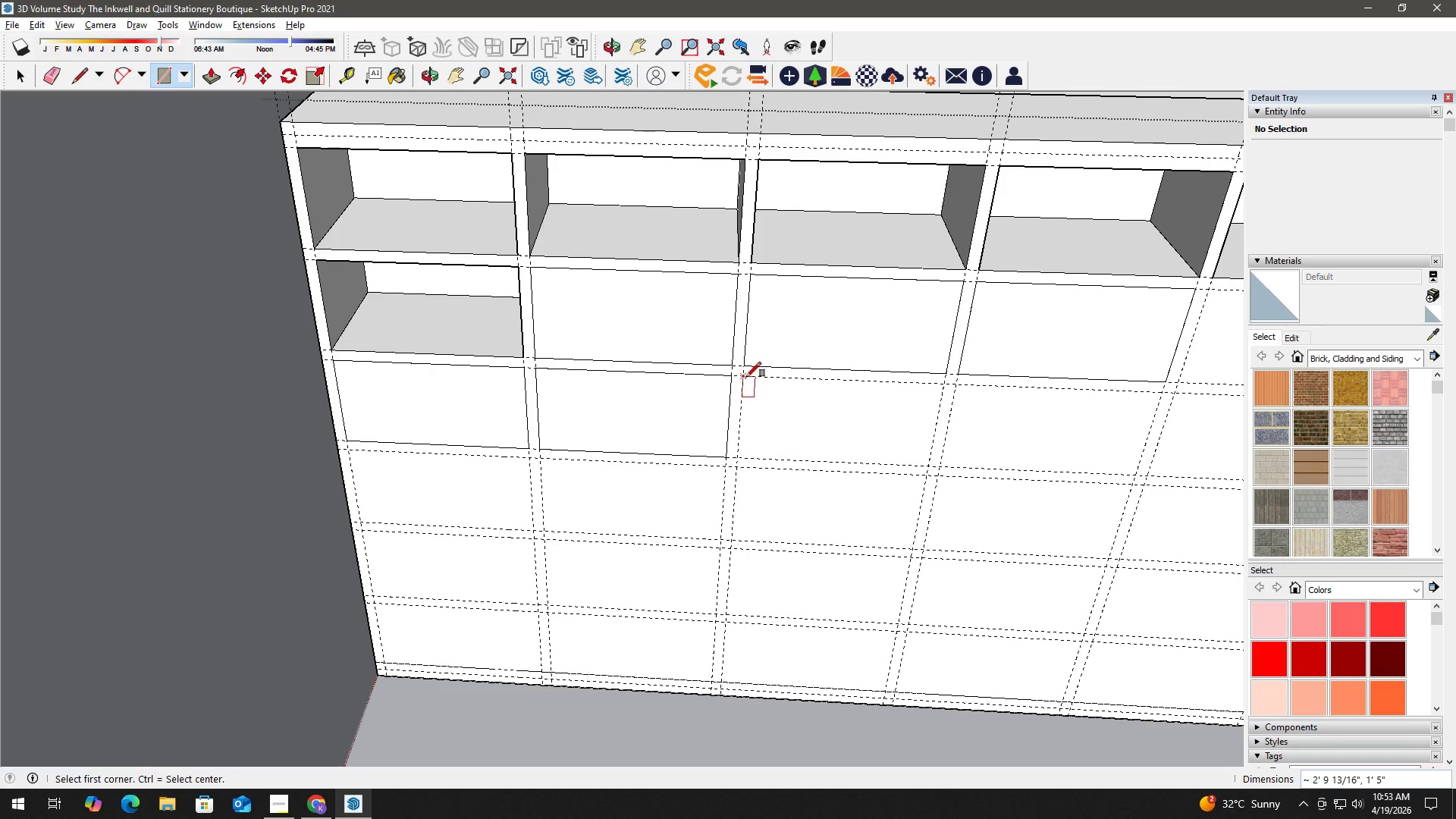 
left_click([746, 377])
 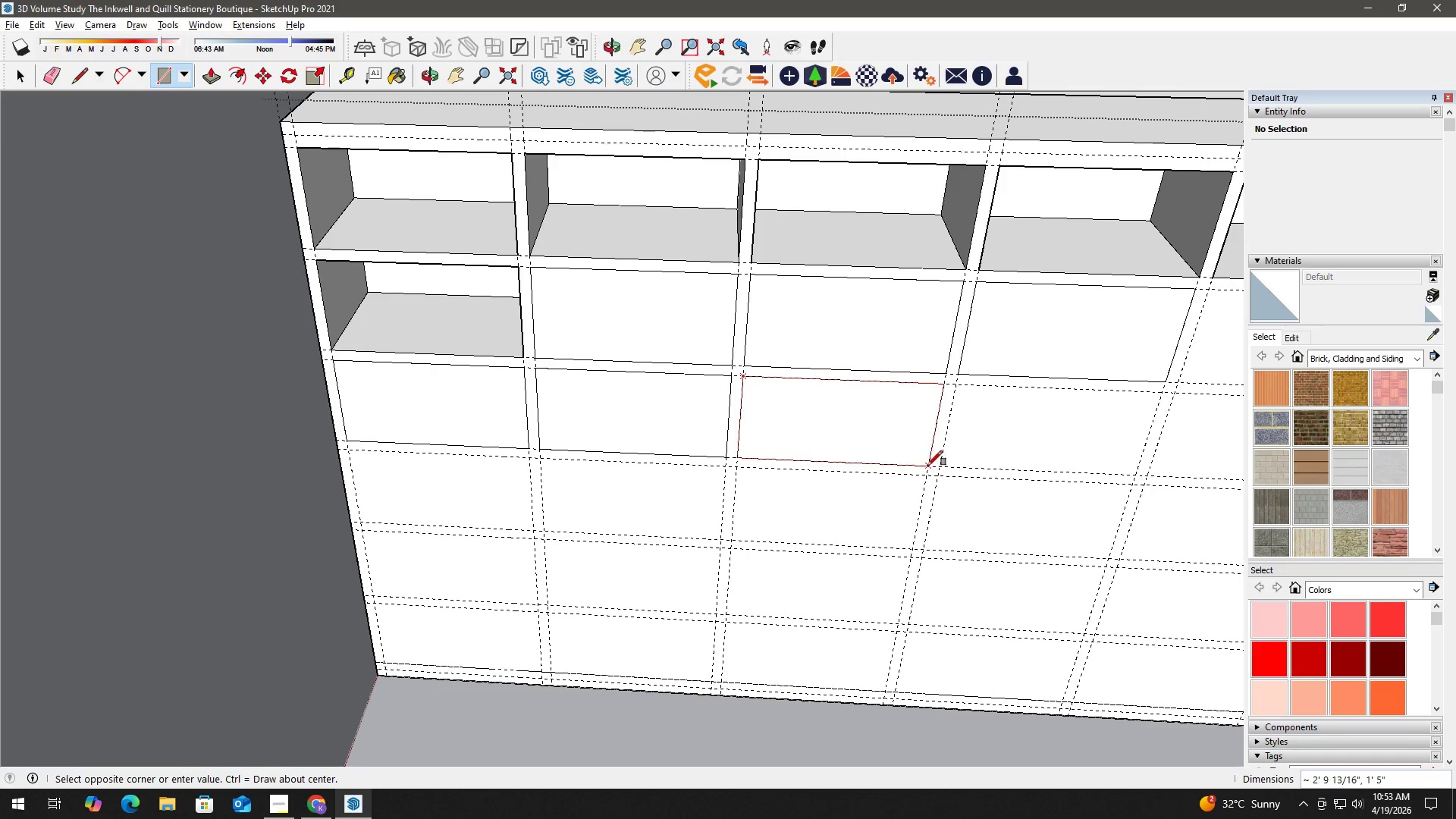 
left_click([927, 466])
 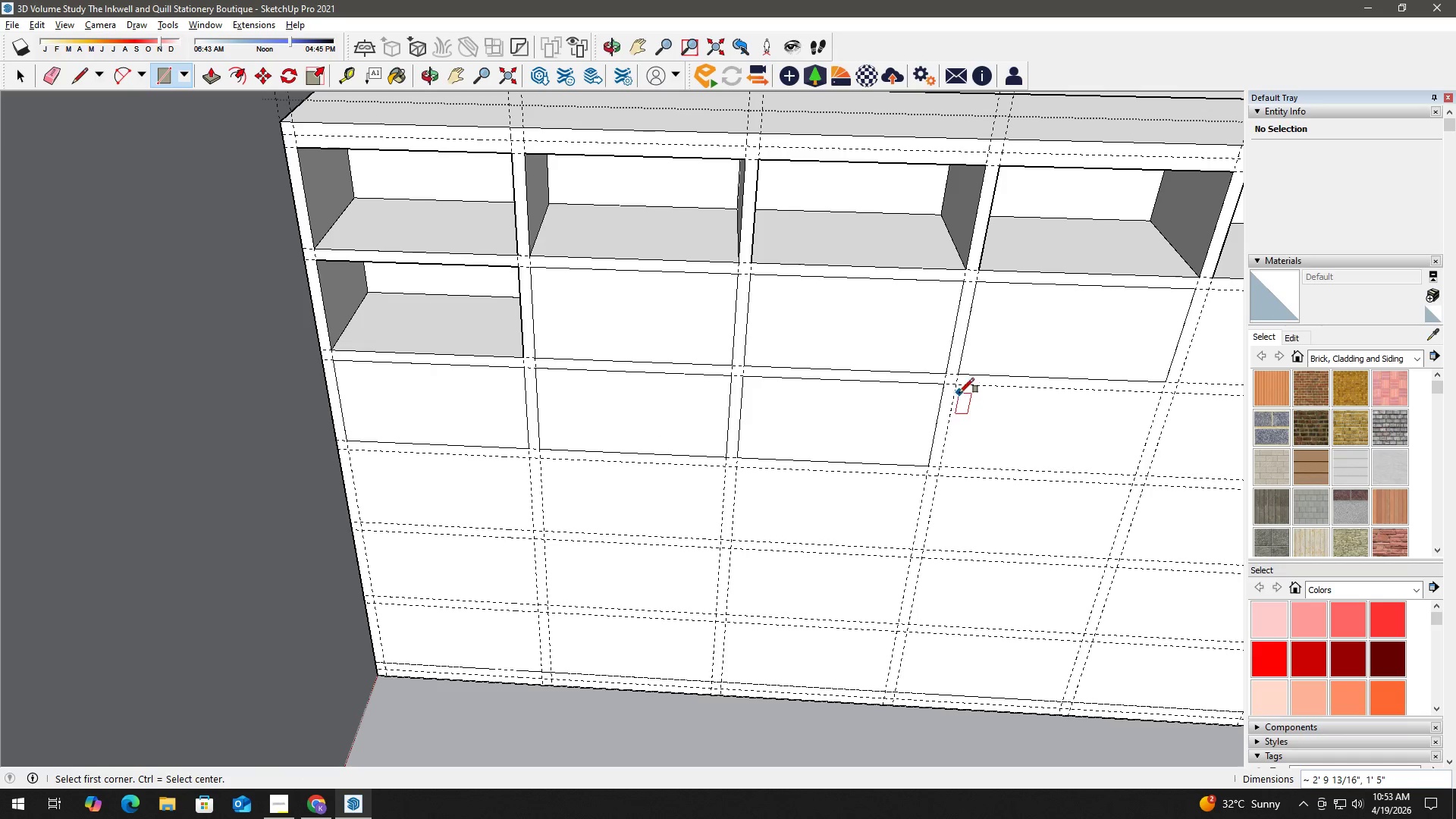 
left_click([959, 388])
 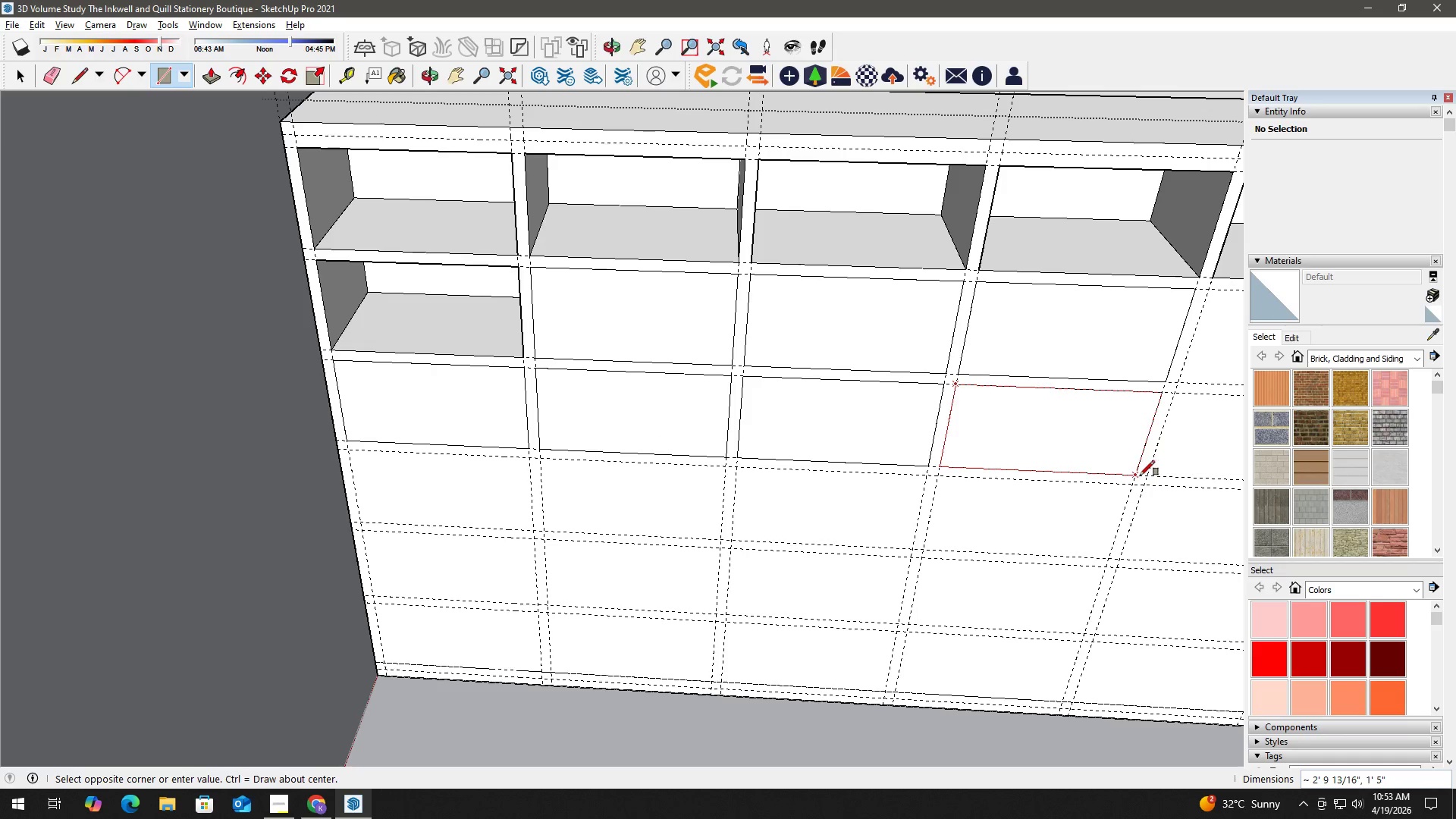 
left_click([1138, 476])
 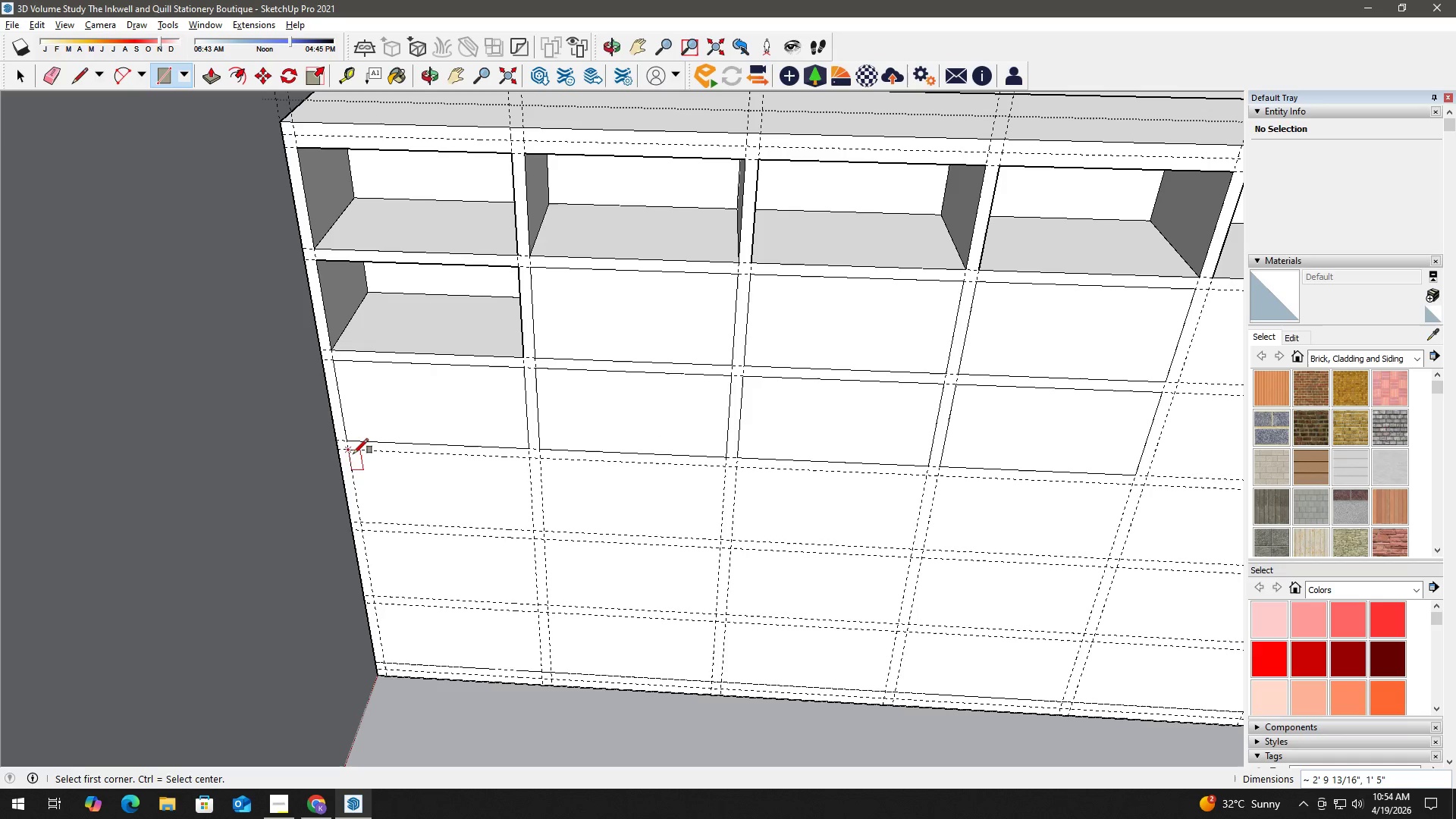 
left_click([355, 450])
 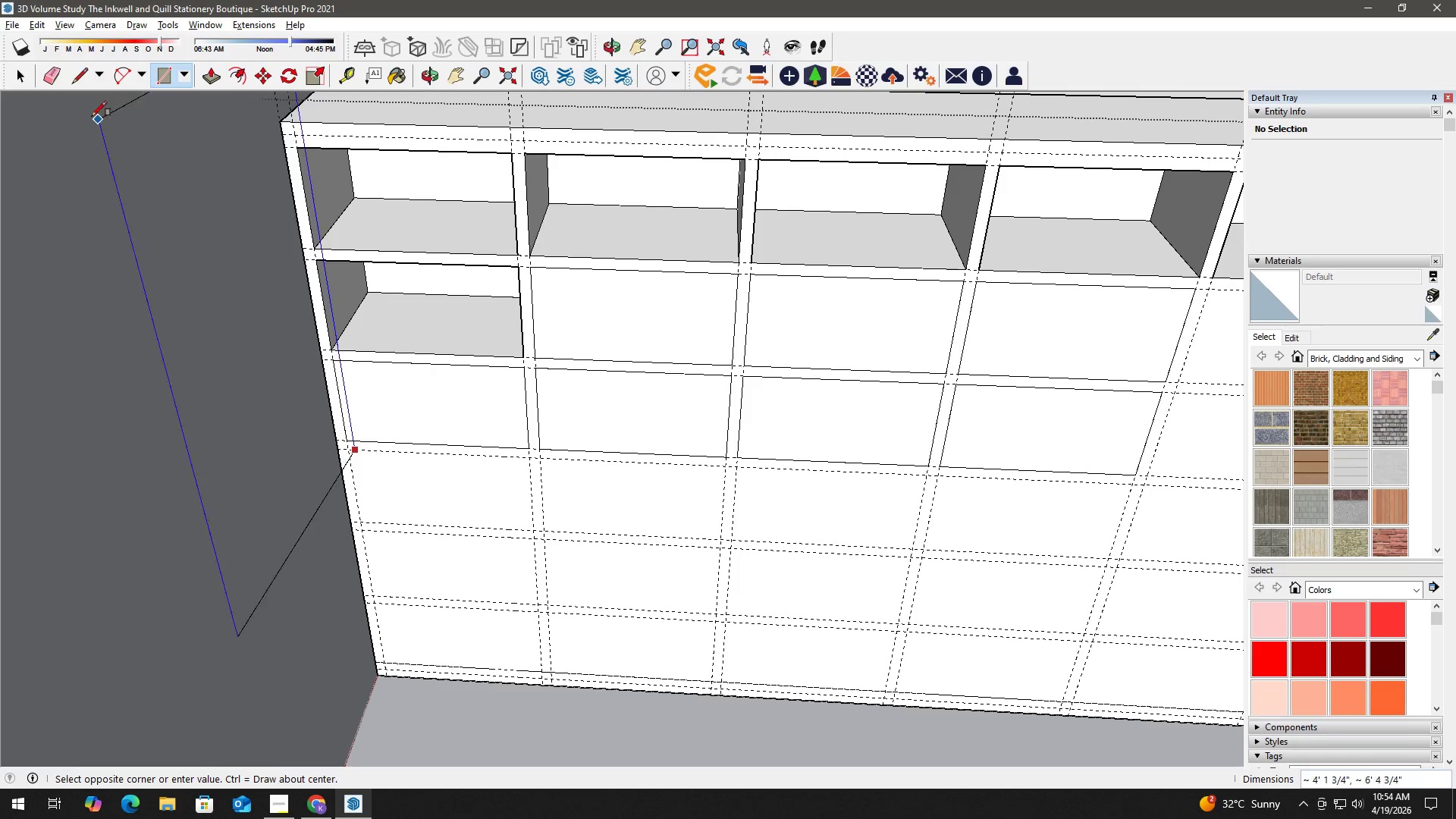 
left_click([21, 77])
 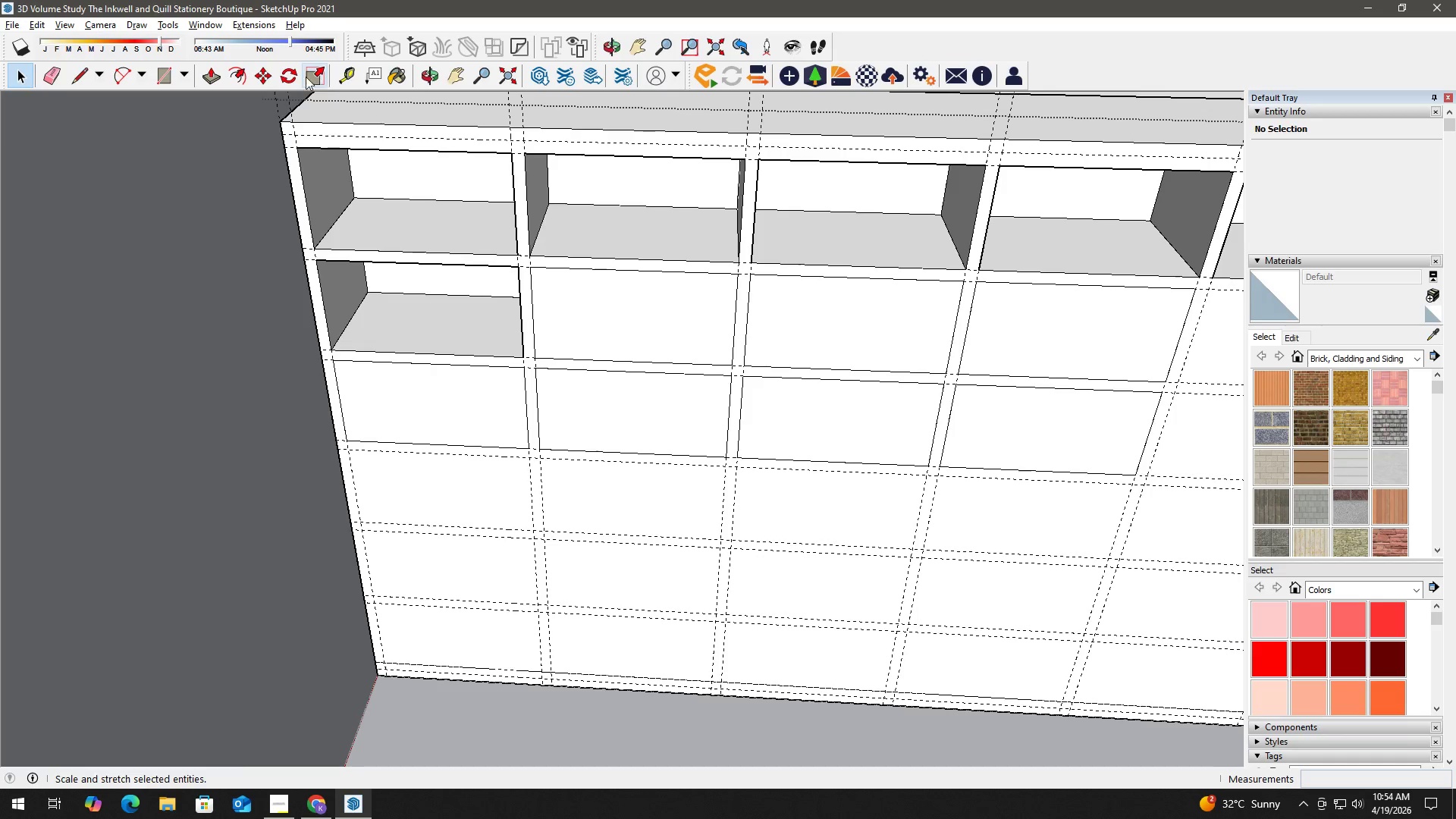 
left_click([209, 76])
 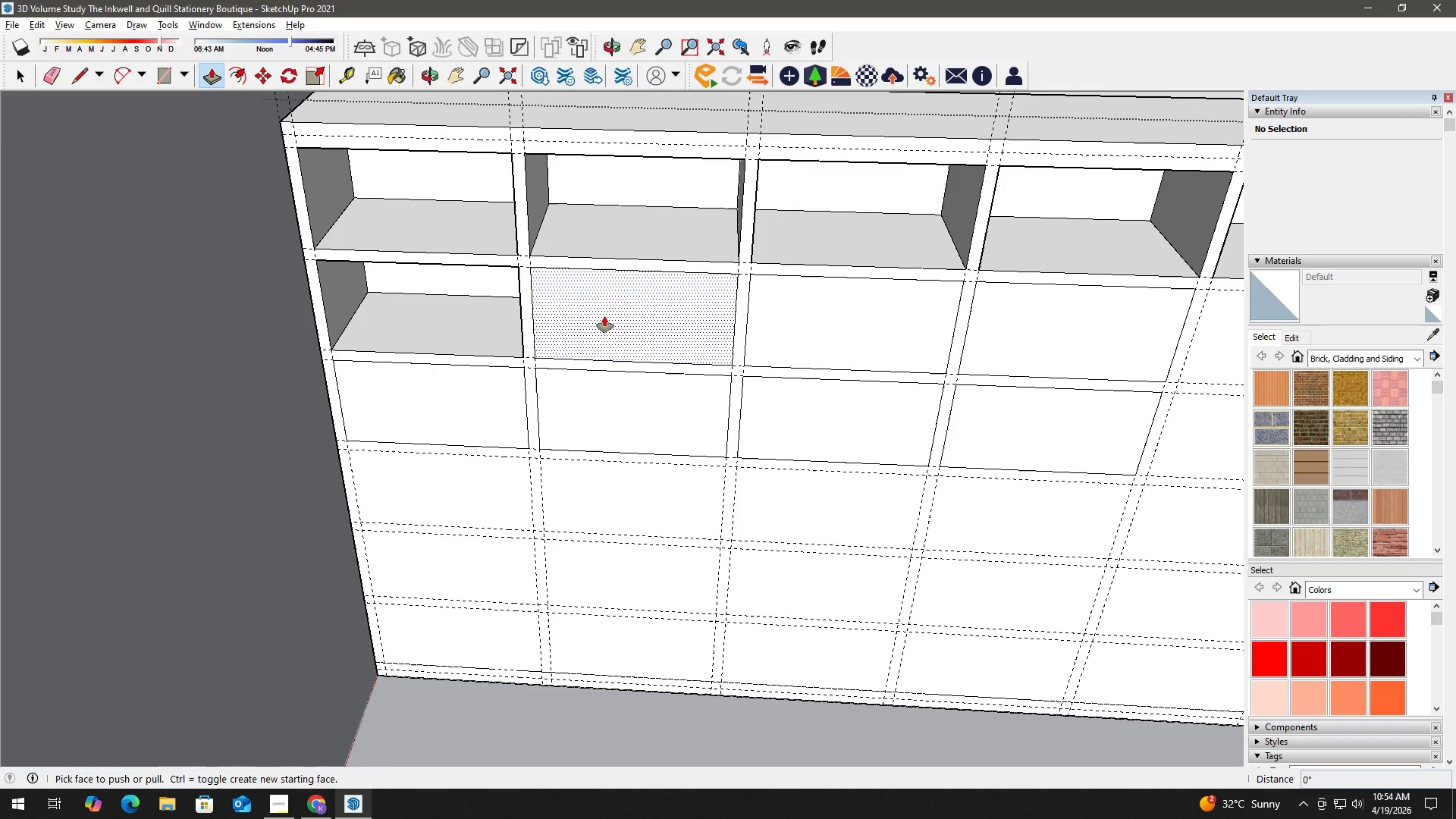 
left_click([604, 315])
 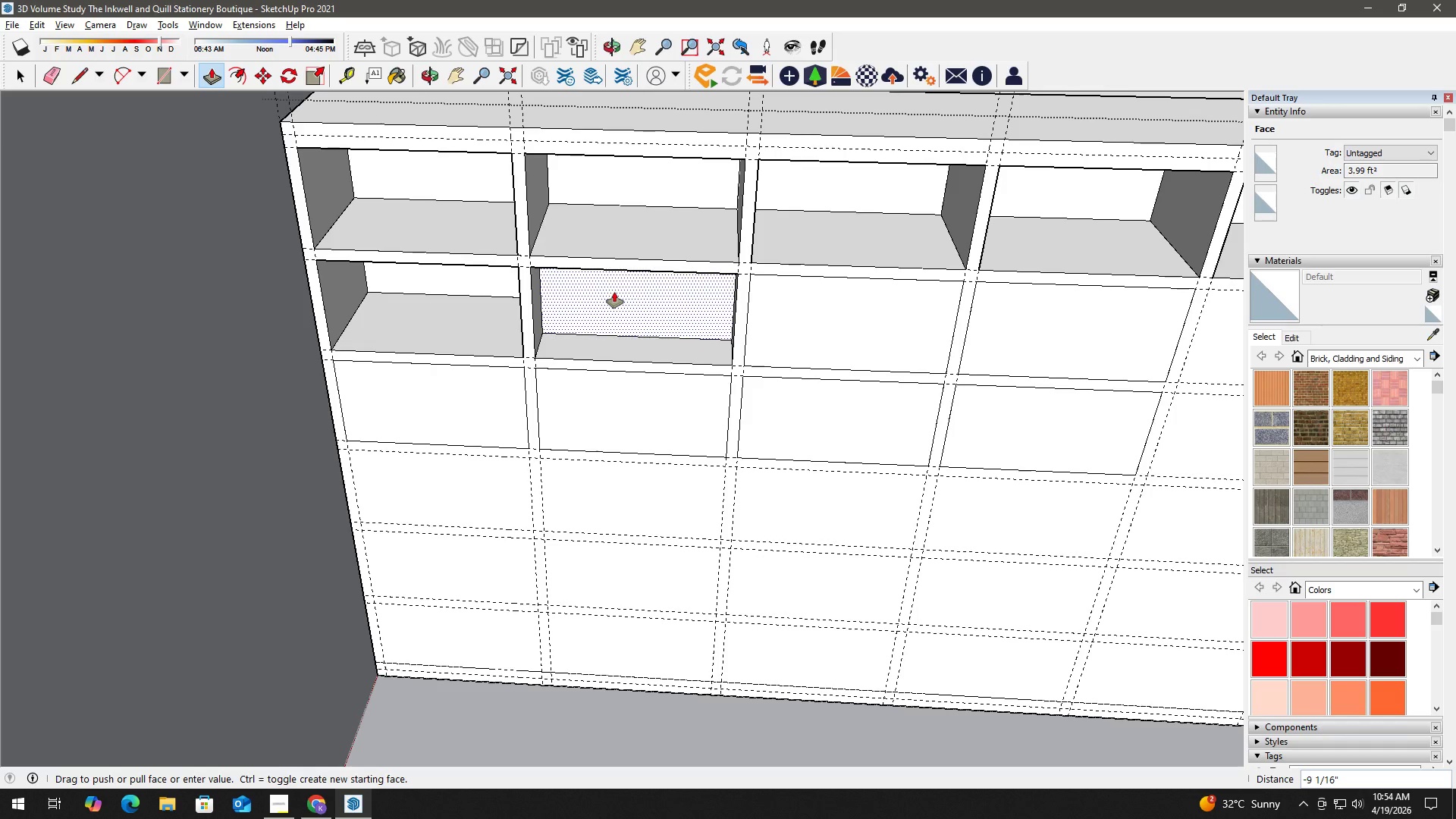 
key(Numpad2)
 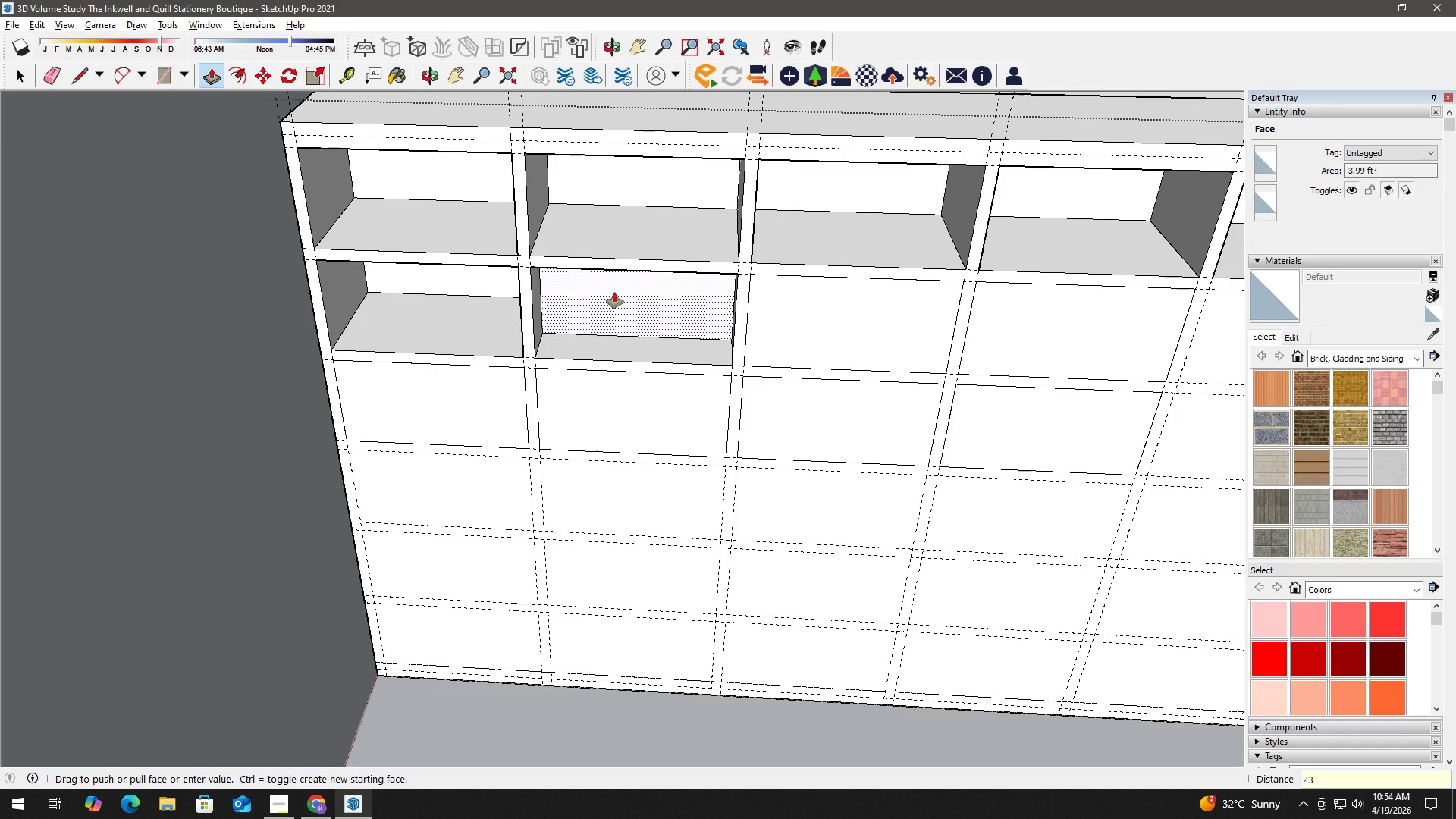 
key(Numpad3)
 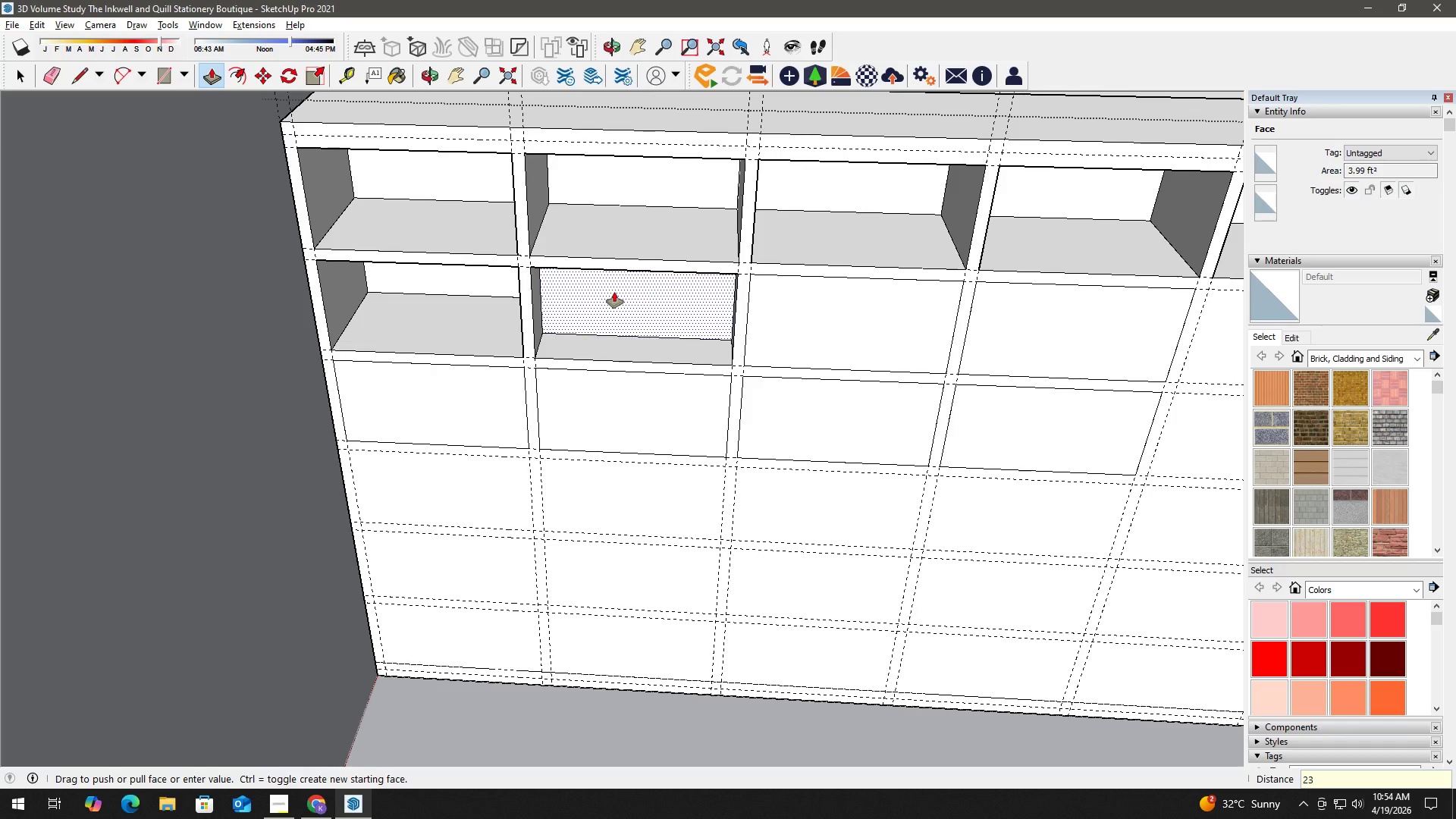 
key(NumpadEnter)
 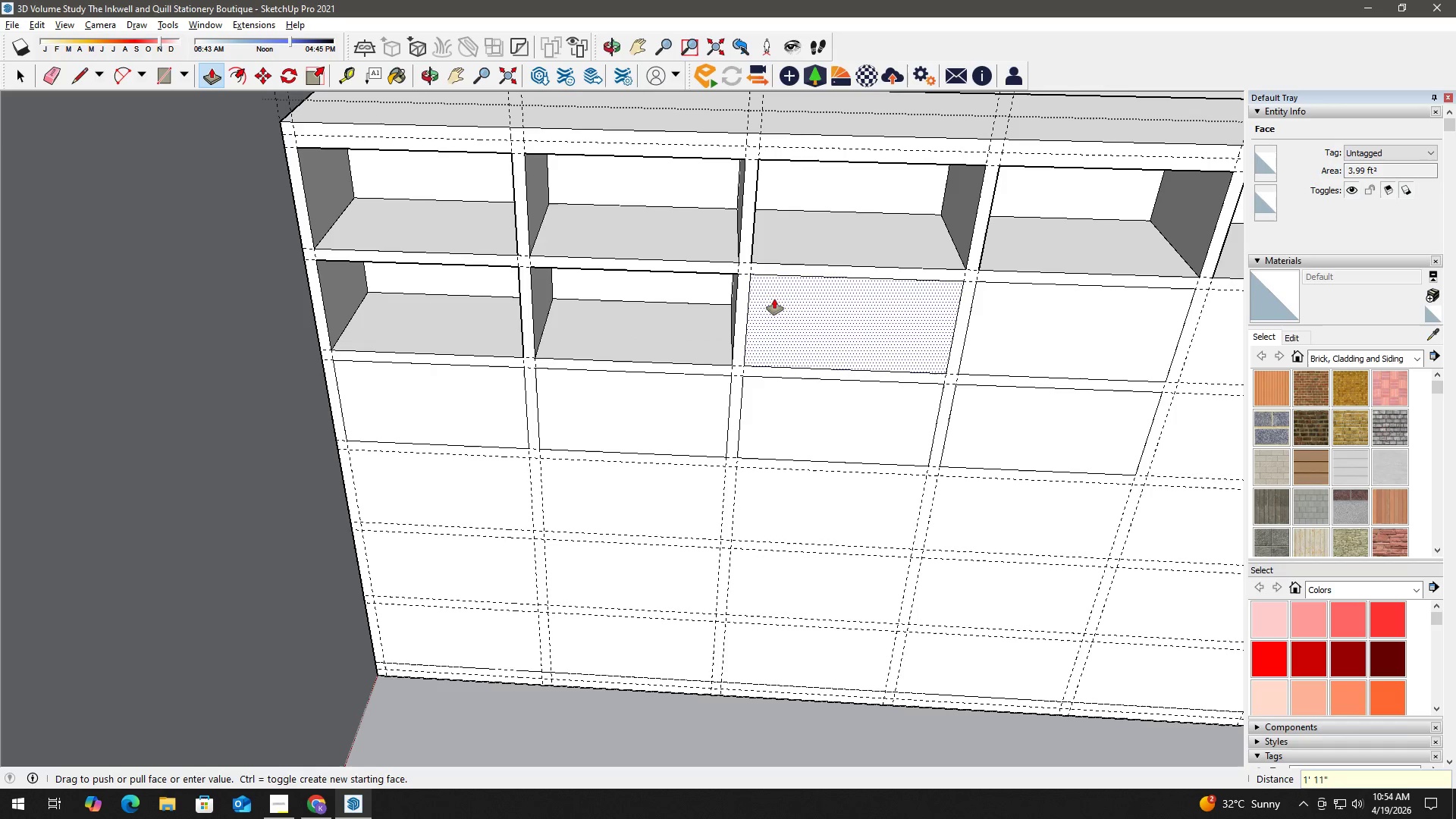 
left_click([785, 310])
 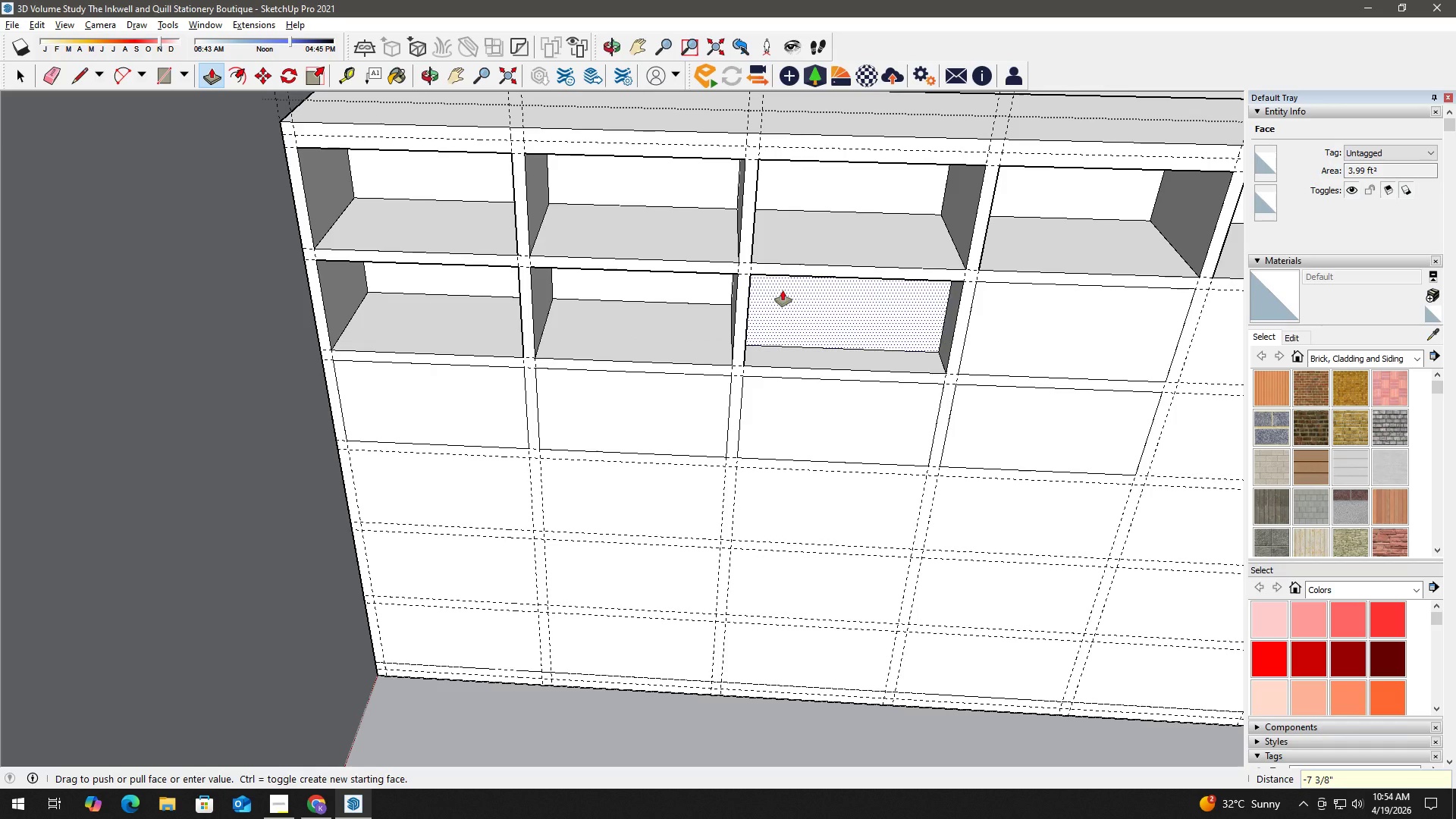 
key(Numpad2)
 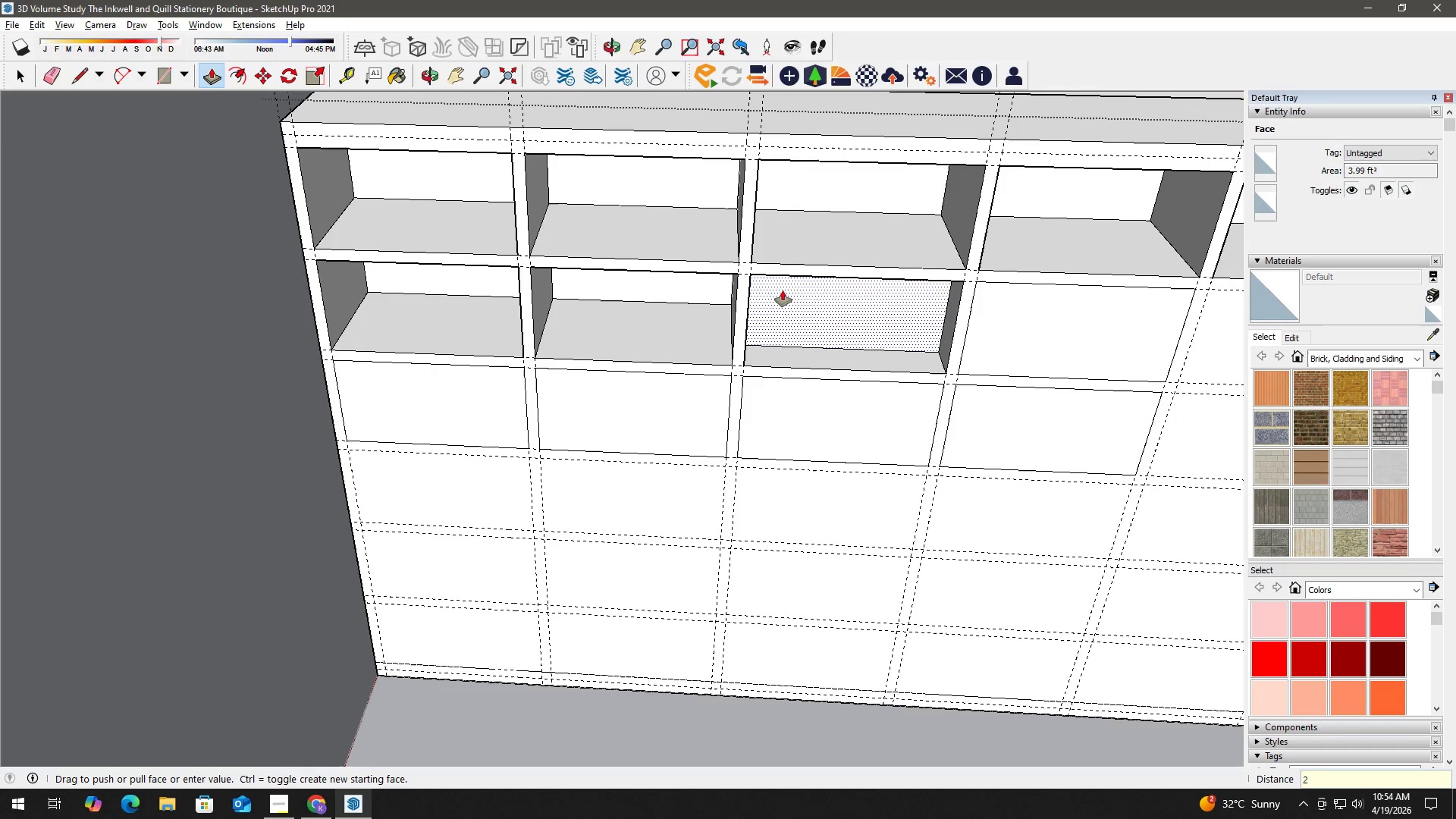 
key(Numpad3)
 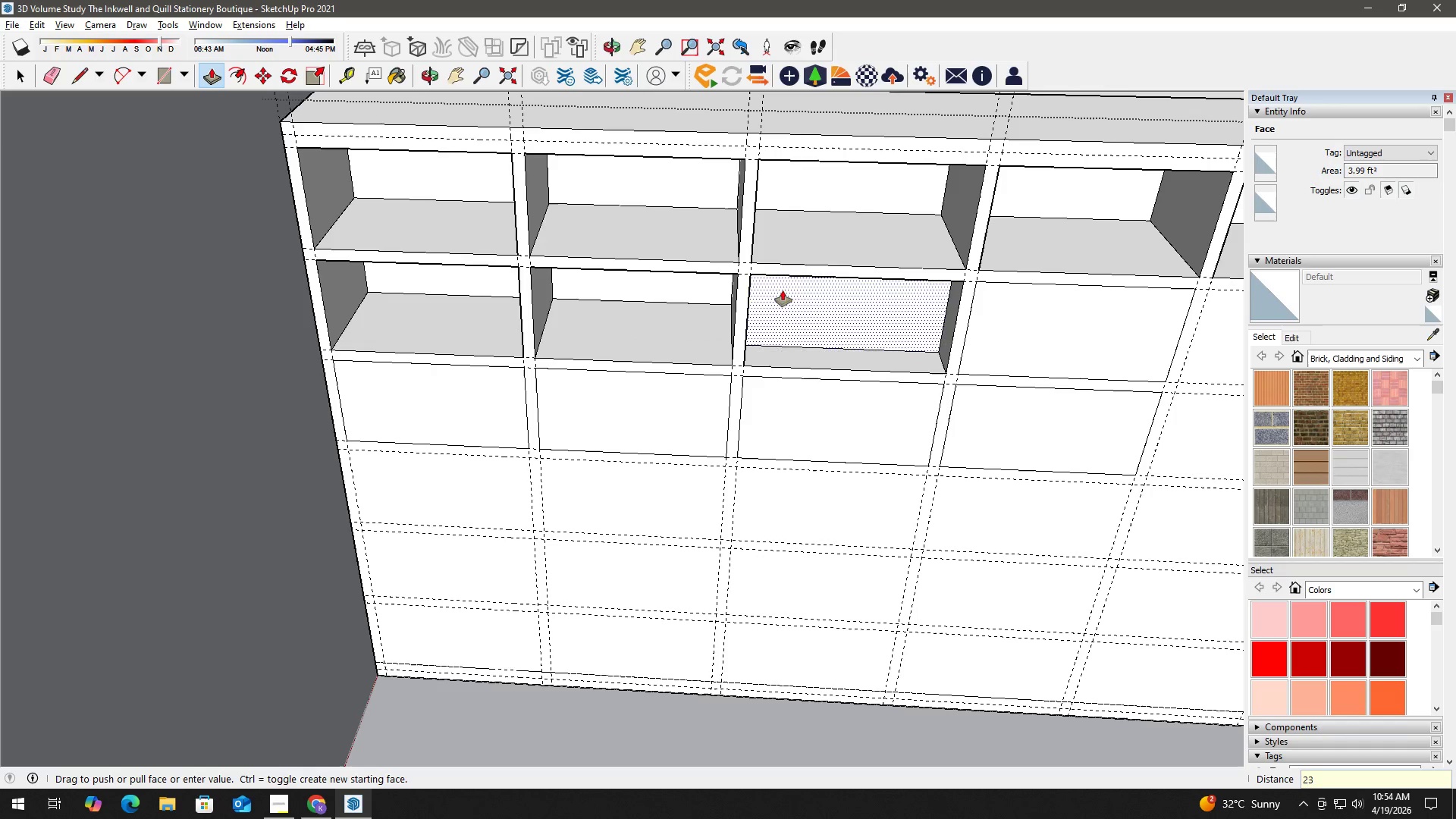 
key(NumpadEnter)
 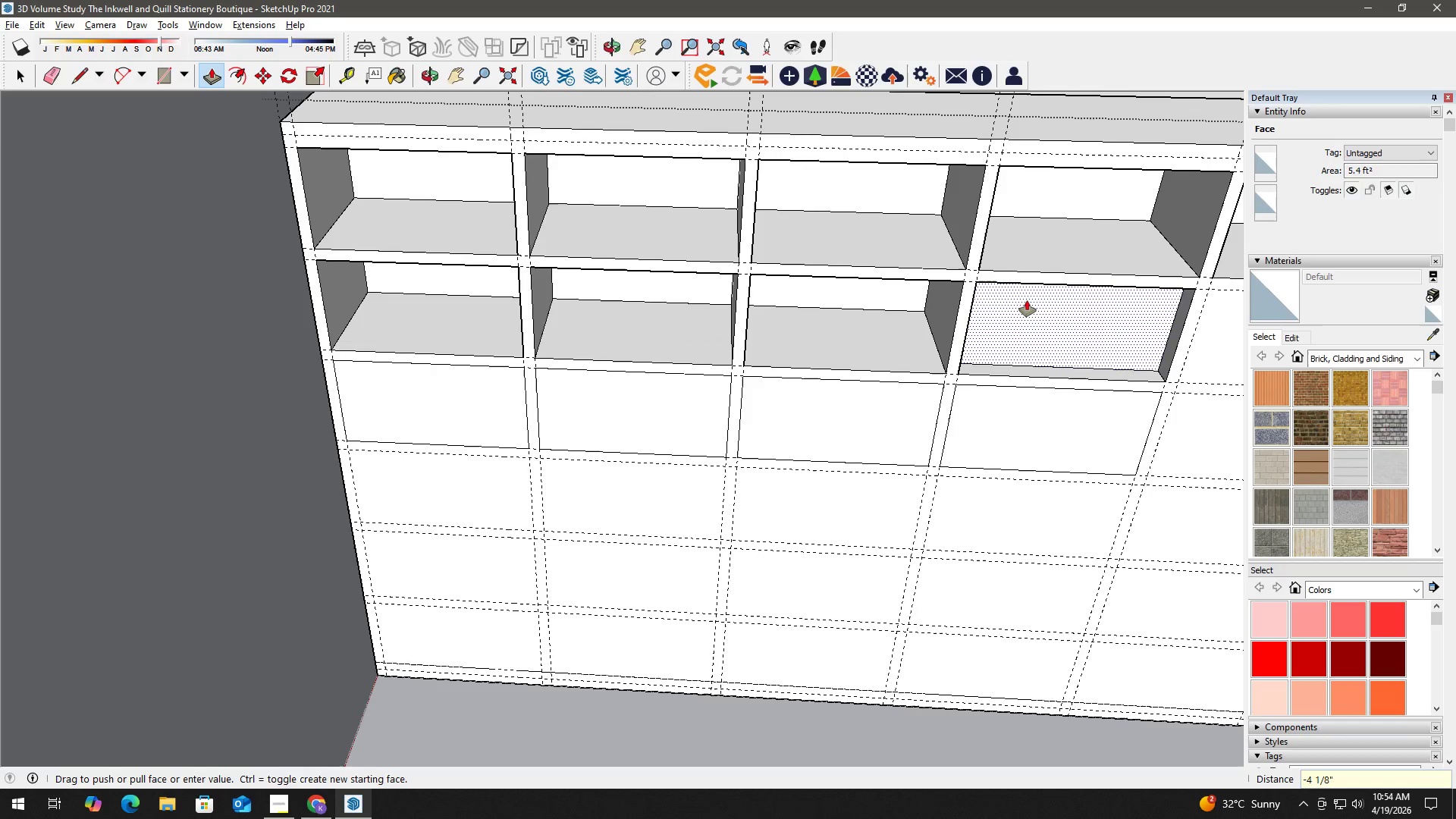 
key(Numpad2)
 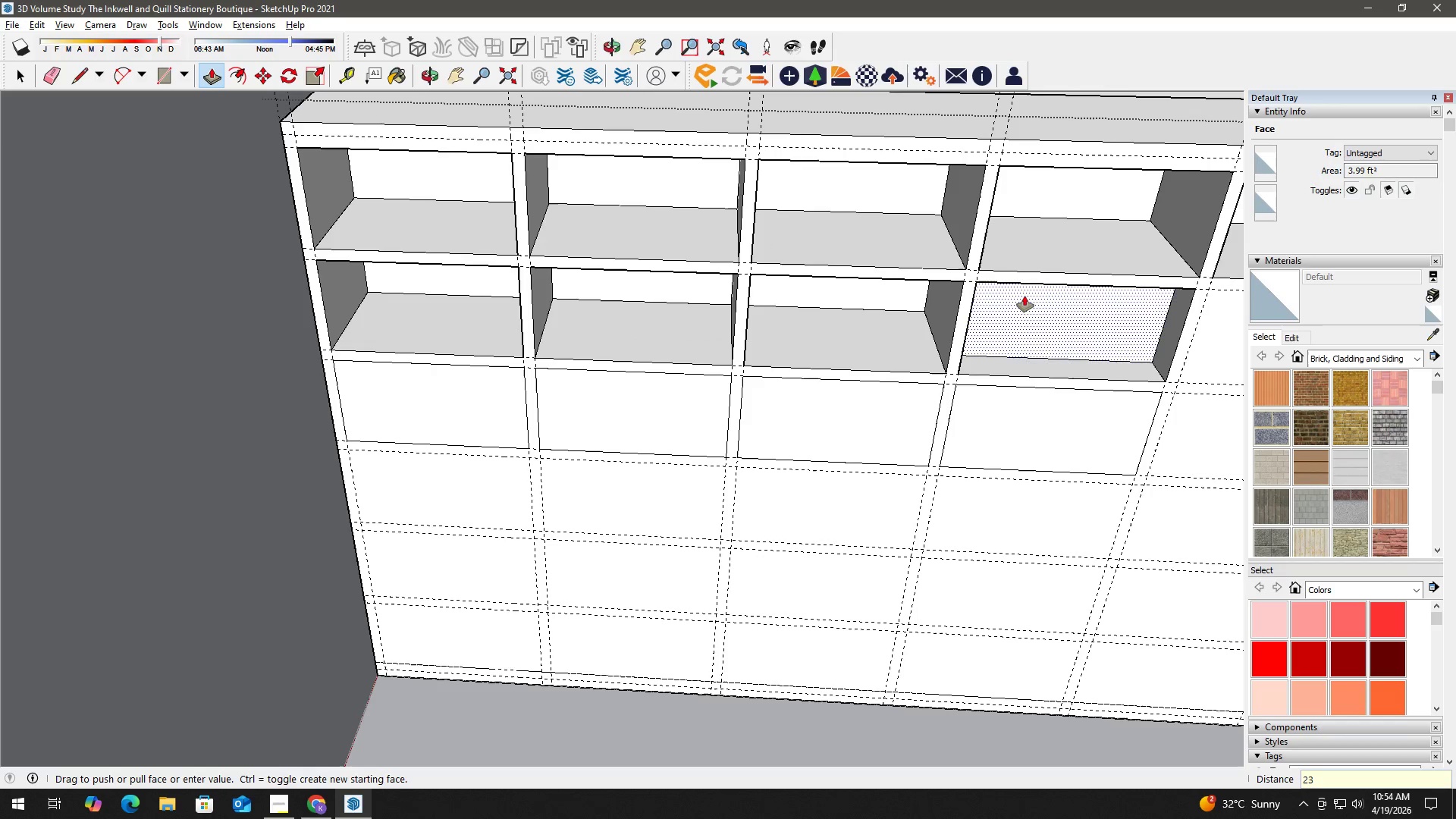 
key(Numpad3)
 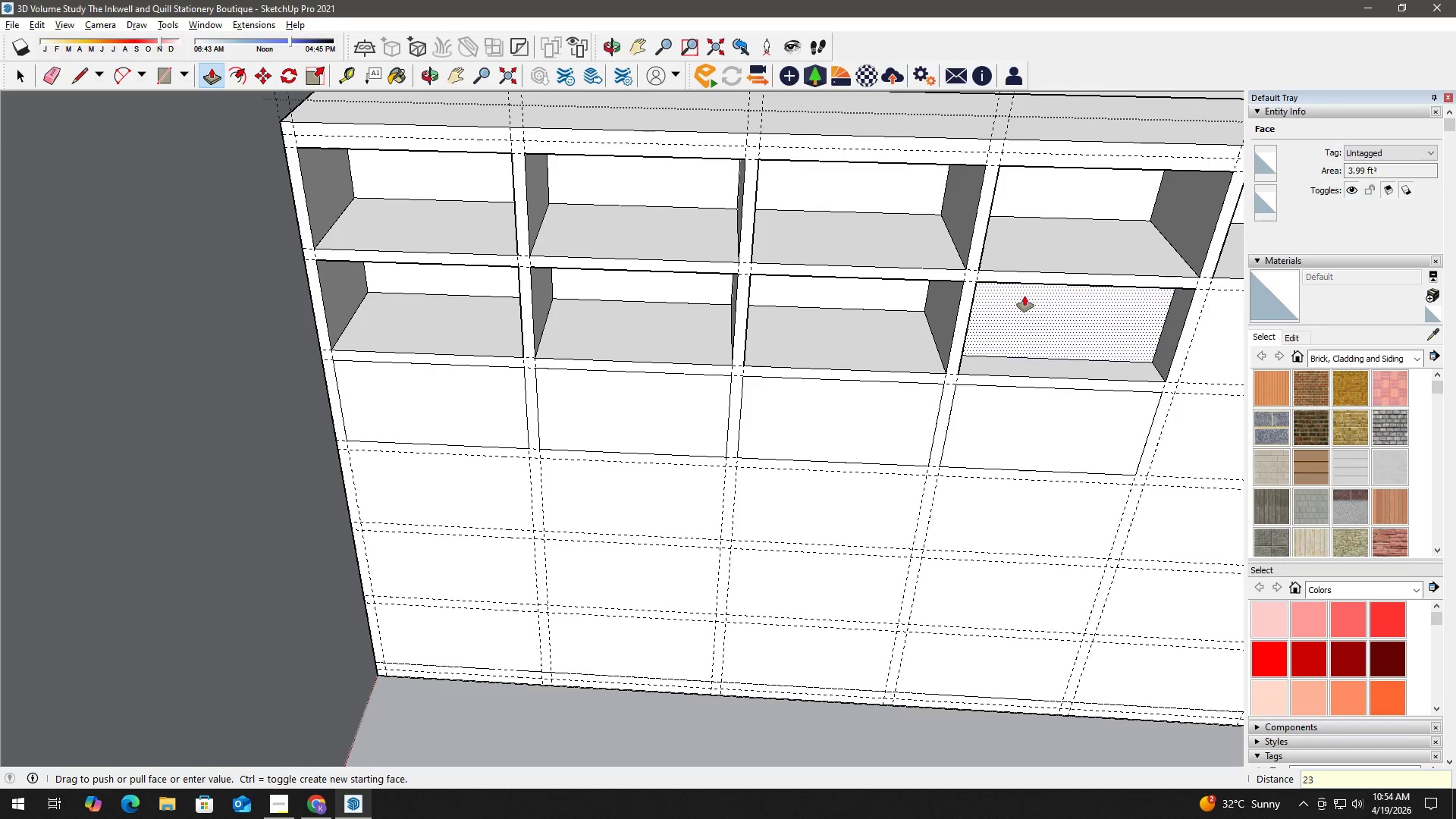 
key(NumpadEnter)
 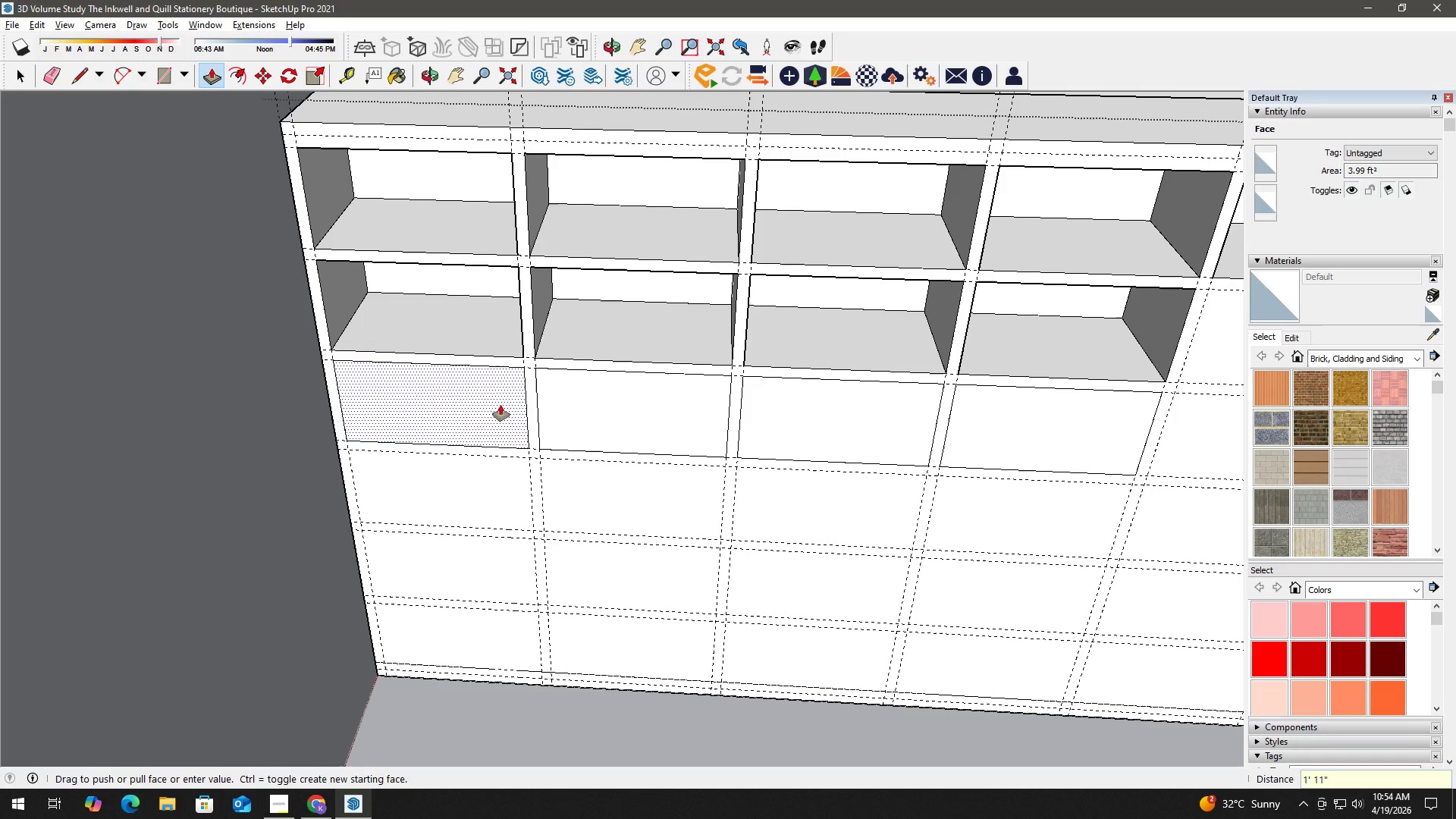 
left_click([439, 399])
 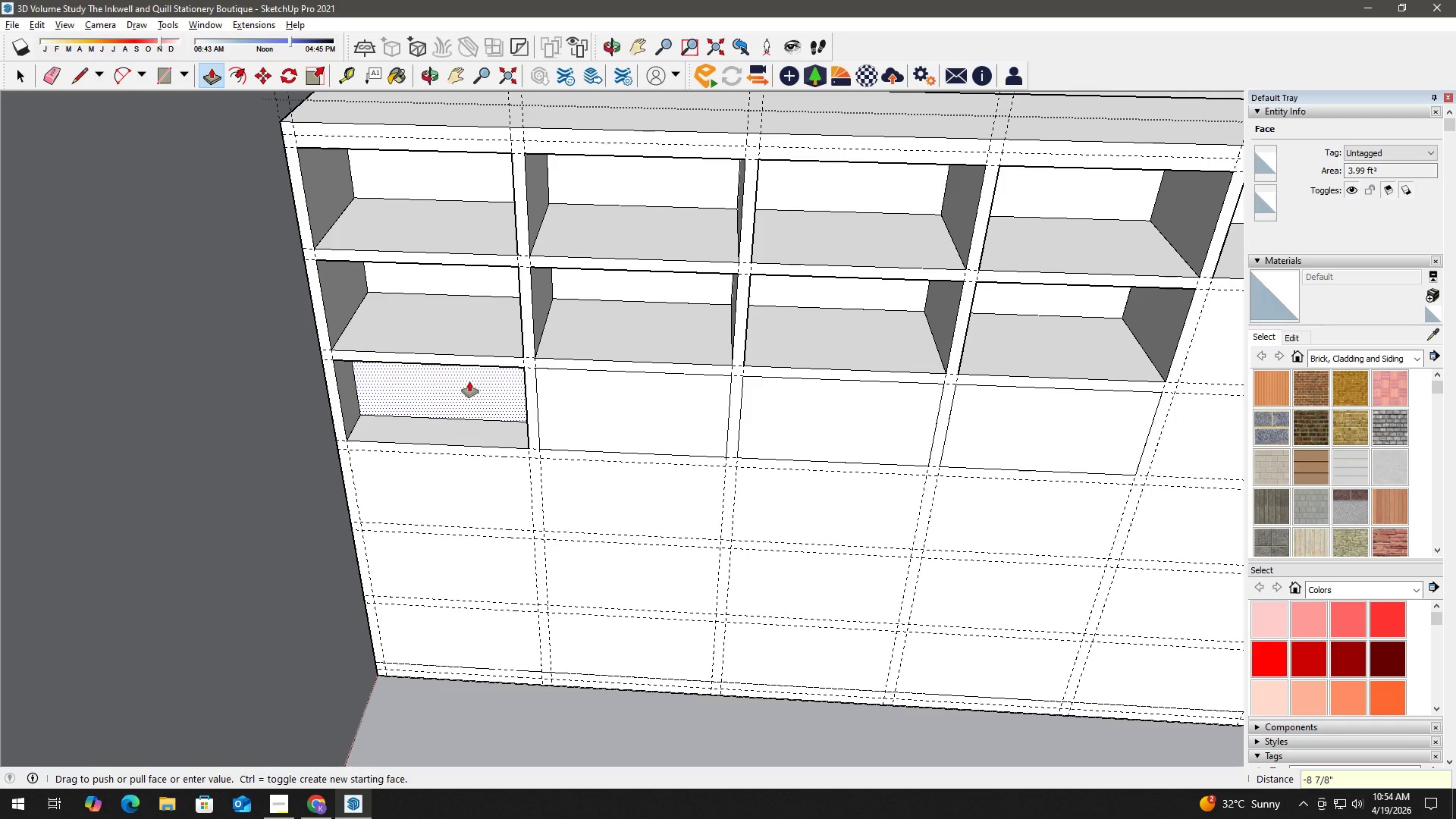 
key(Numpad2)
 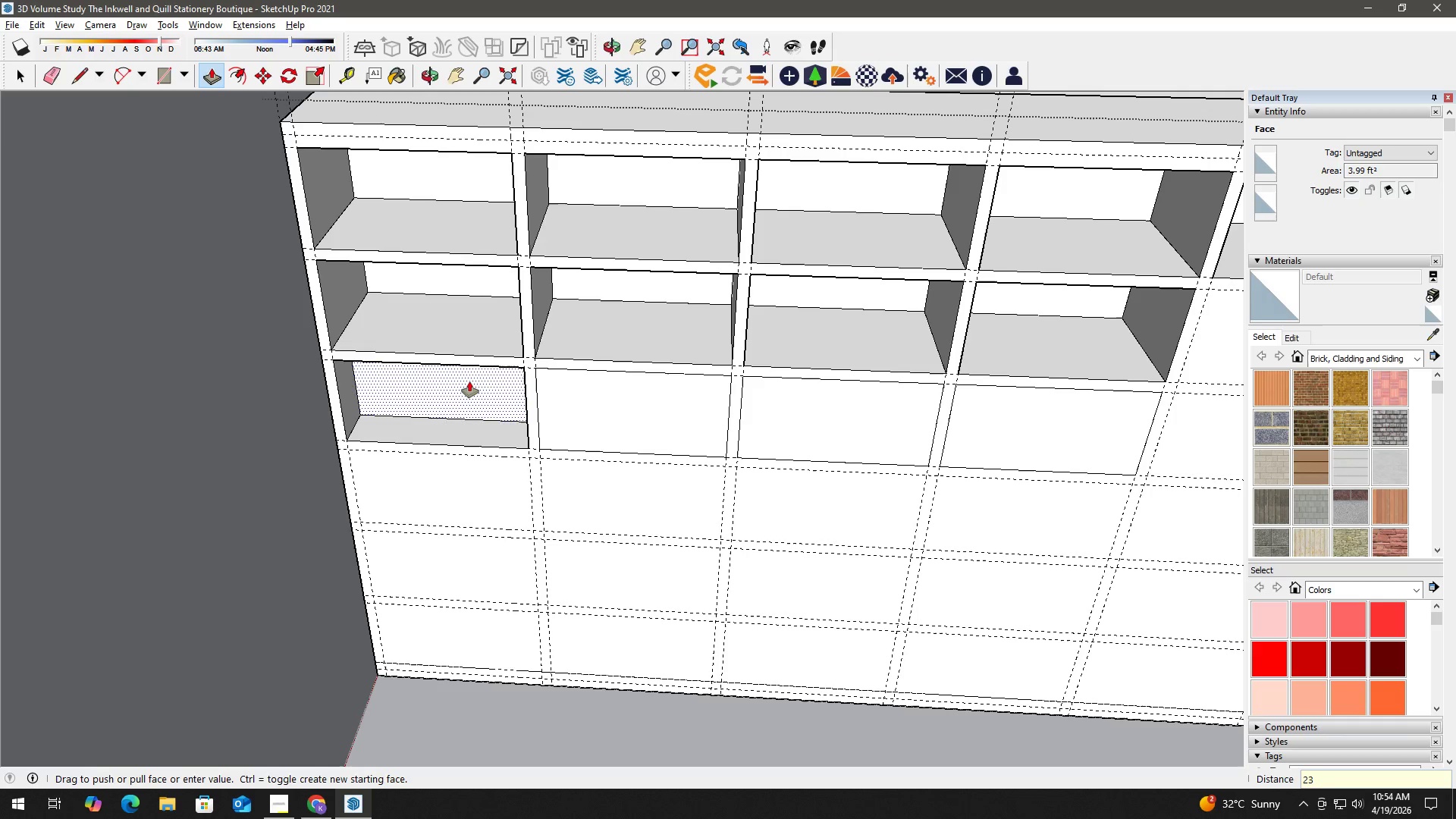 
key(Numpad3)
 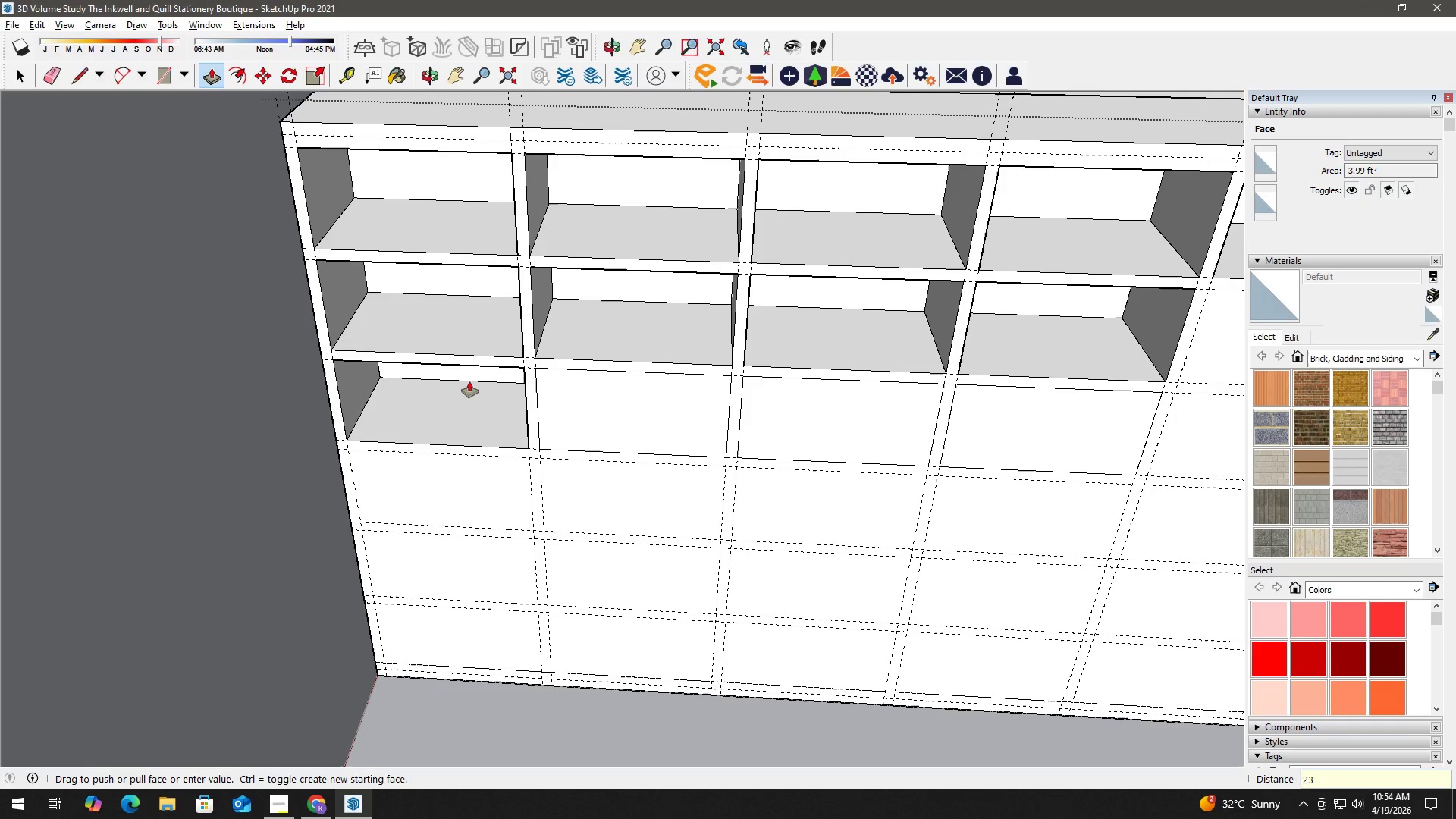 
key(NumpadEnter)
 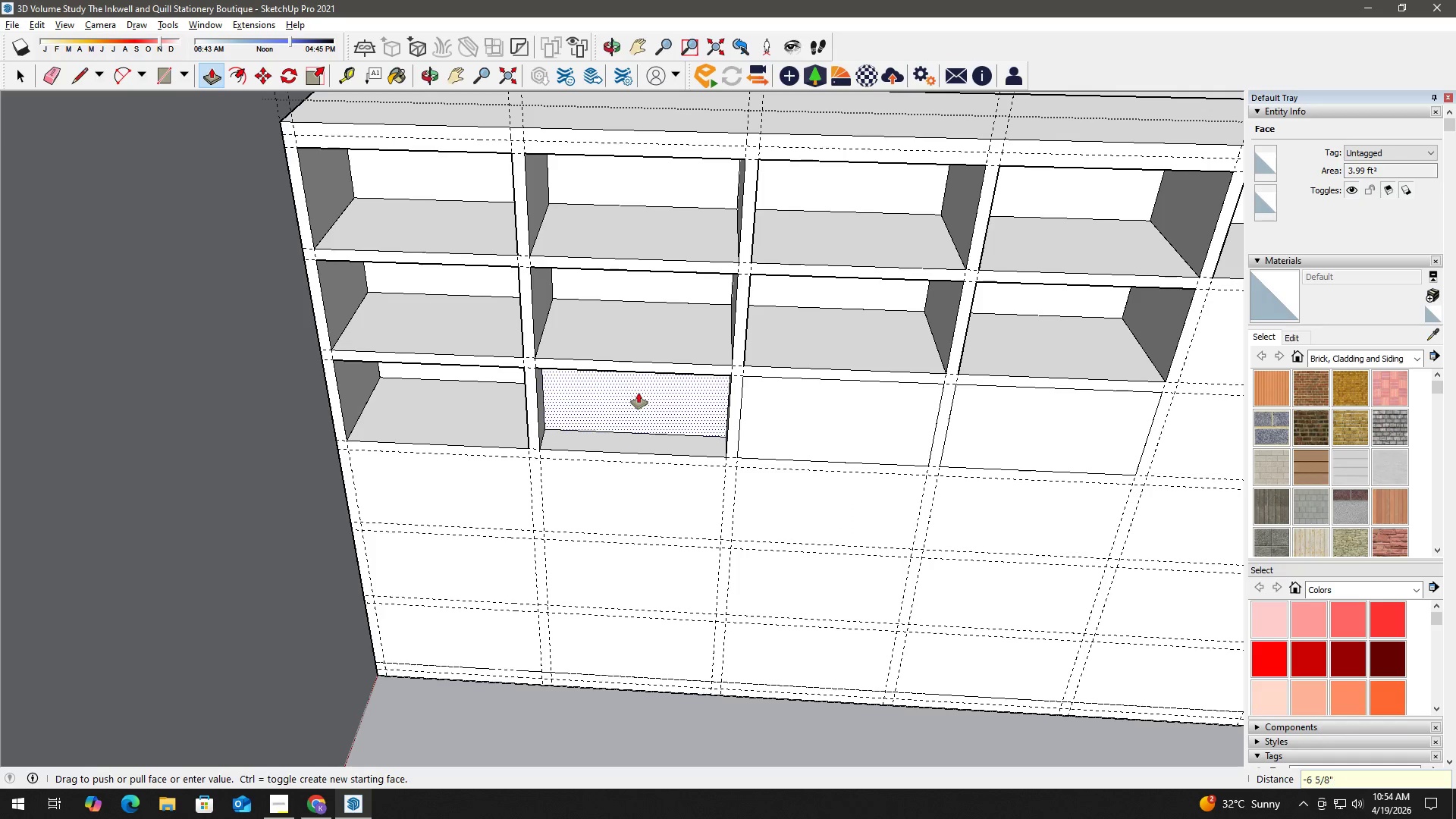 
key(Numpad2)
 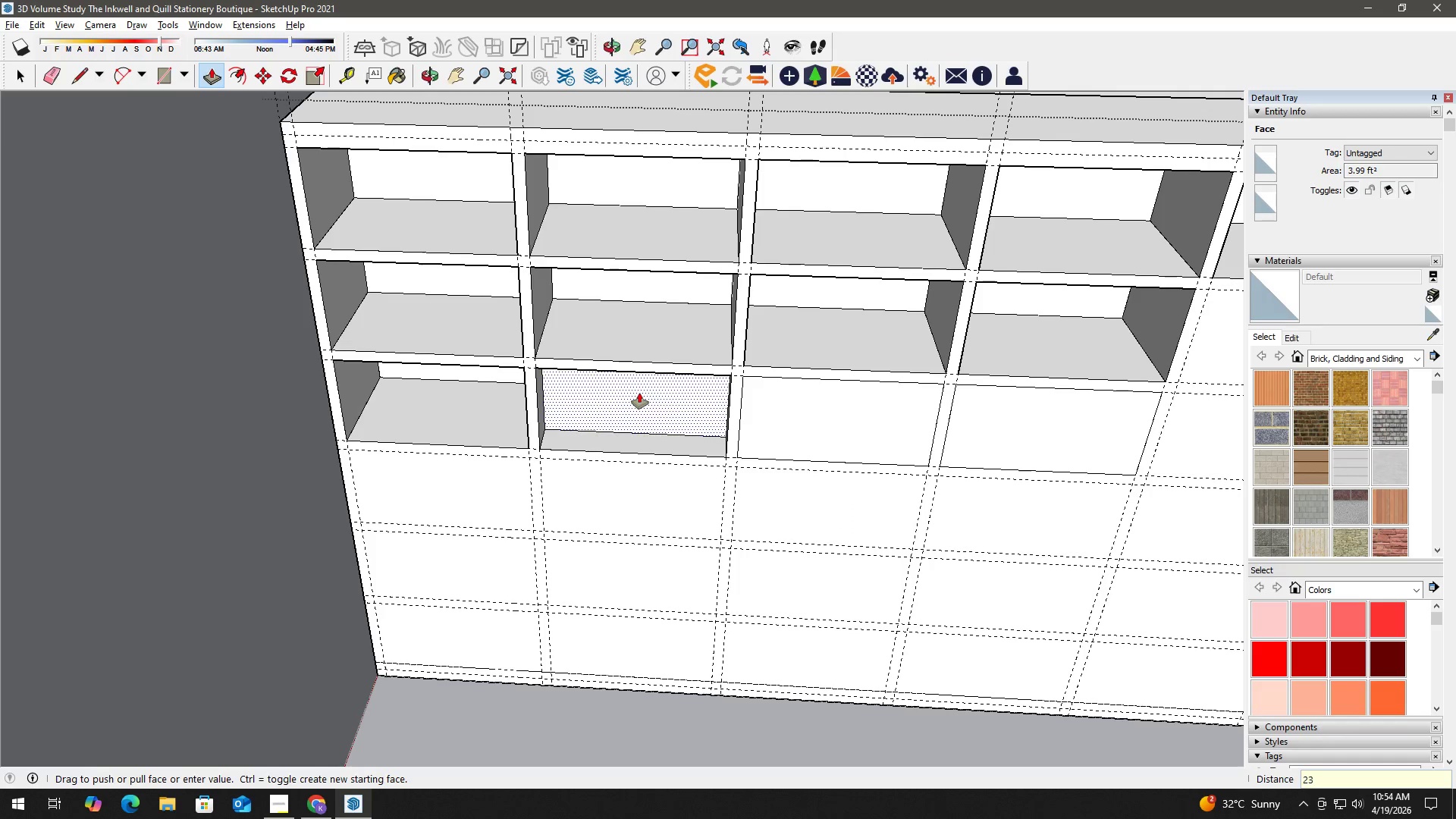 
key(Numpad3)
 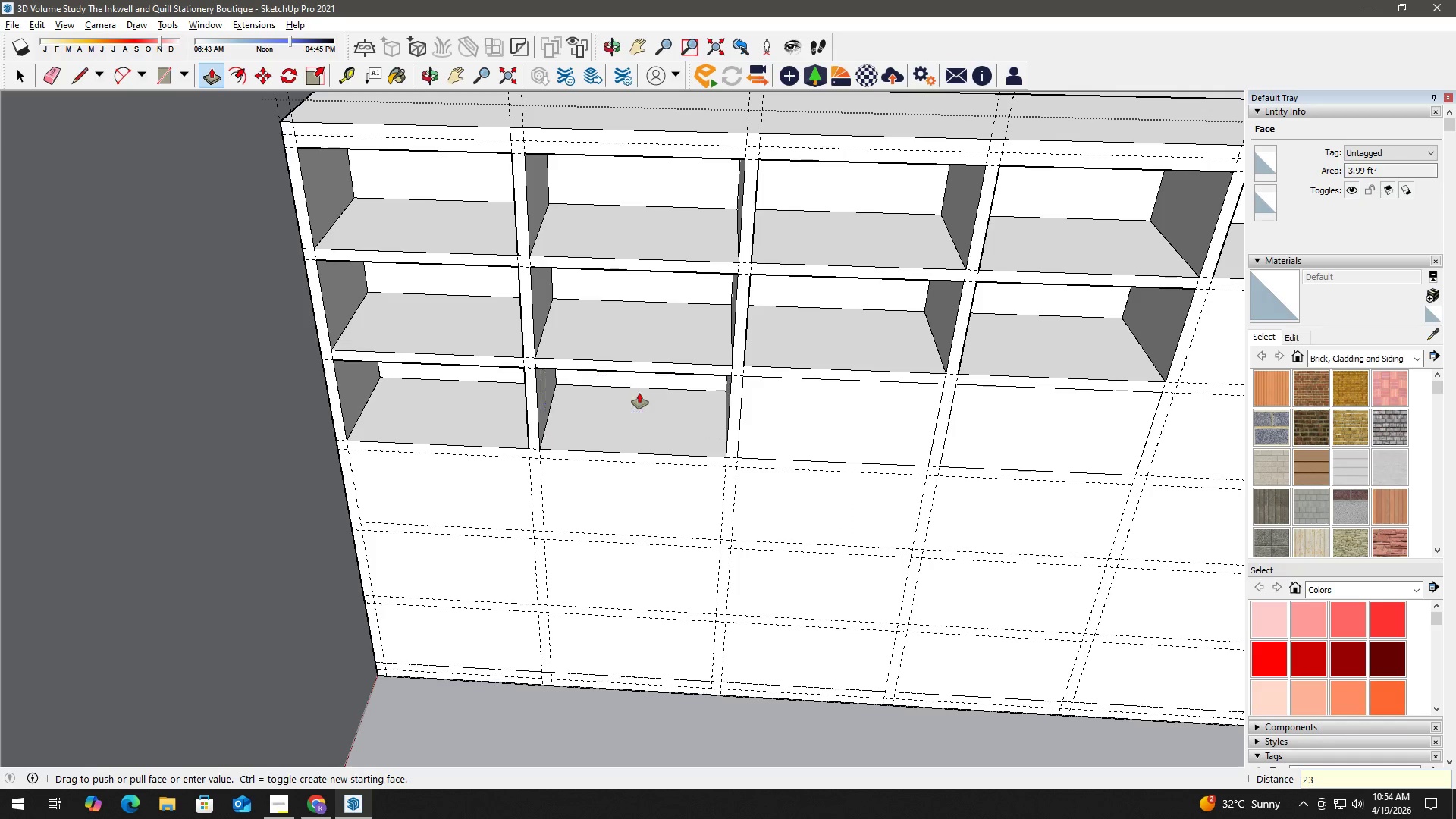 
key(NumpadEnter)
 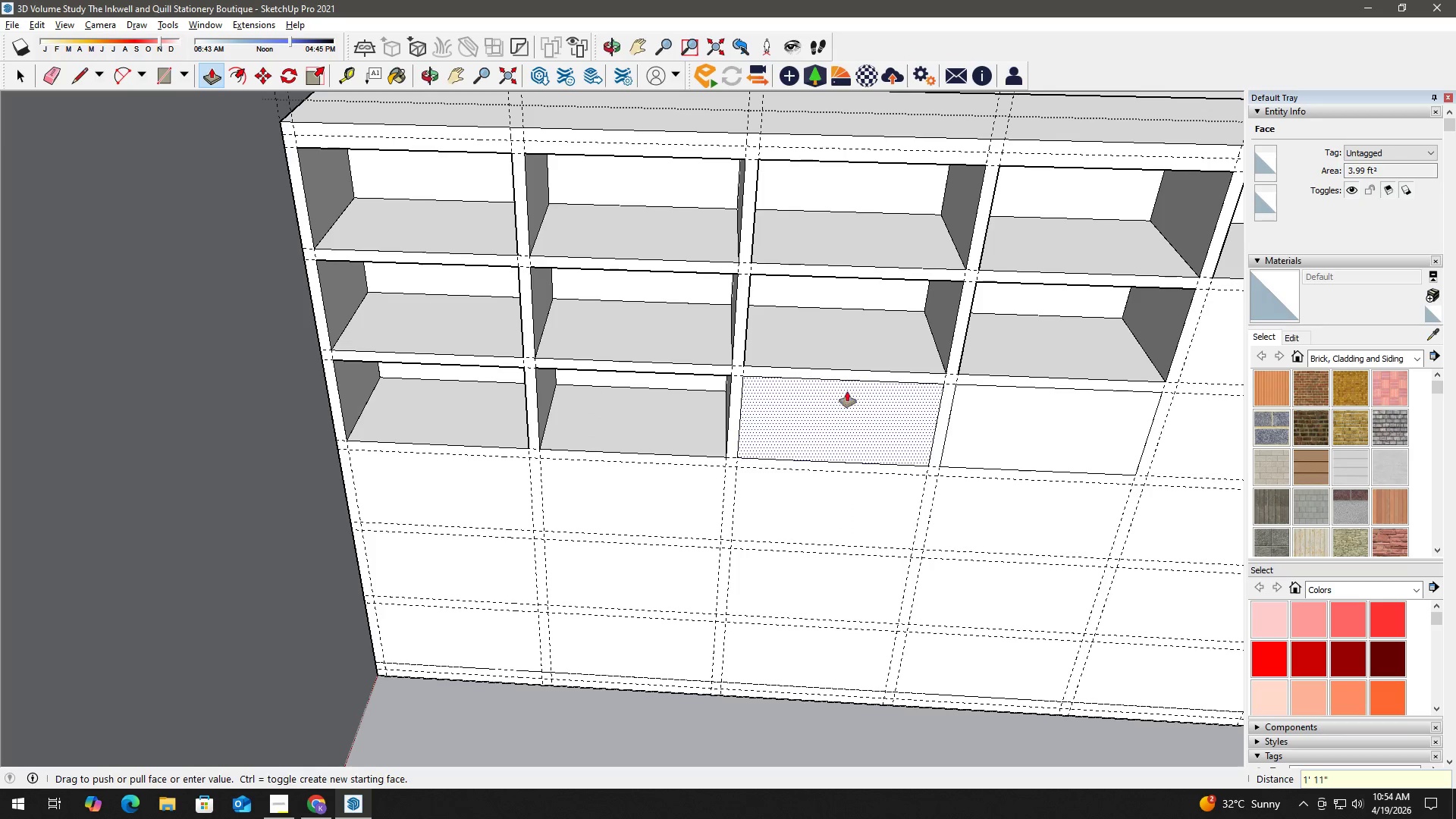 
left_click([842, 414])
 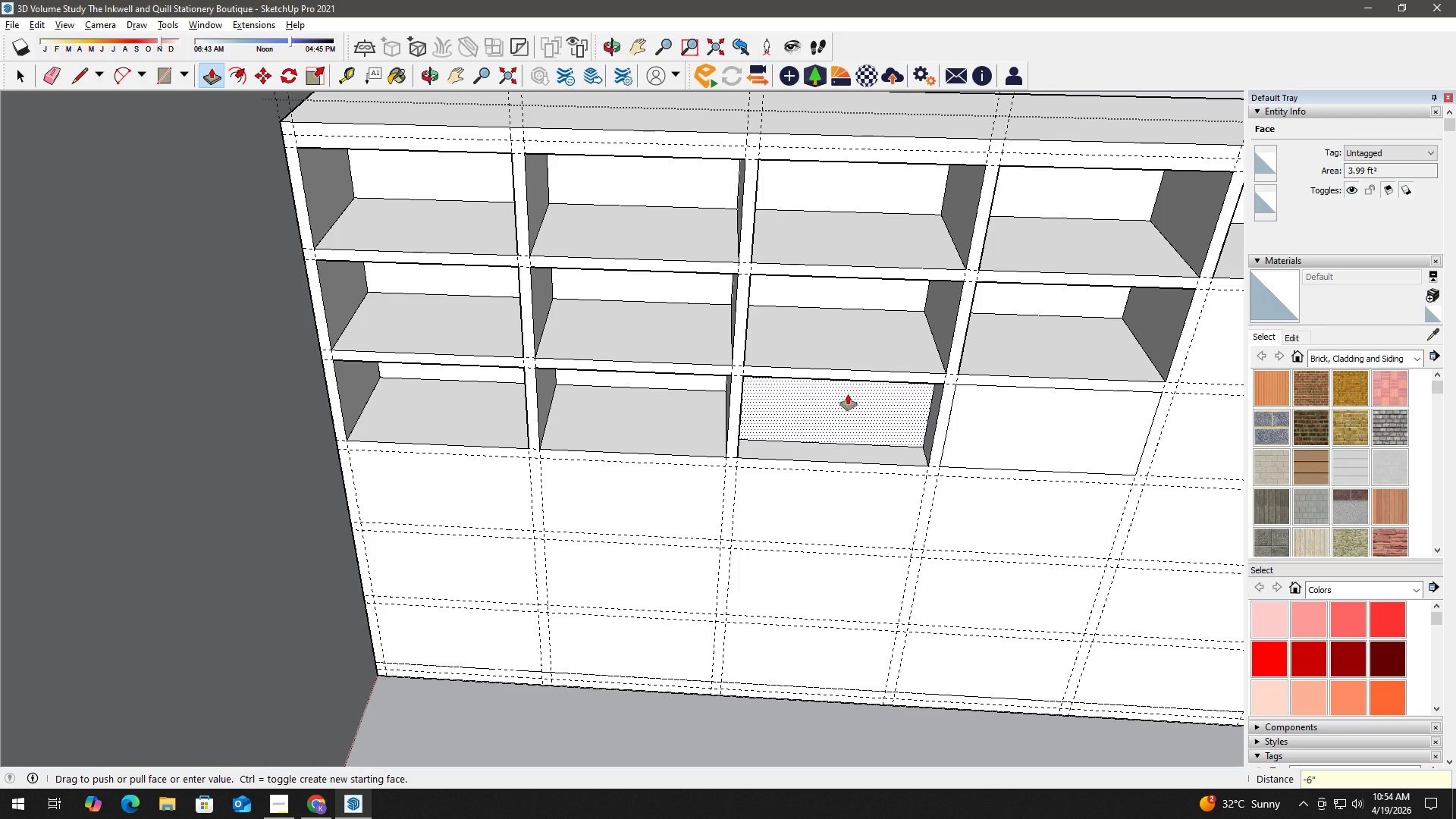 
key(Numpad2)
 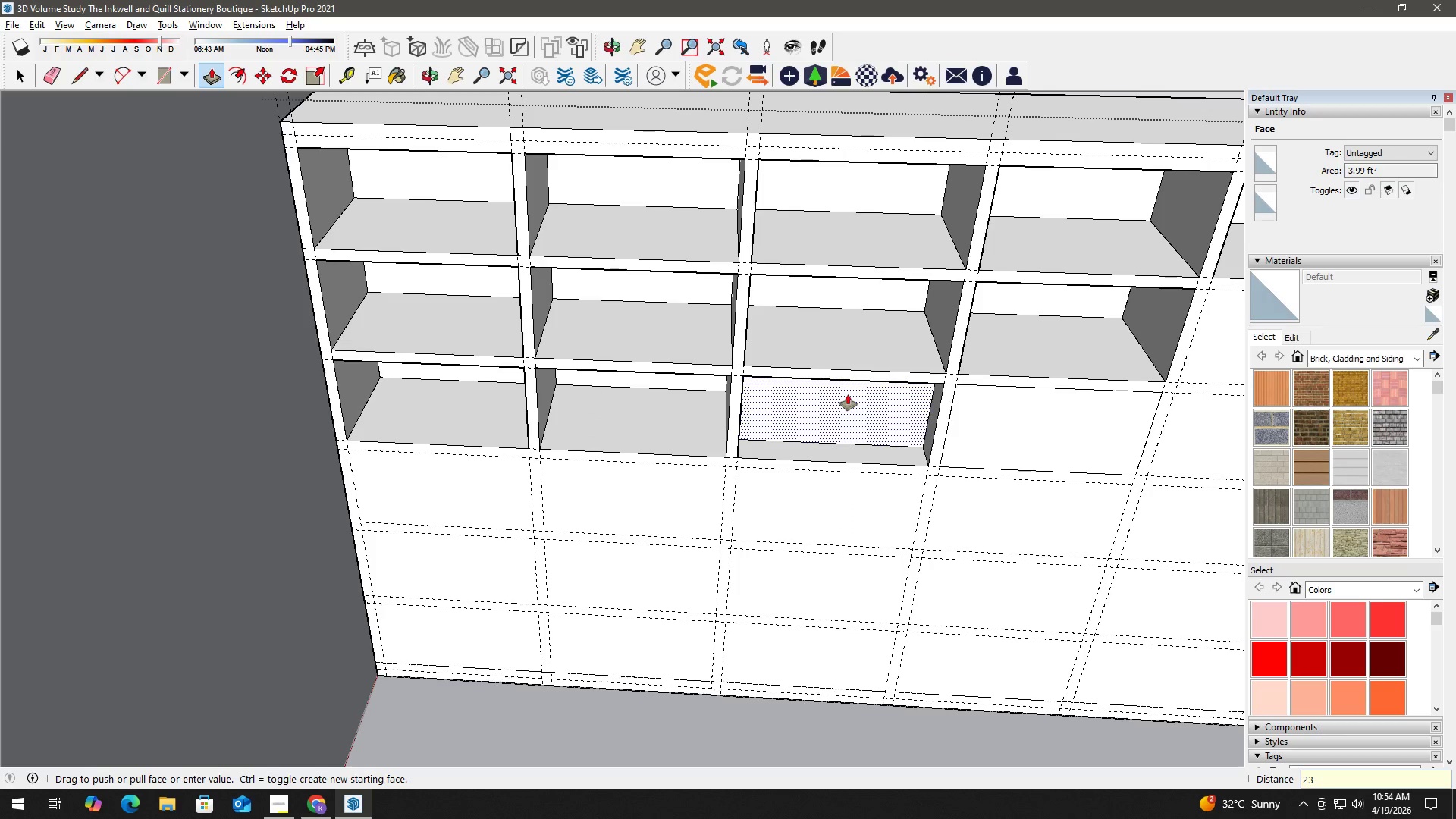 
key(Numpad3)
 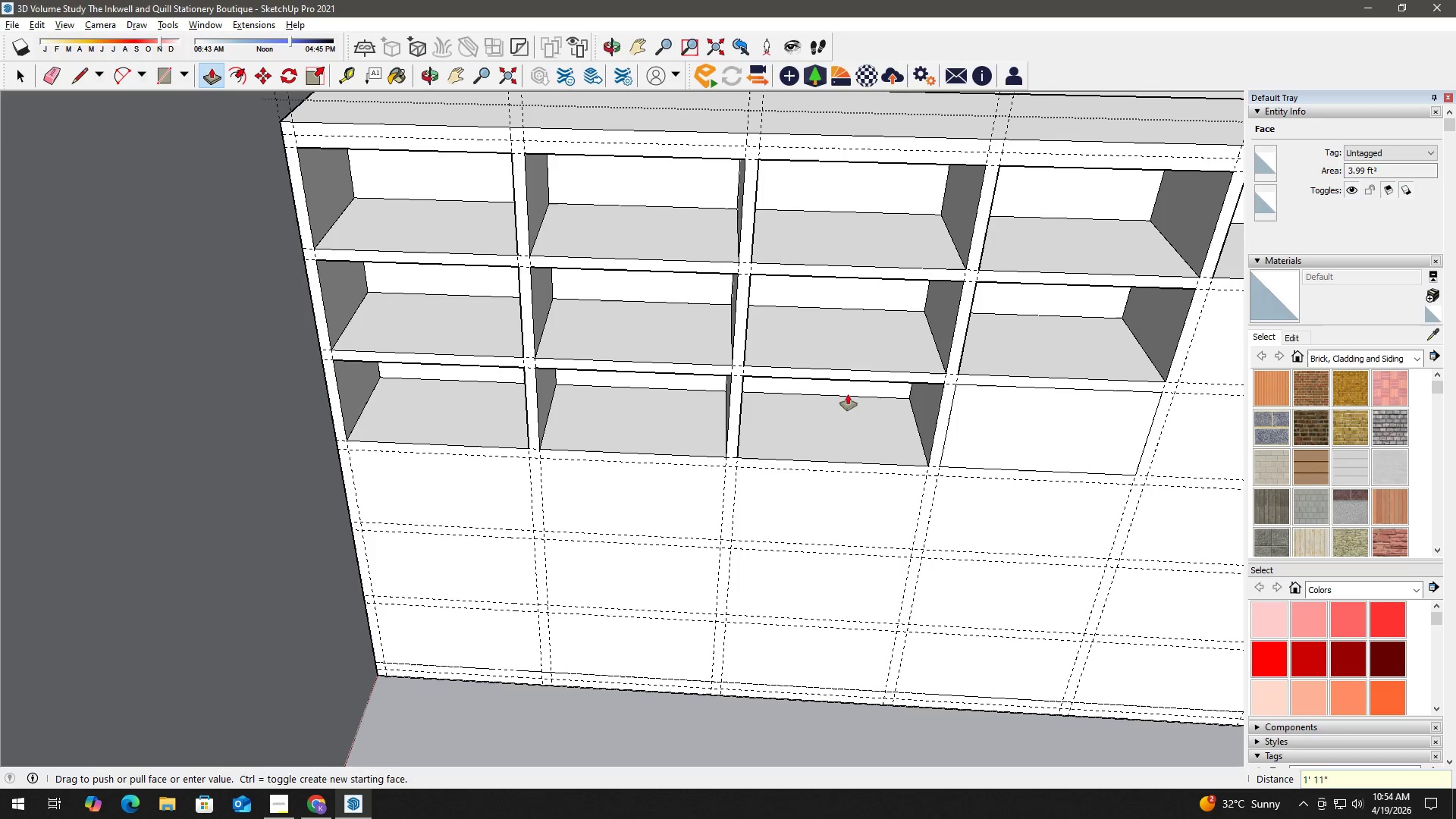 
key(NumpadEnter)
 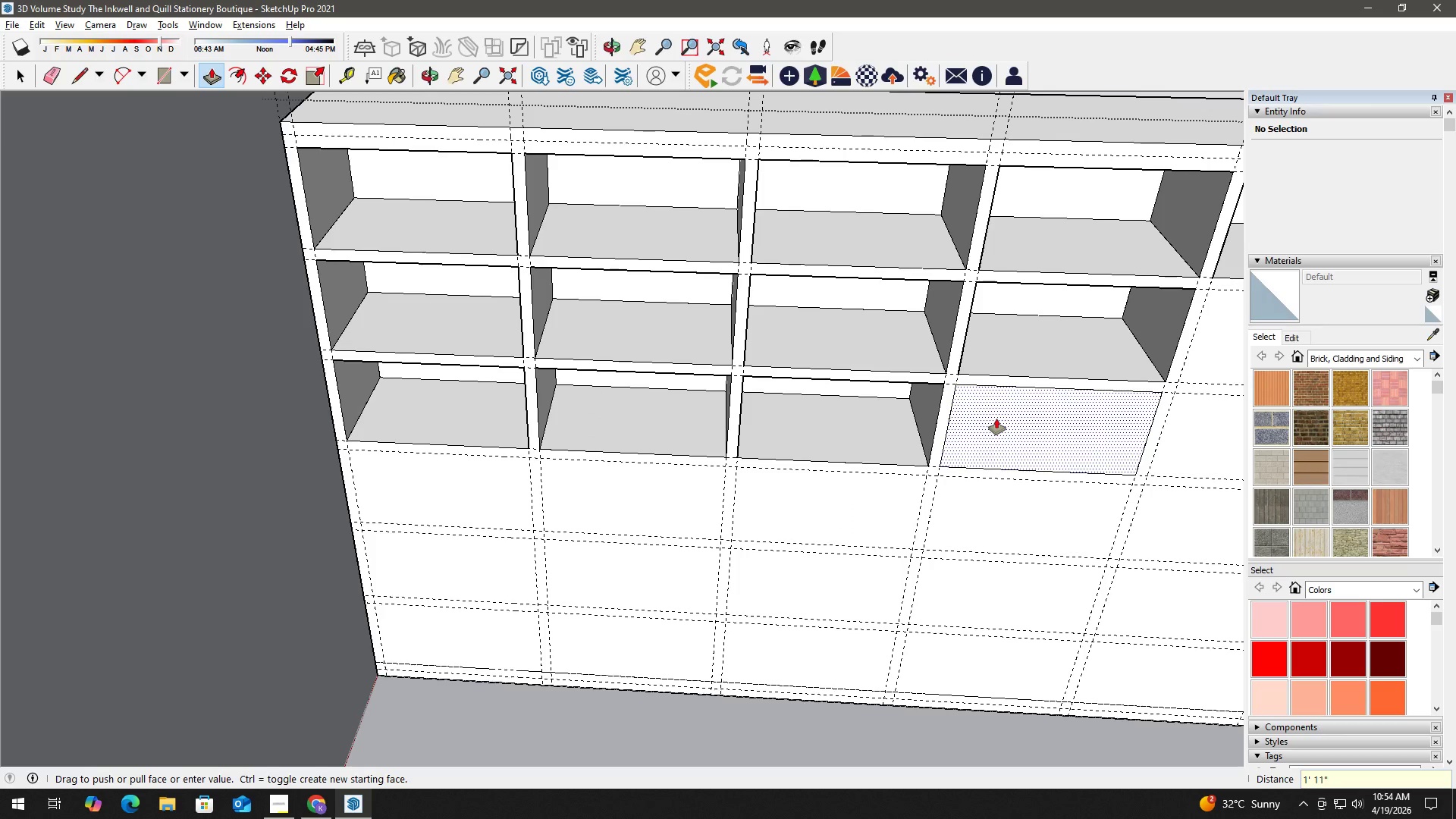 
left_click([1041, 432])
 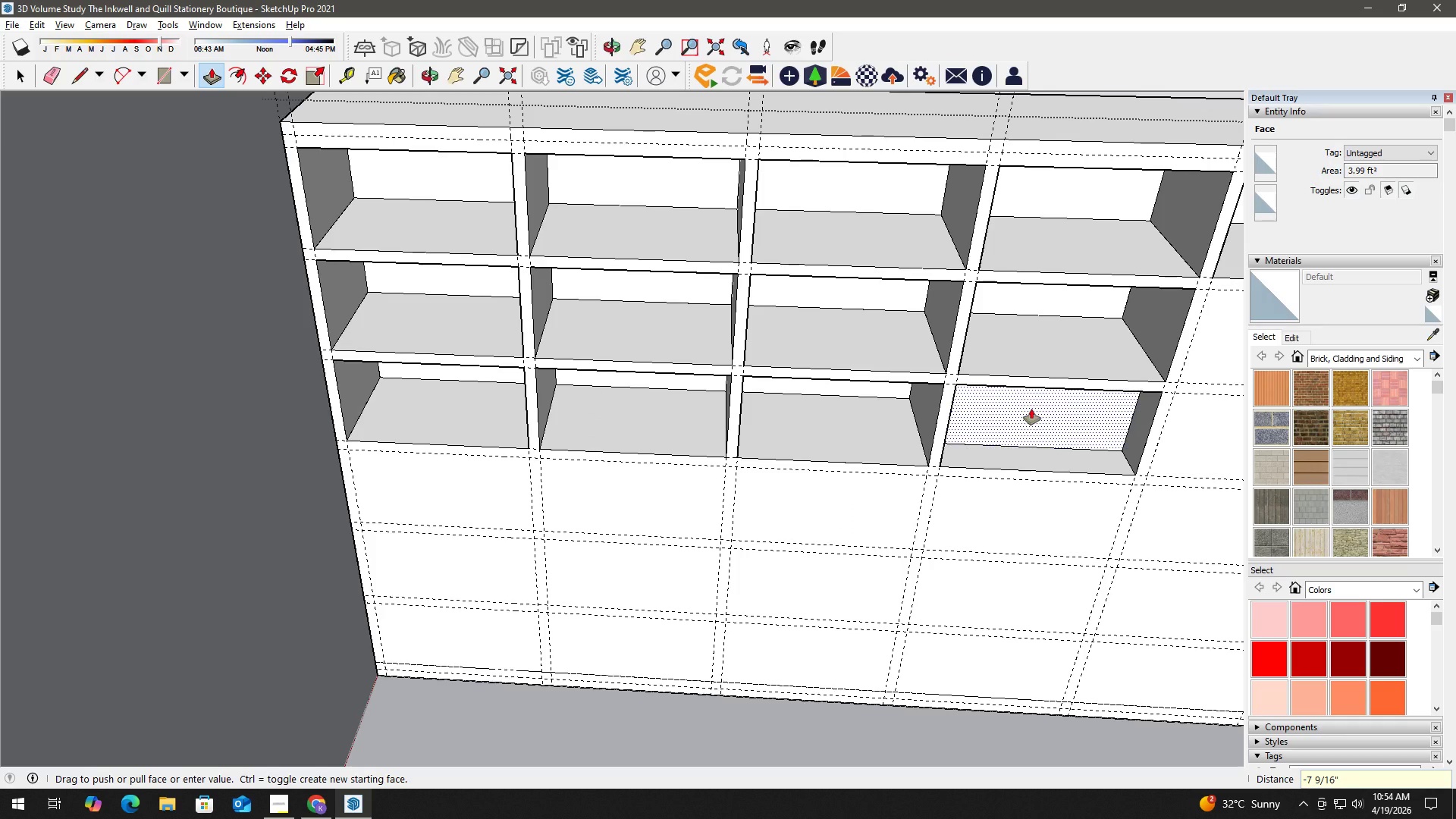 
key(Numpad2)
 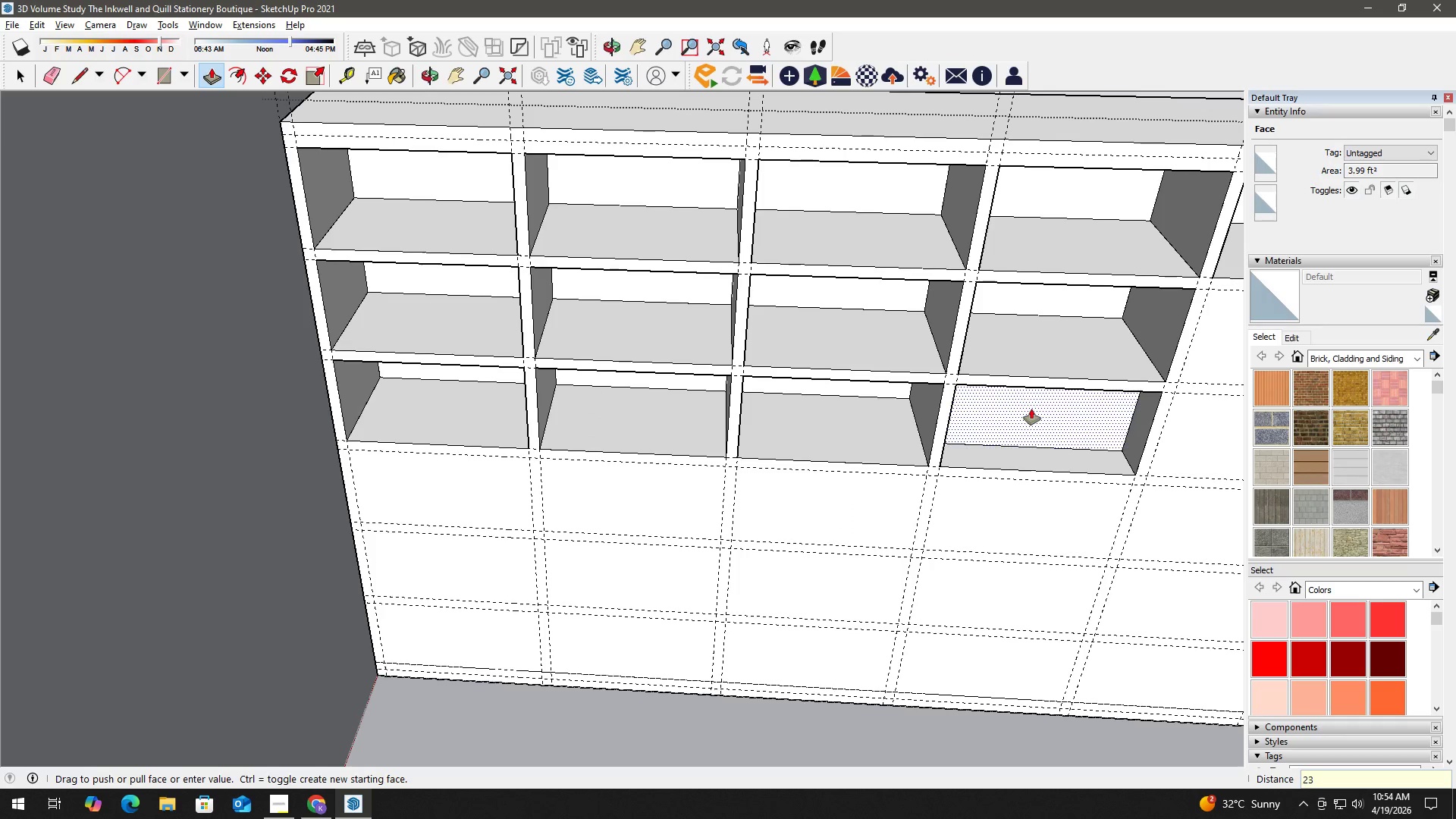 
key(Numpad3)
 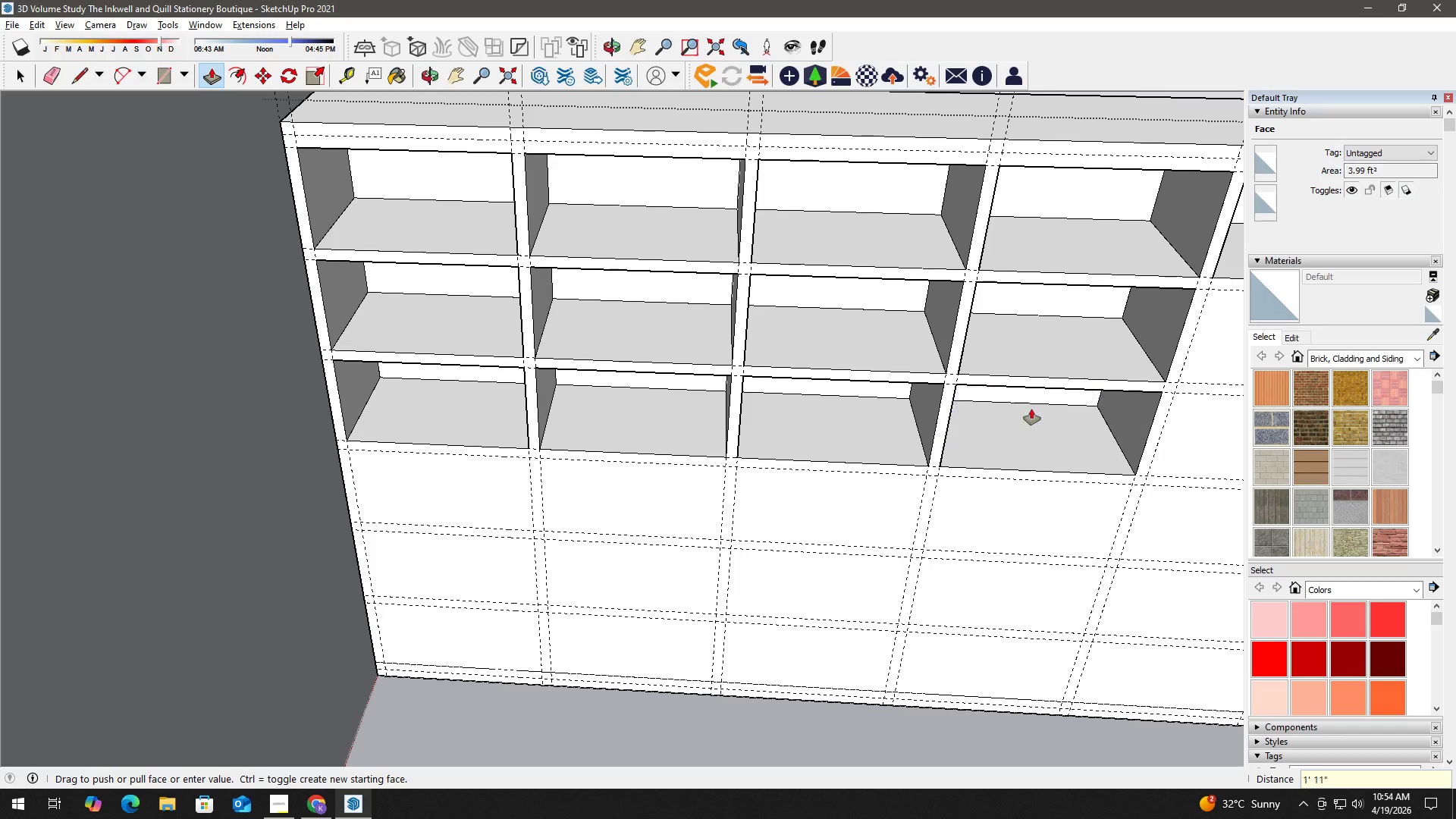 
key(NumpadEnter)
 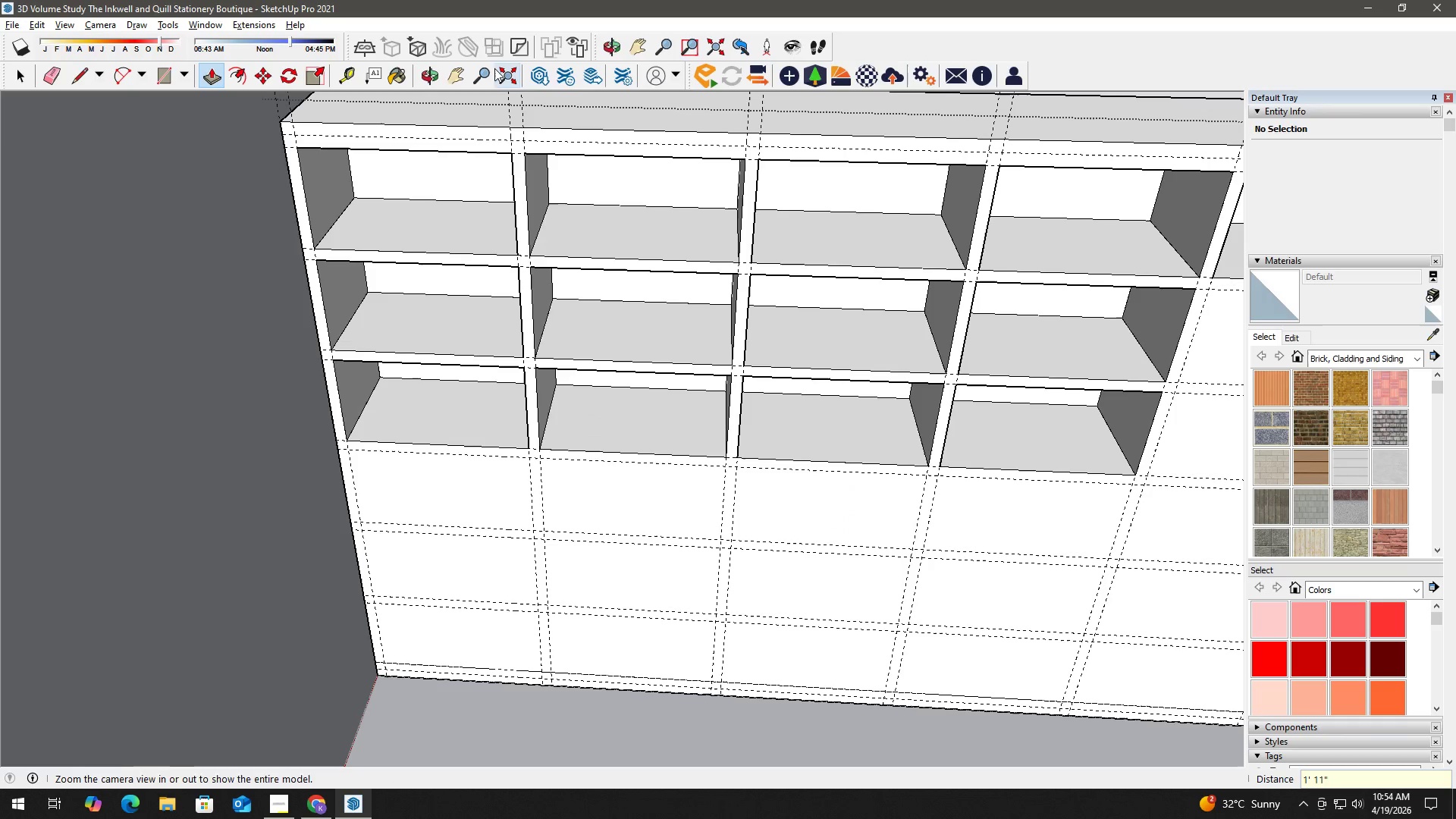 
left_click([464, 73])
 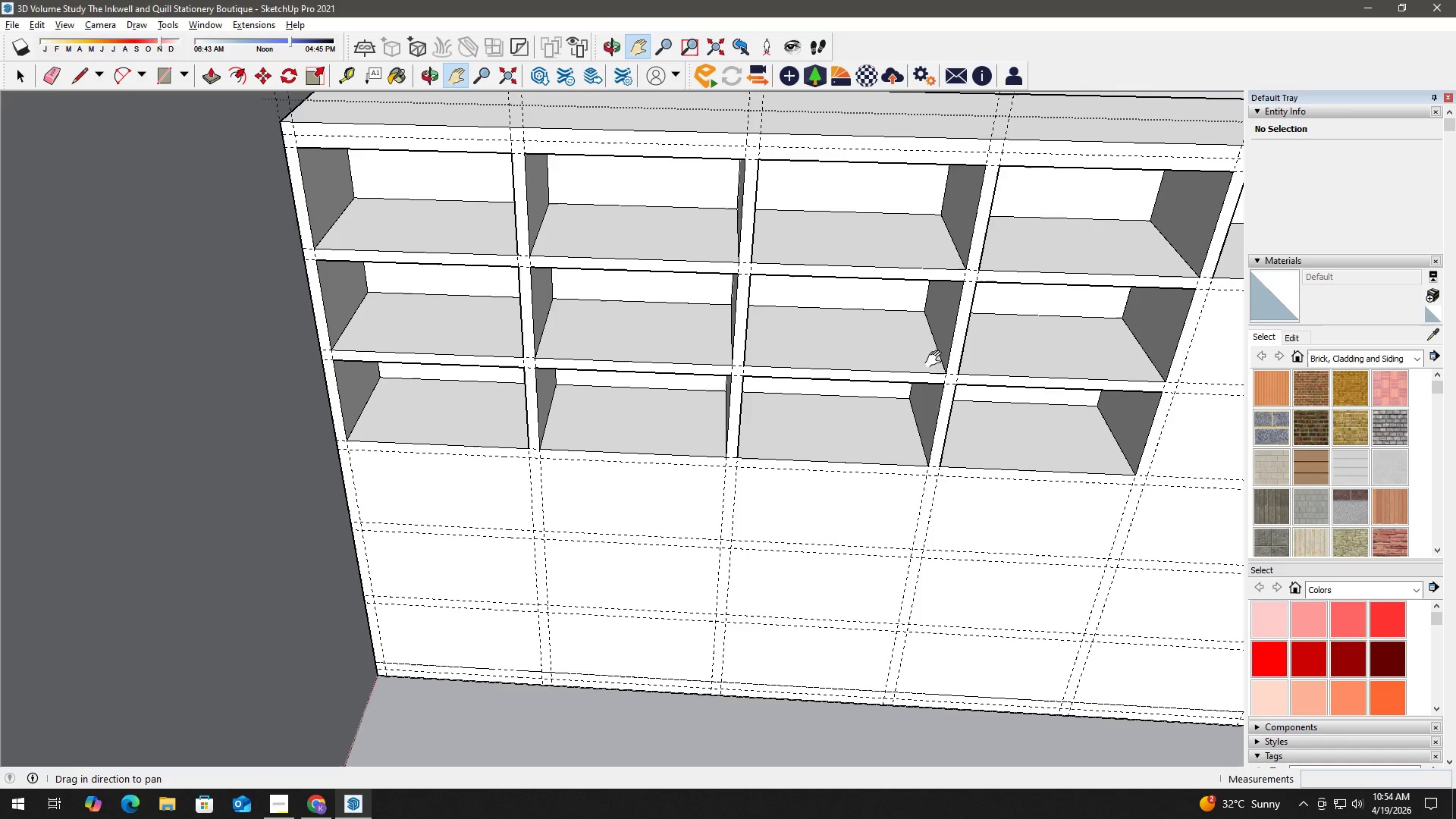 
left_click_drag(start_coordinate=[986, 388], to_coordinate=[453, 385])
 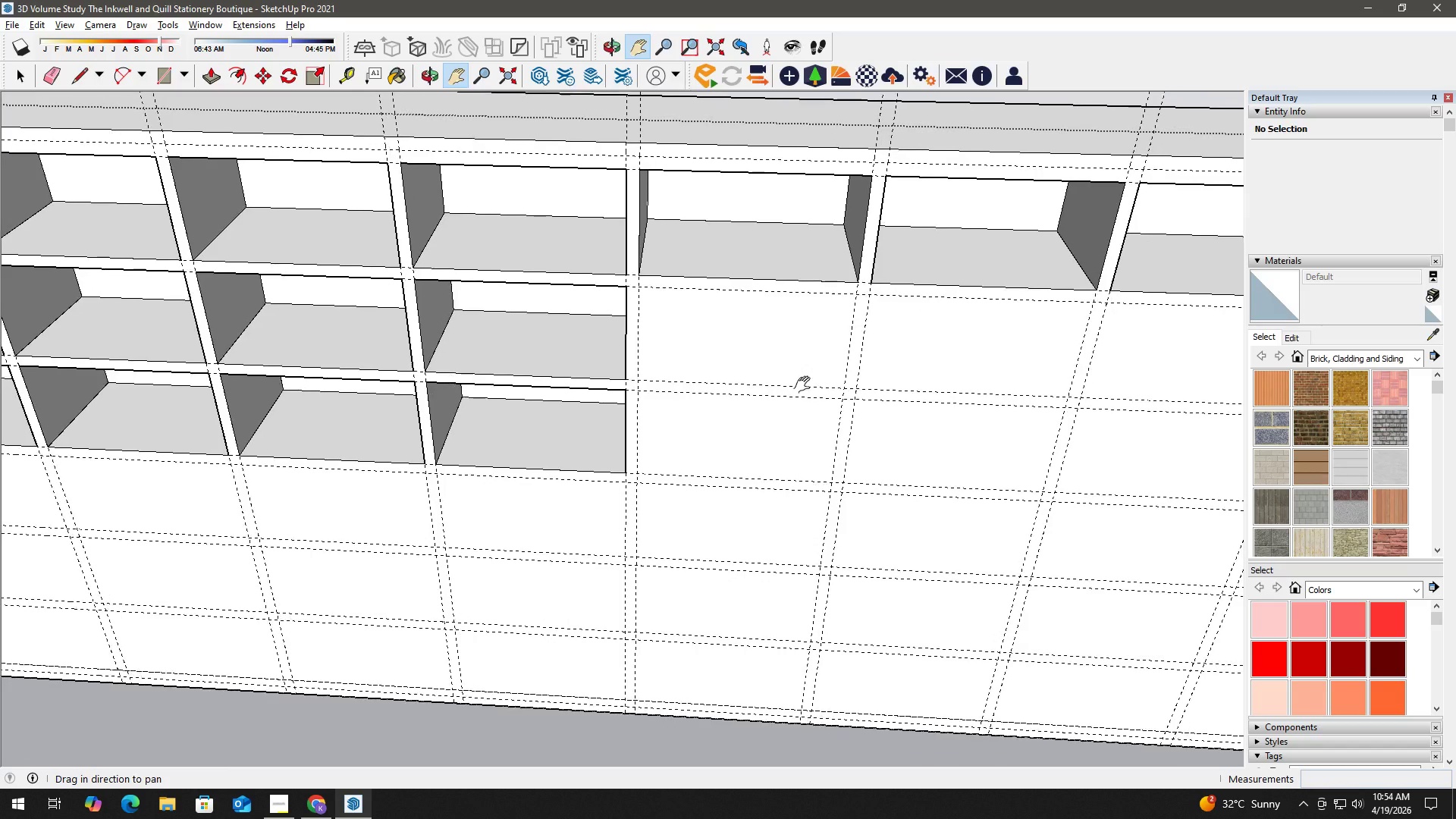 
left_click_drag(start_coordinate=[929, 386], to_coordinate=[587, 388])
 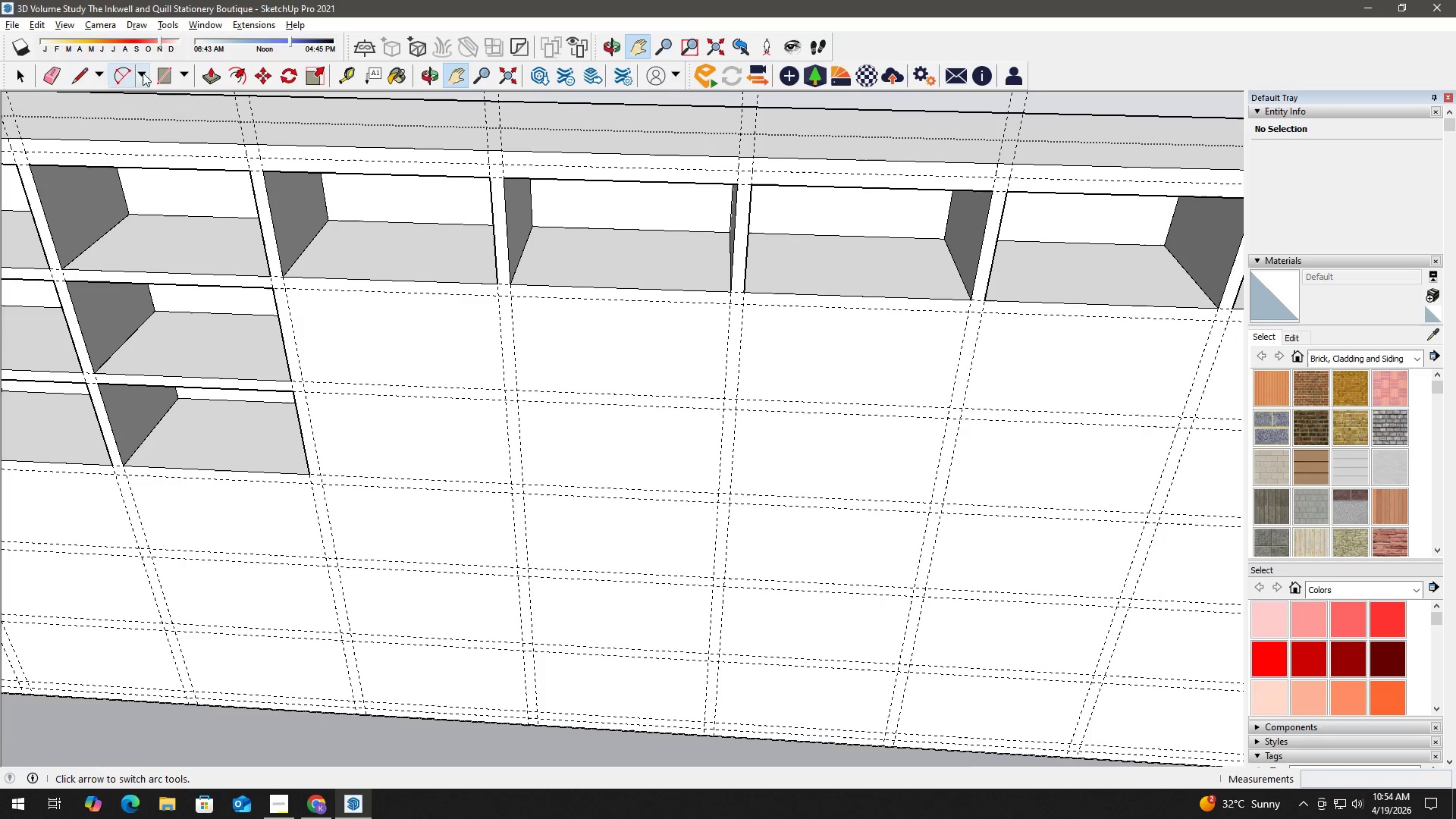 
left_click([187, 74])
 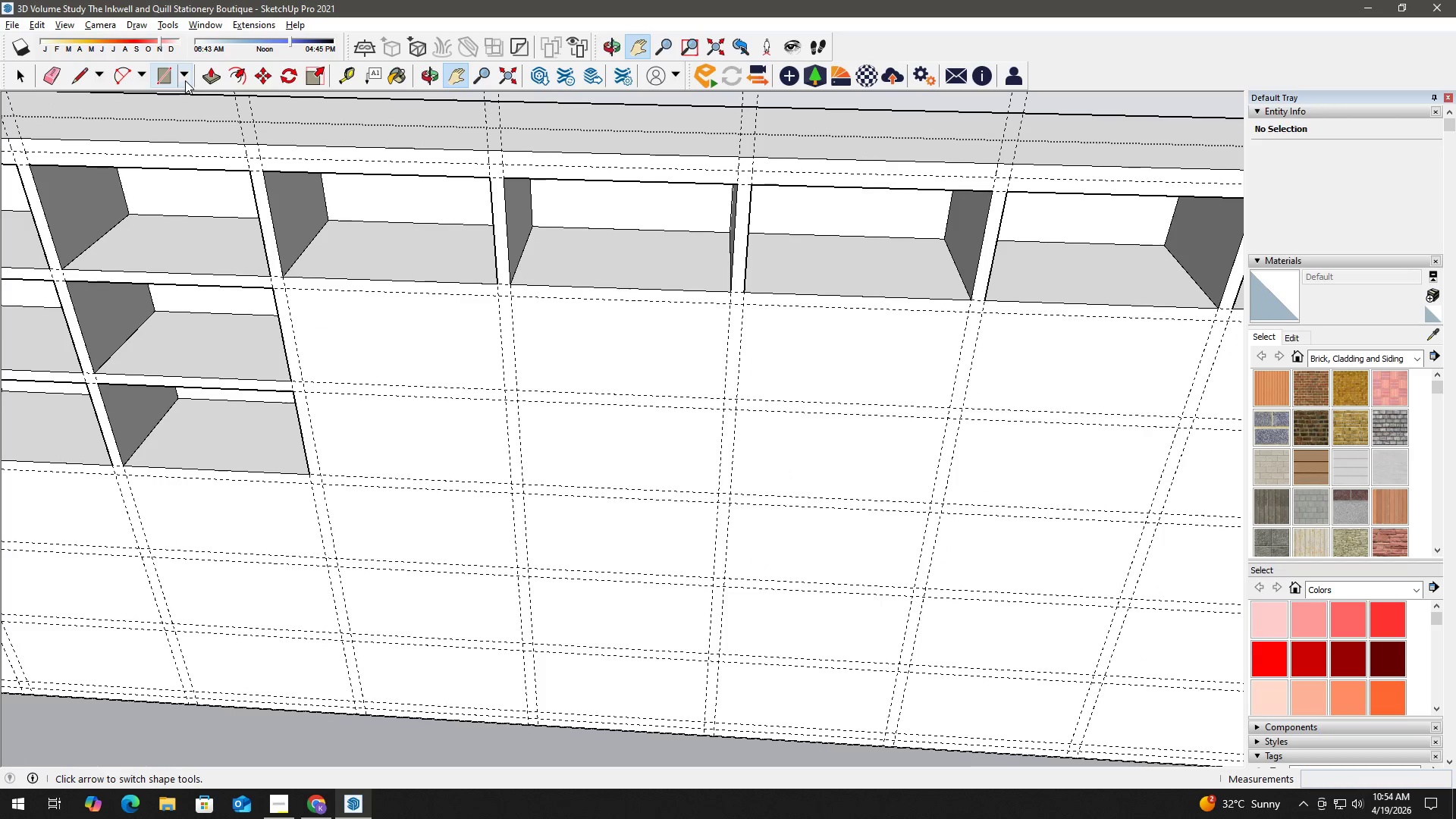 
left_click([185, 80])
 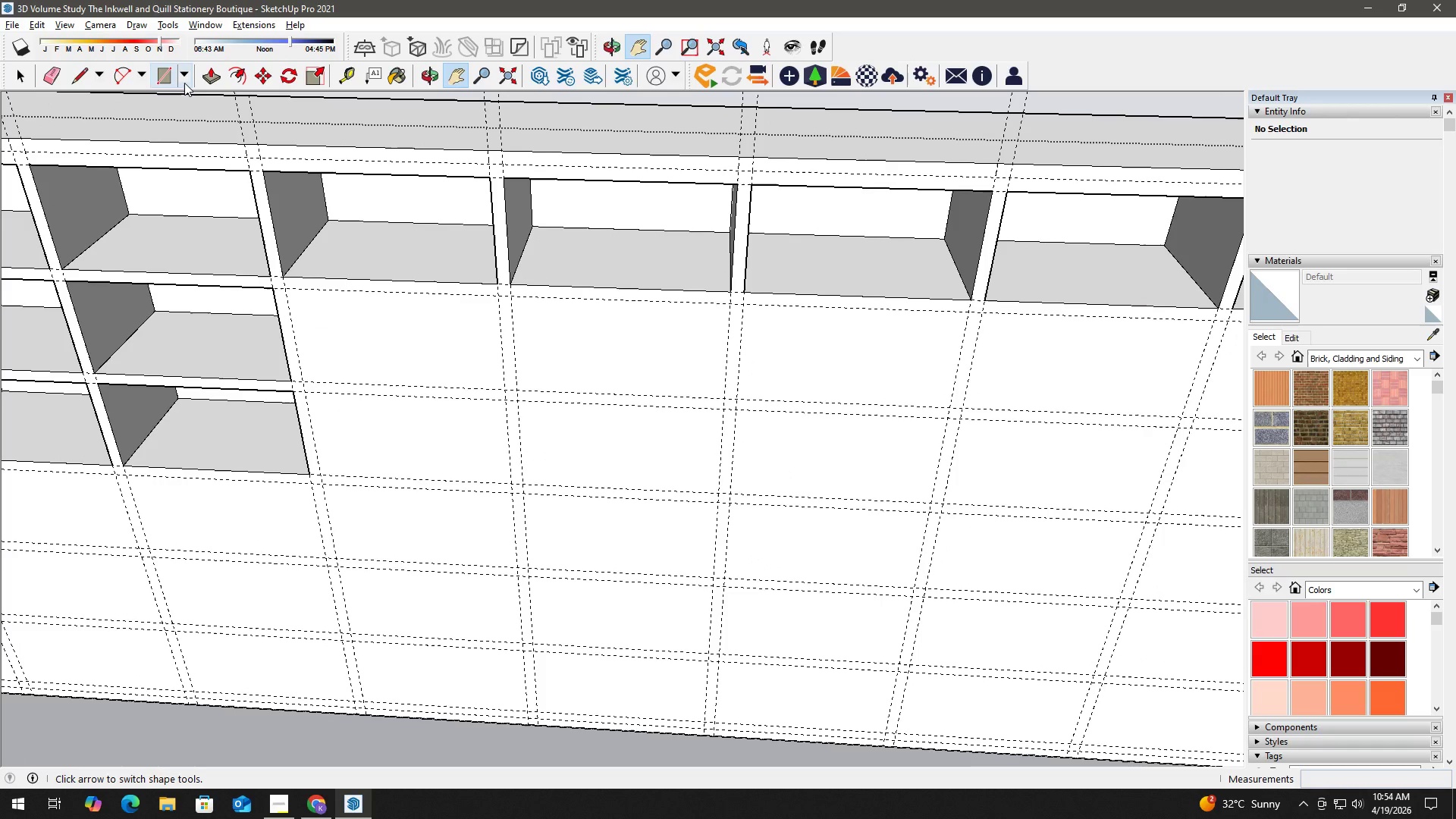 
left_click([184, 83])
 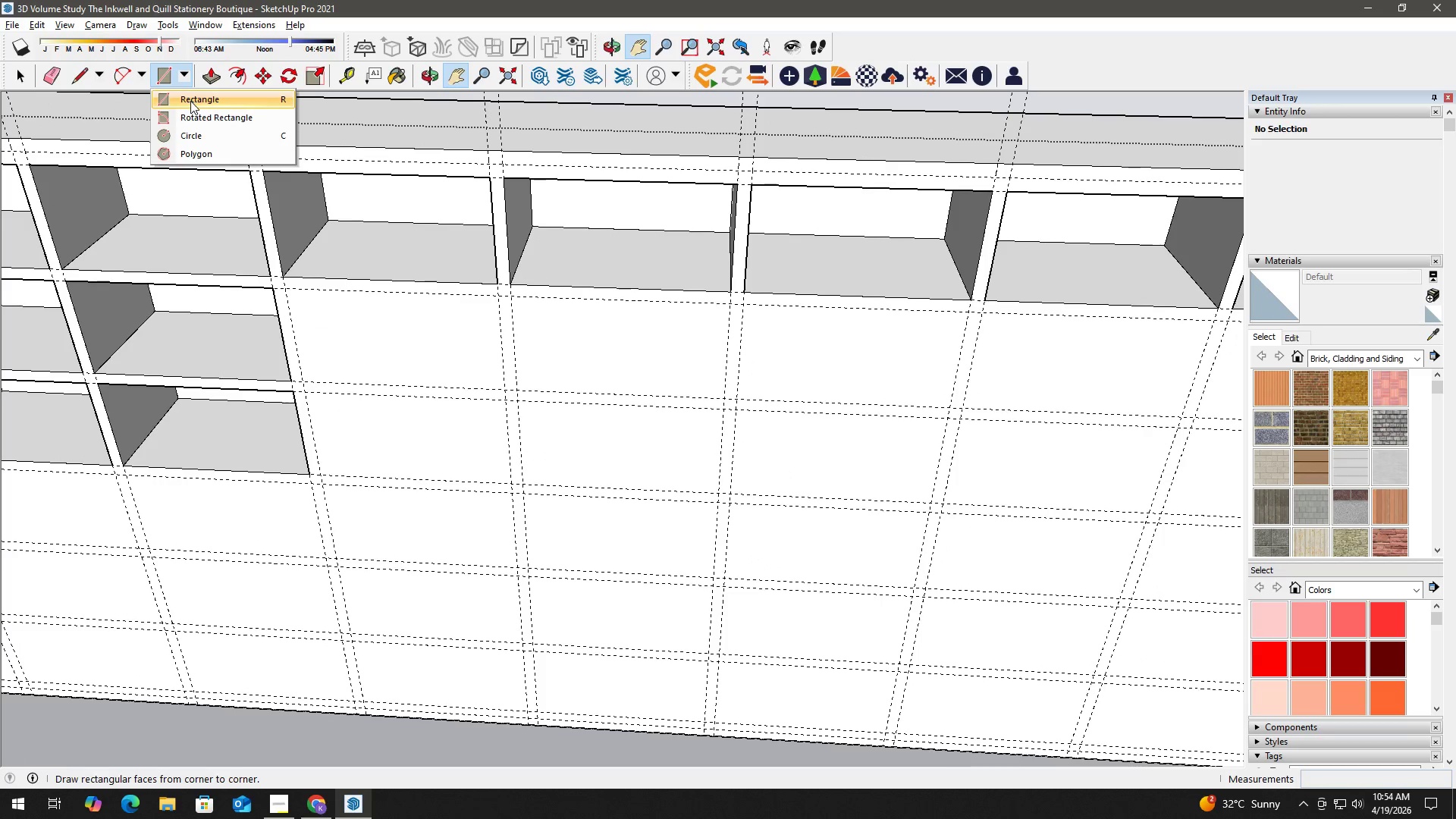 
left_click([196, 103])
 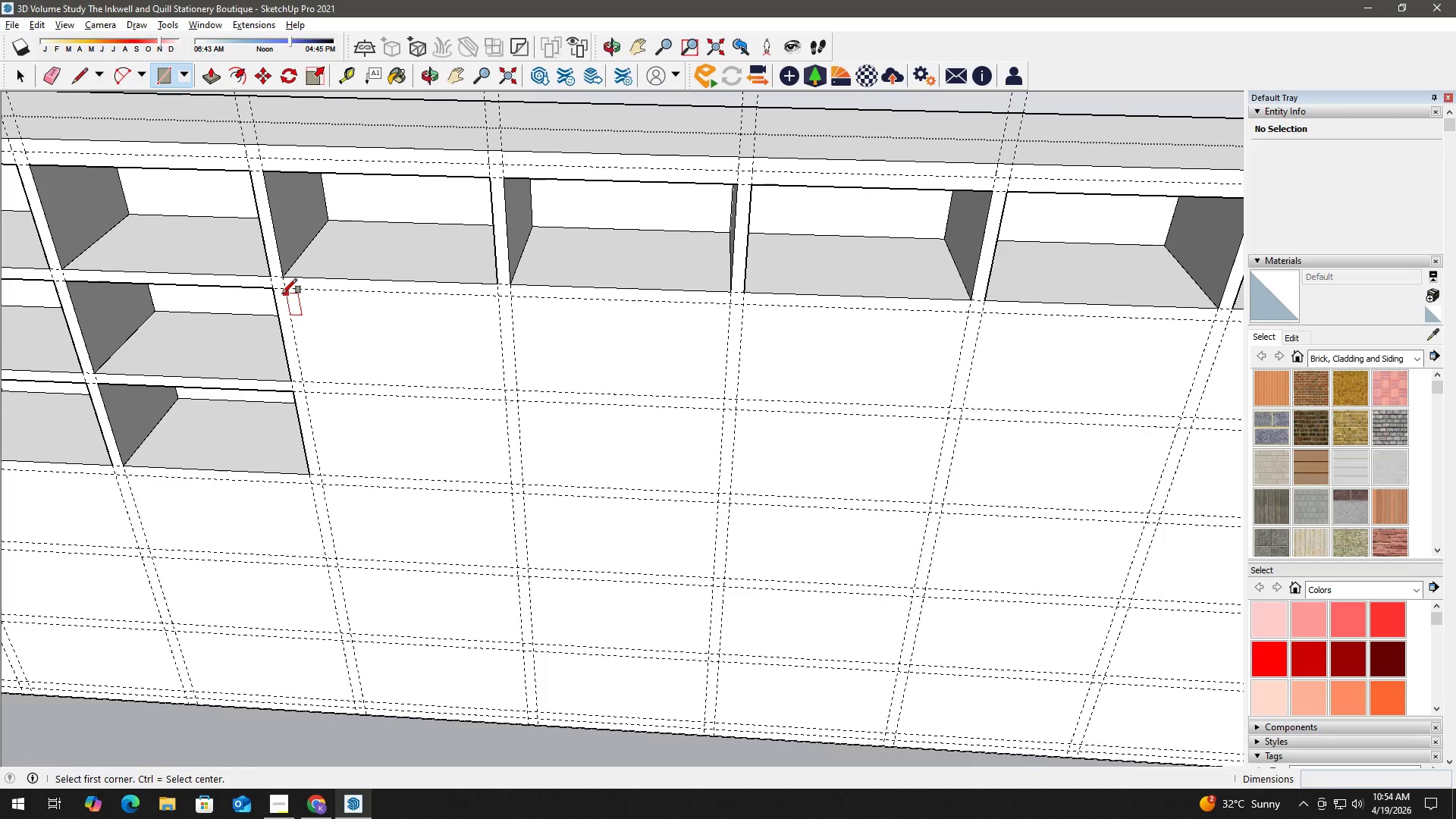 
left_click([284, 286])
 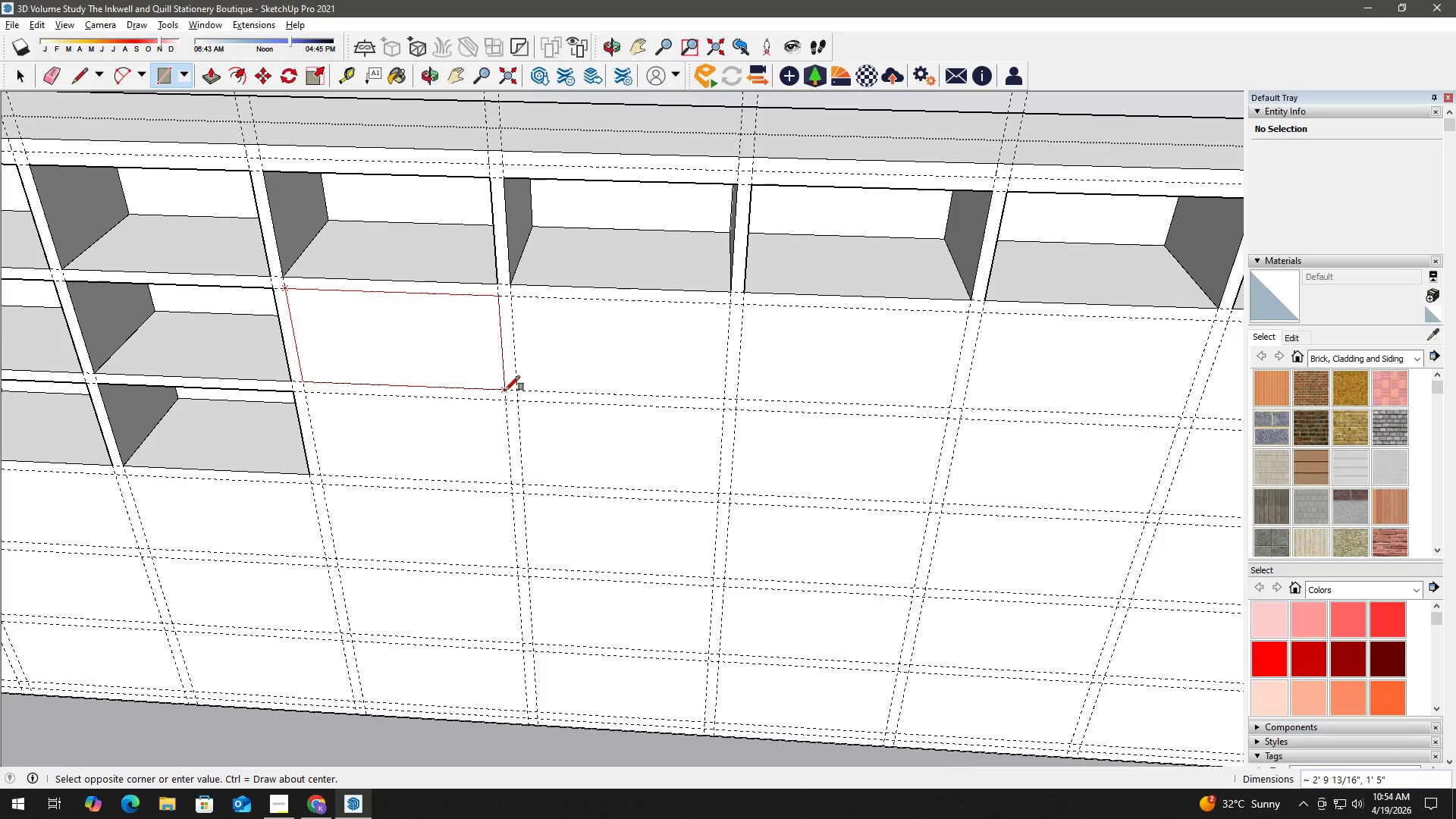 
left_click([505, 388])
 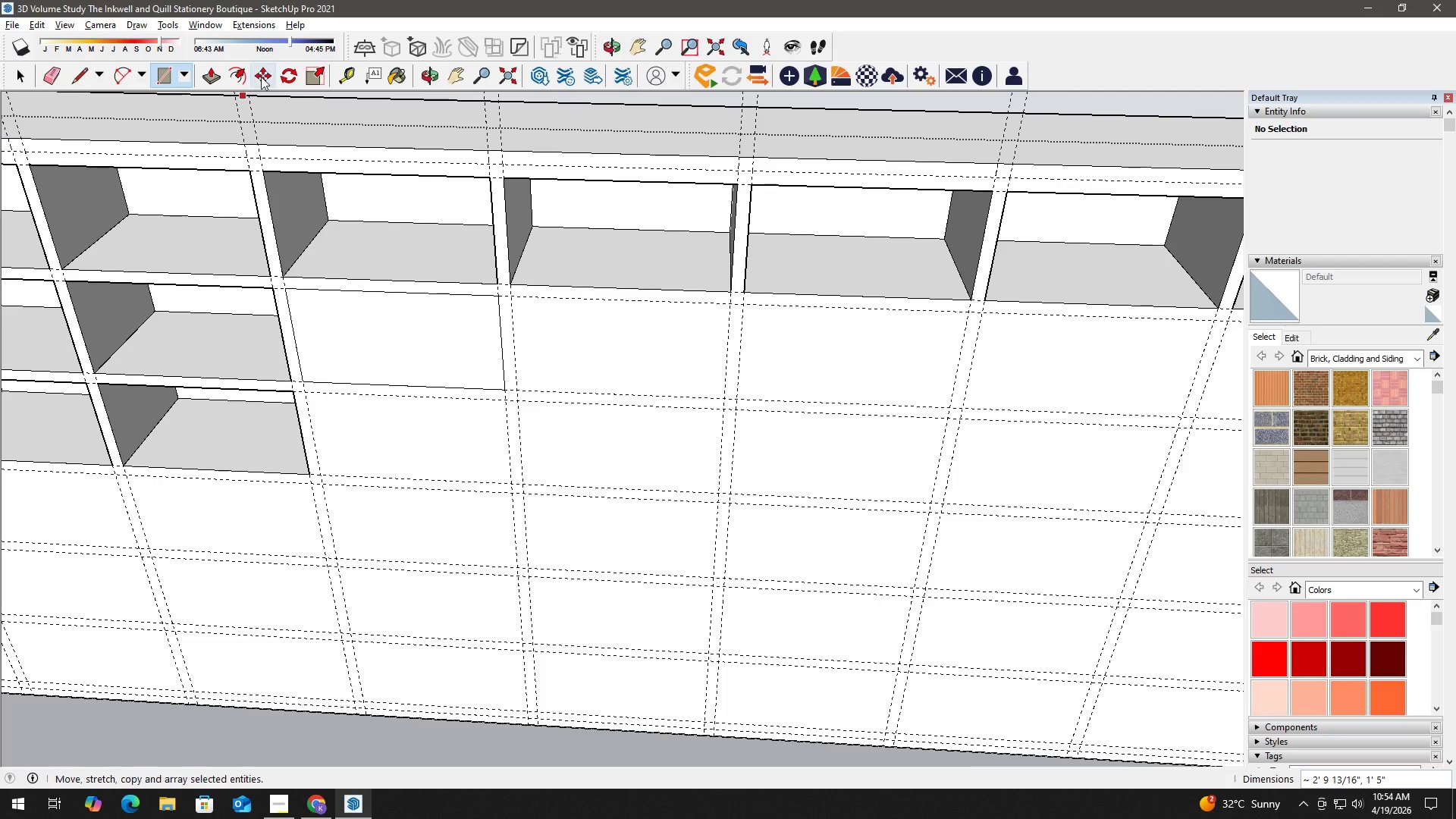 
left_click([213, 74])
 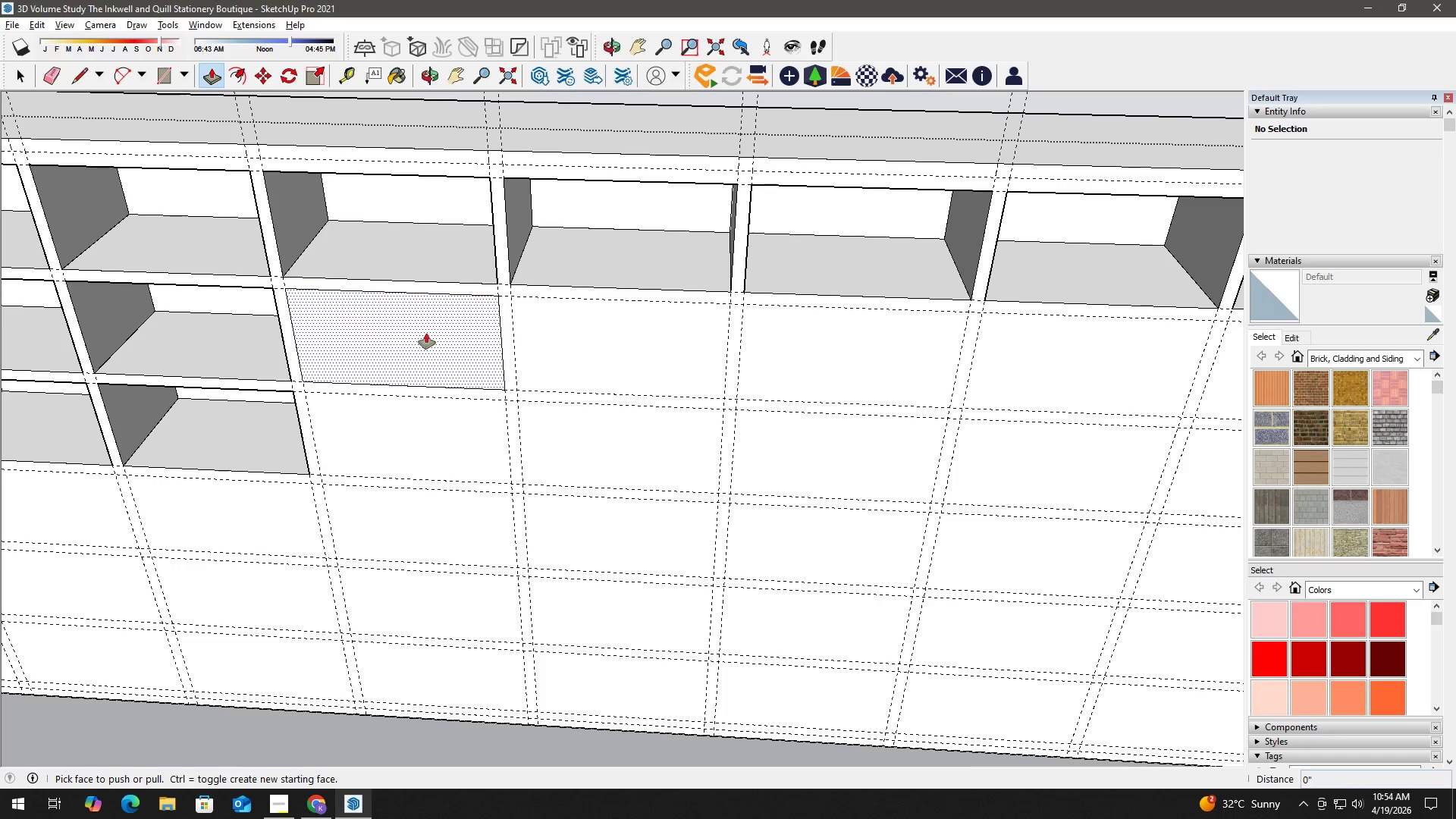 
left_click([422, 336])
 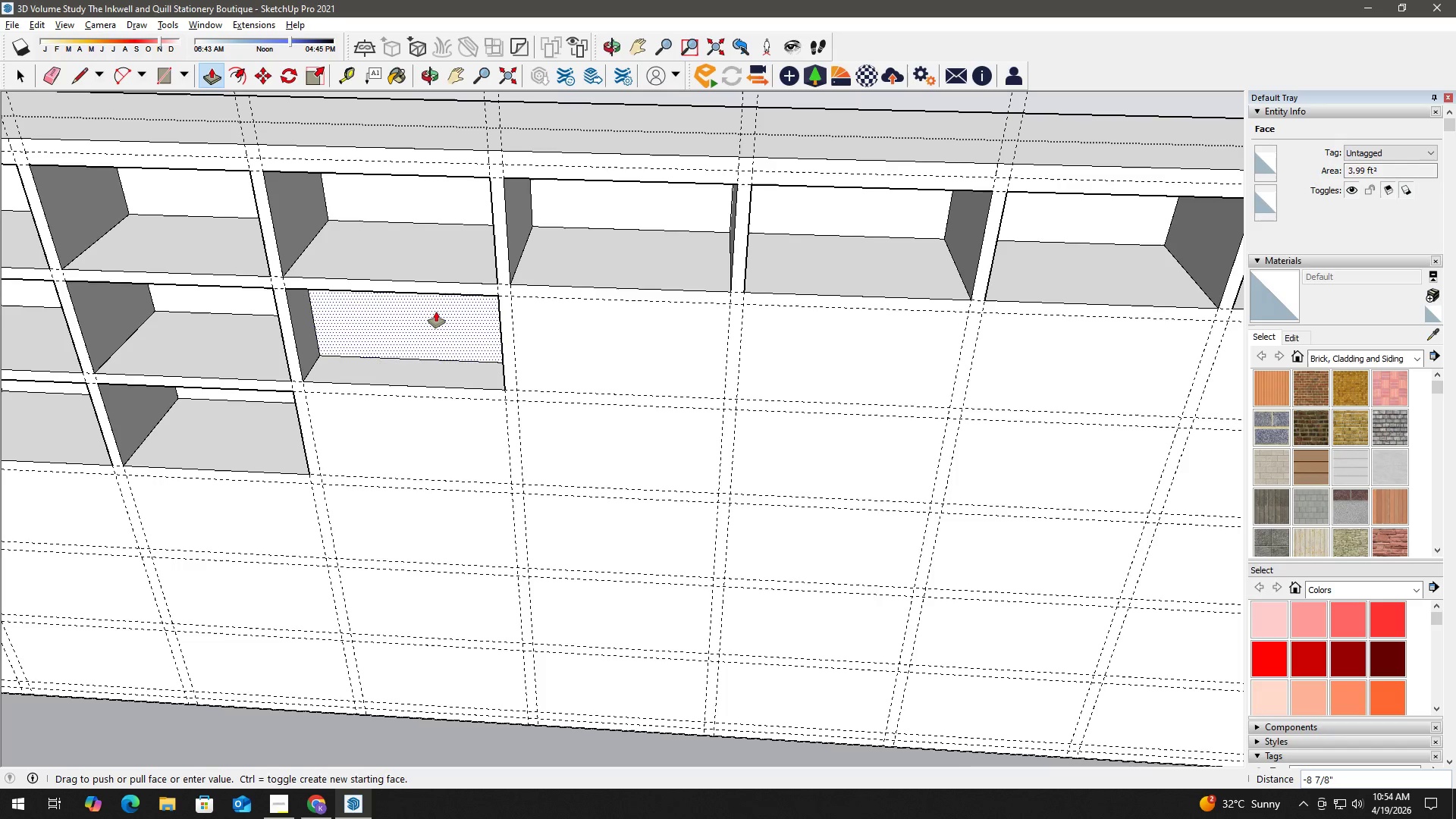 
key(Numpad2)
 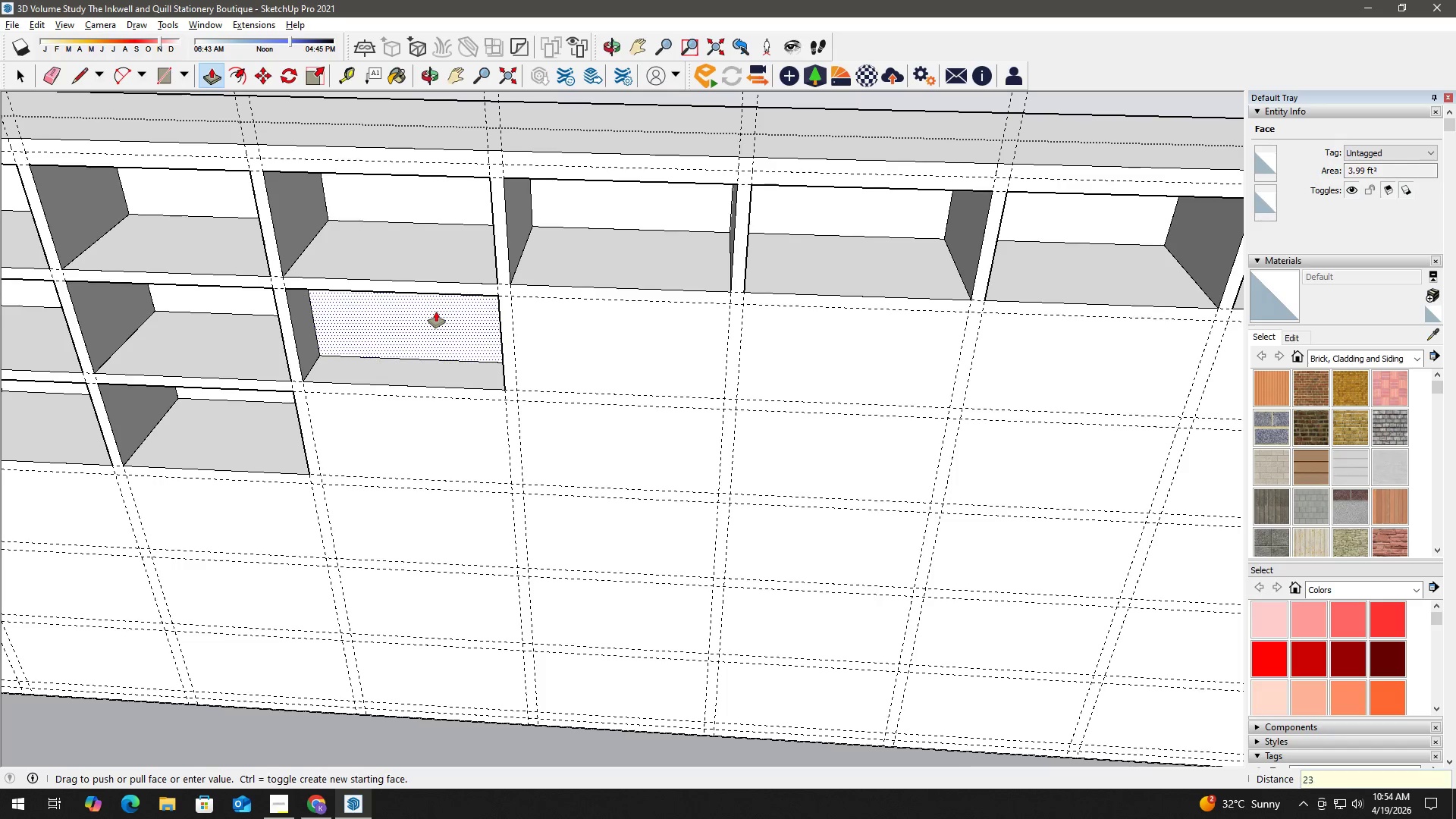 
key(Numpad3)
 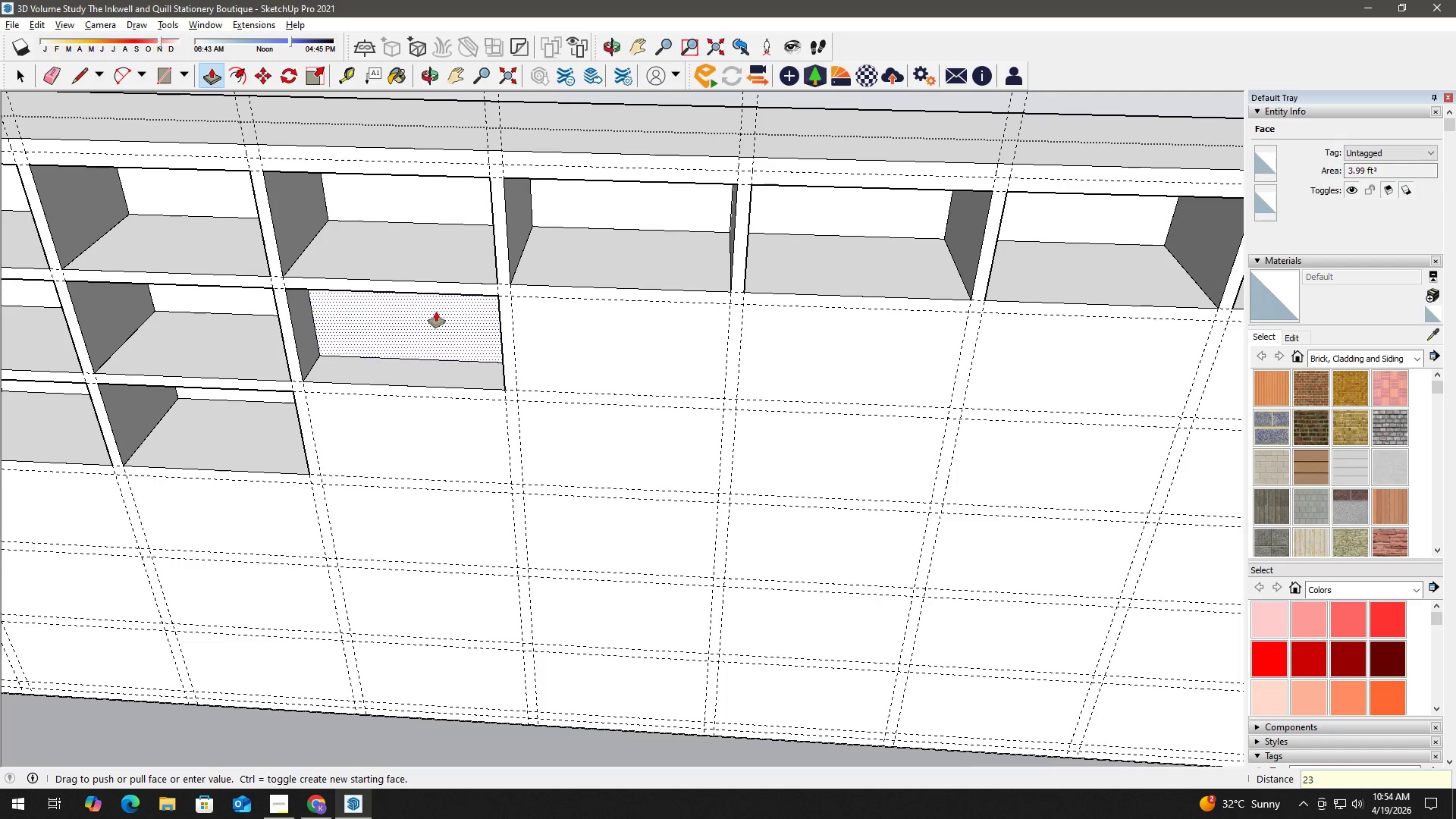 
key(NumpadEnter)
 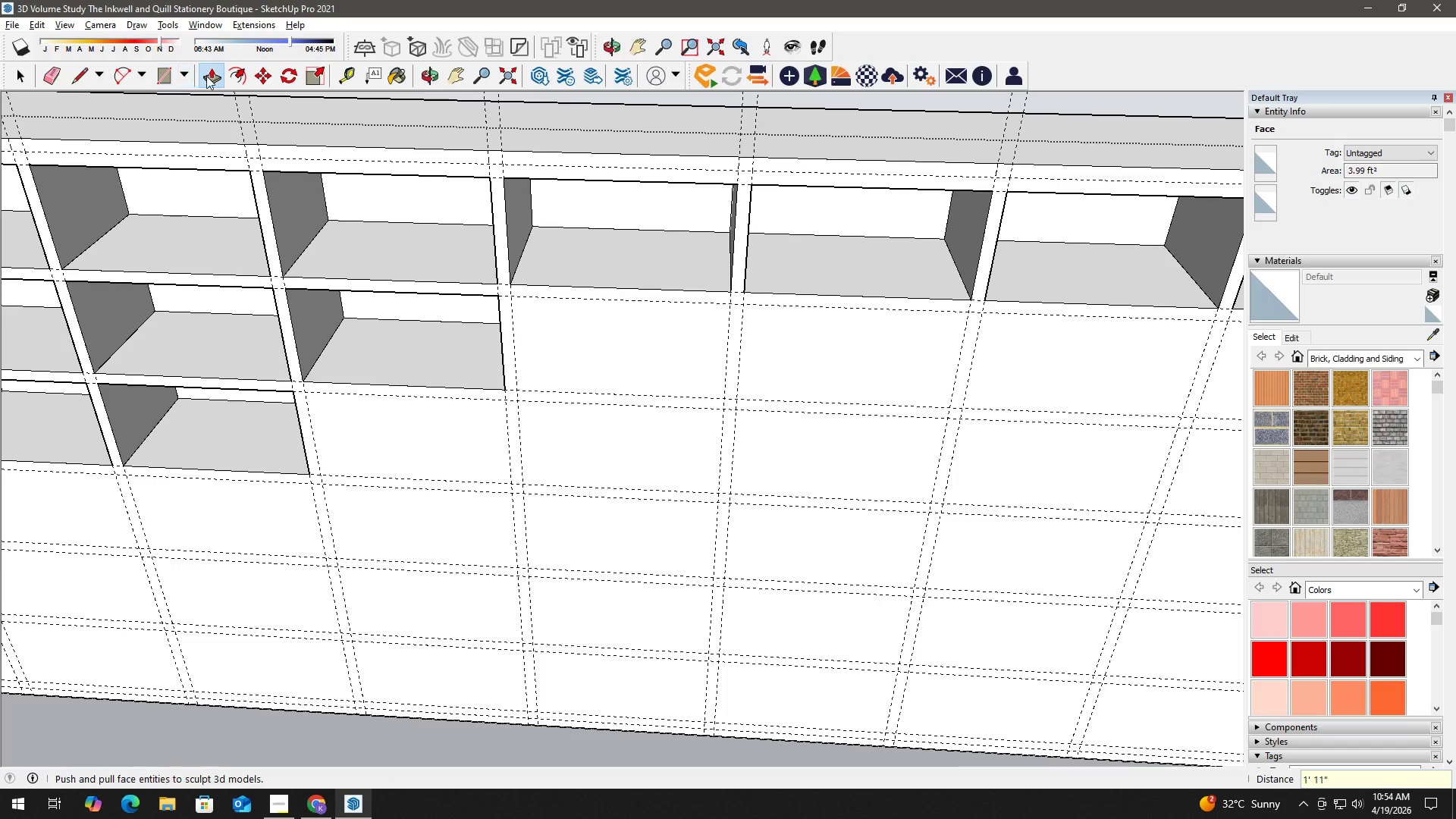 
left_click([188, 73])
 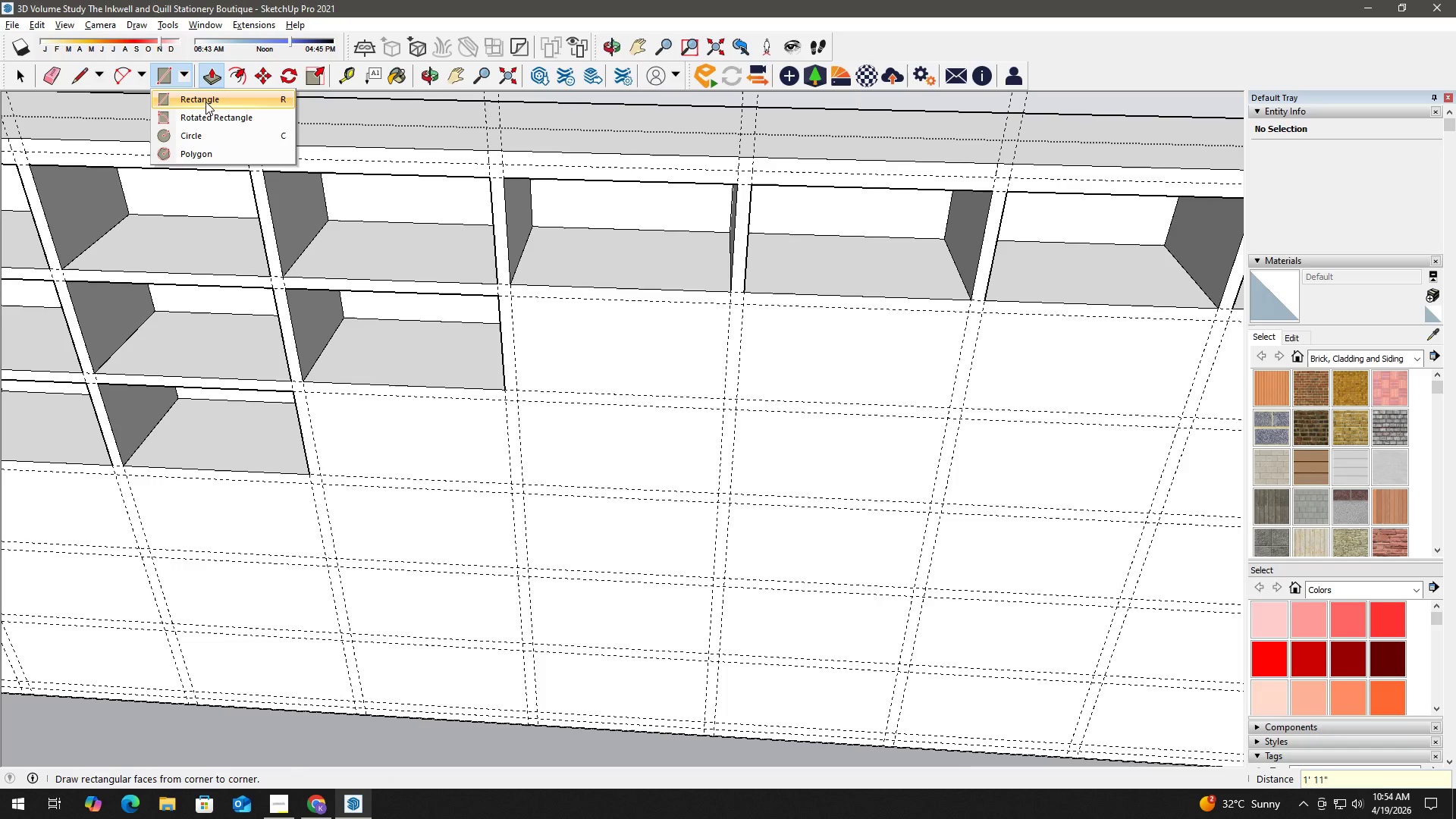 
left_click([206, 102])
 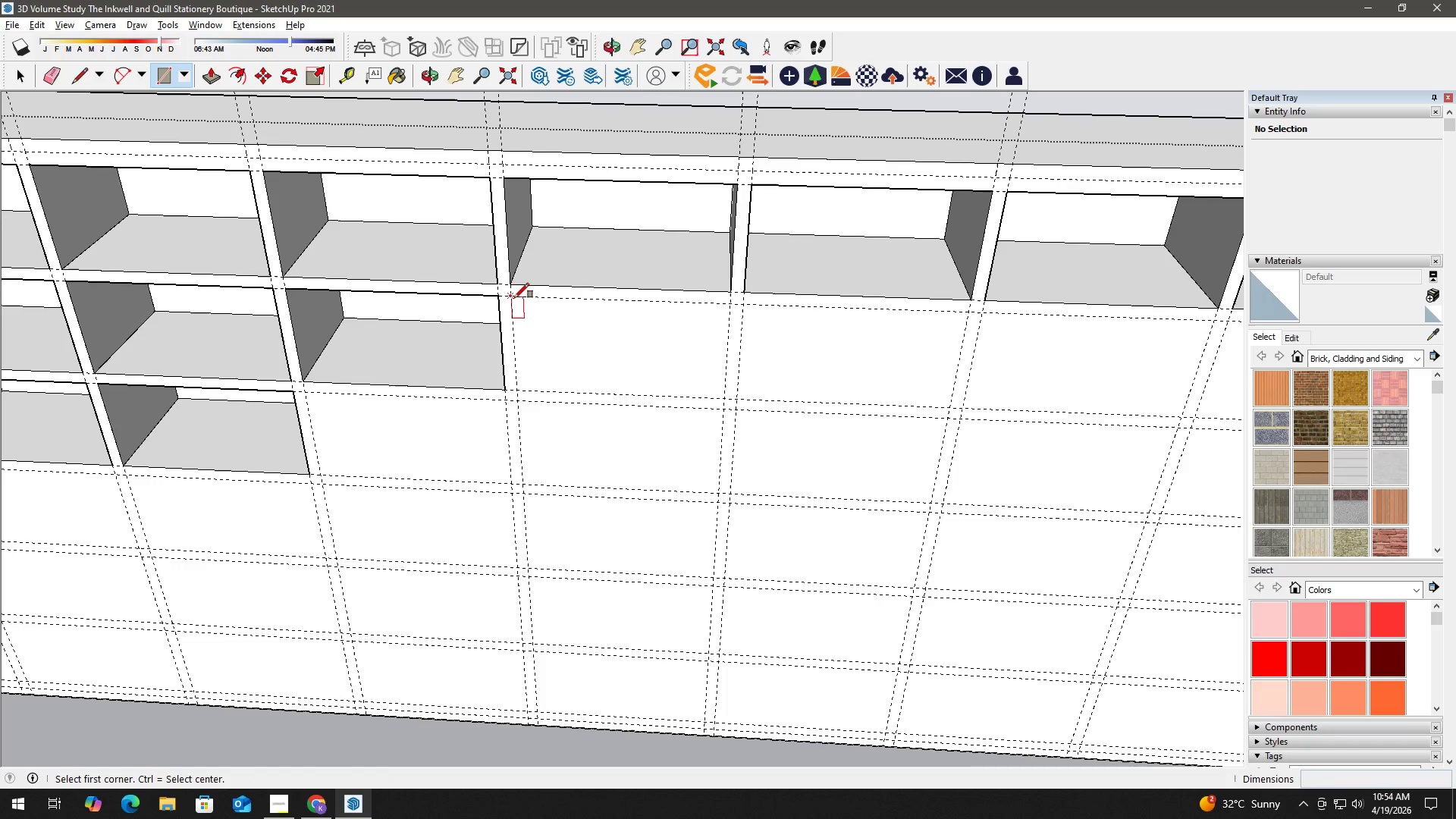 
left_click([511, 297])
 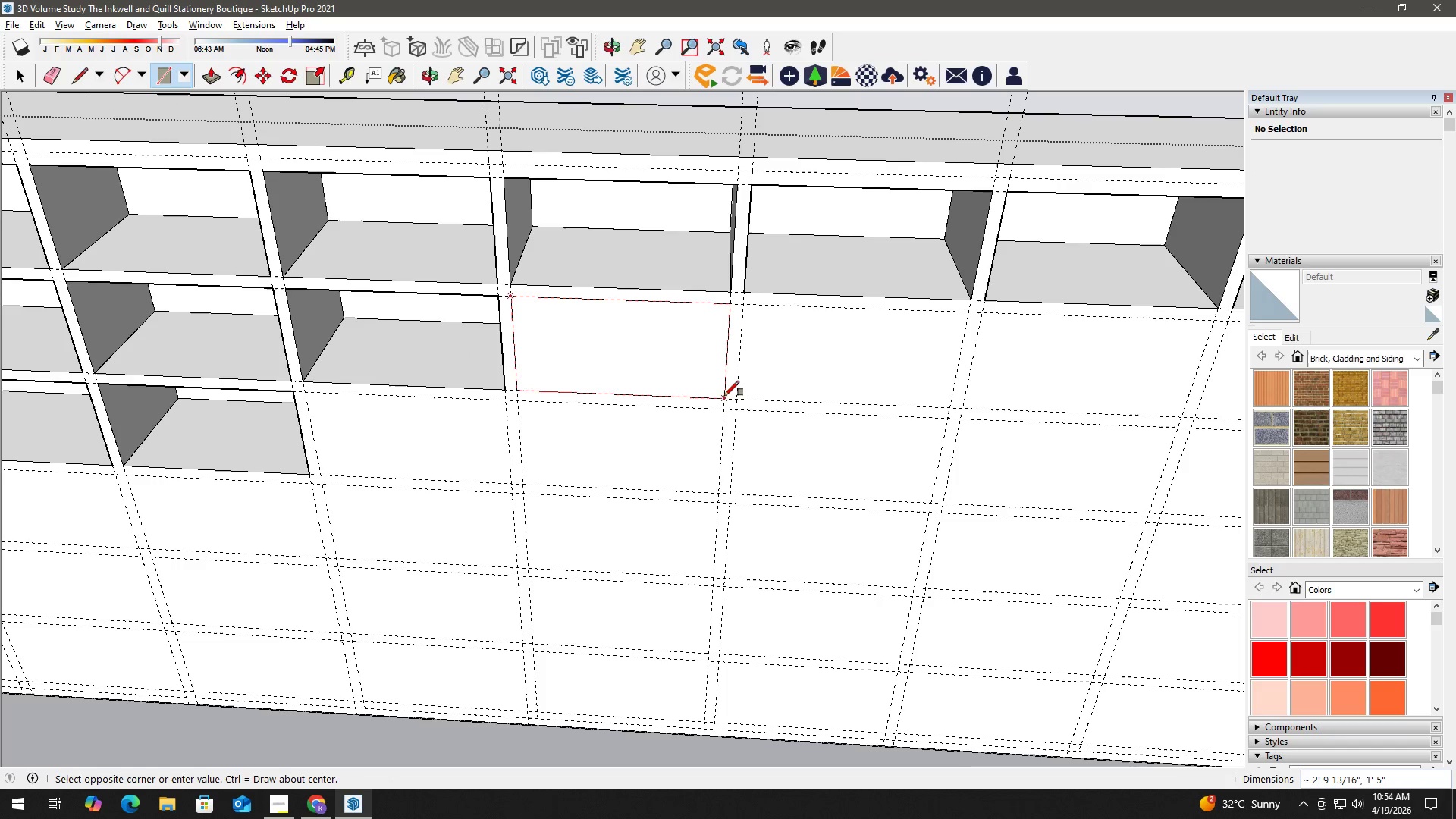 
left_click([725, 396])
 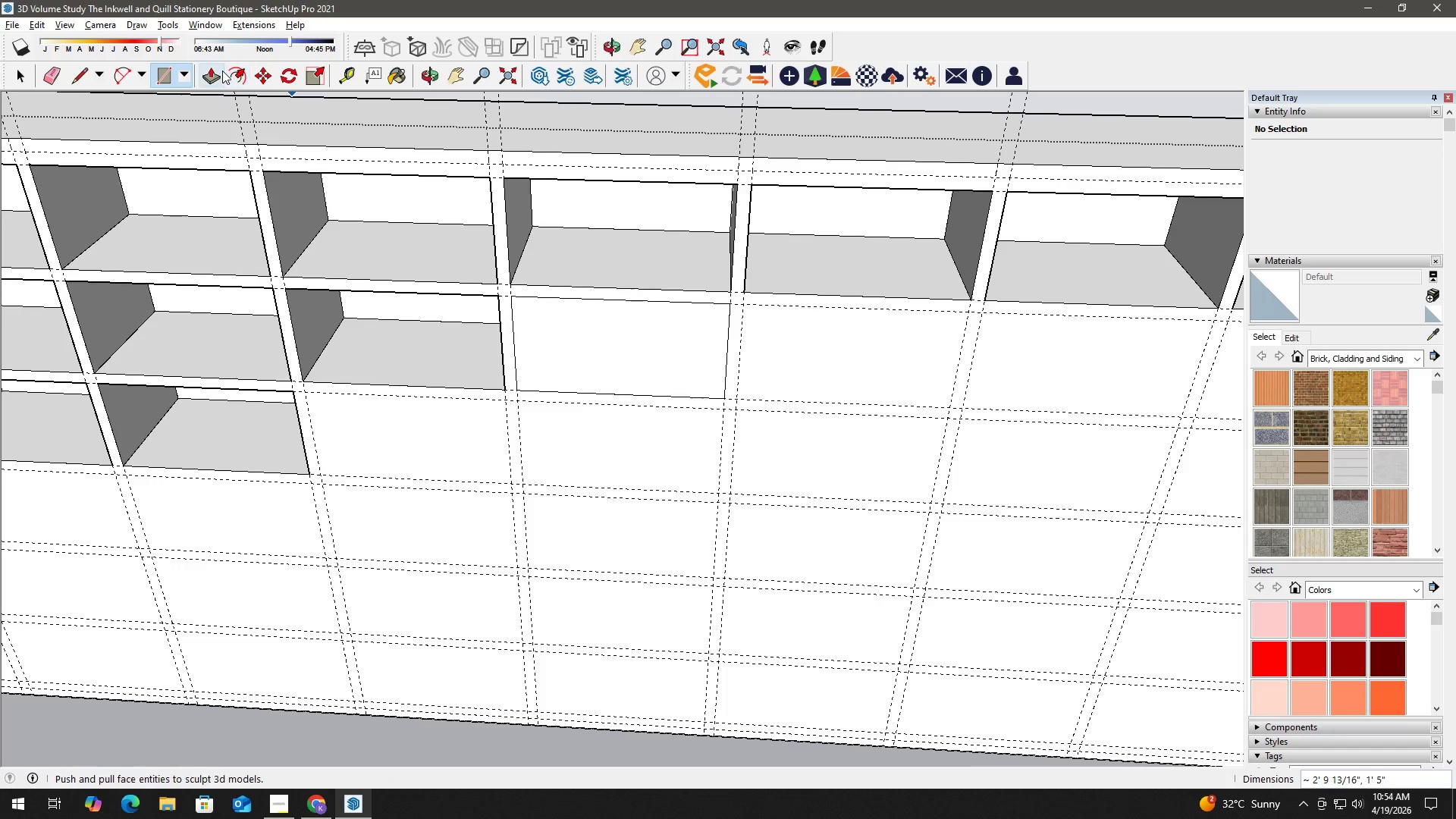 
left_click([218, 73])
 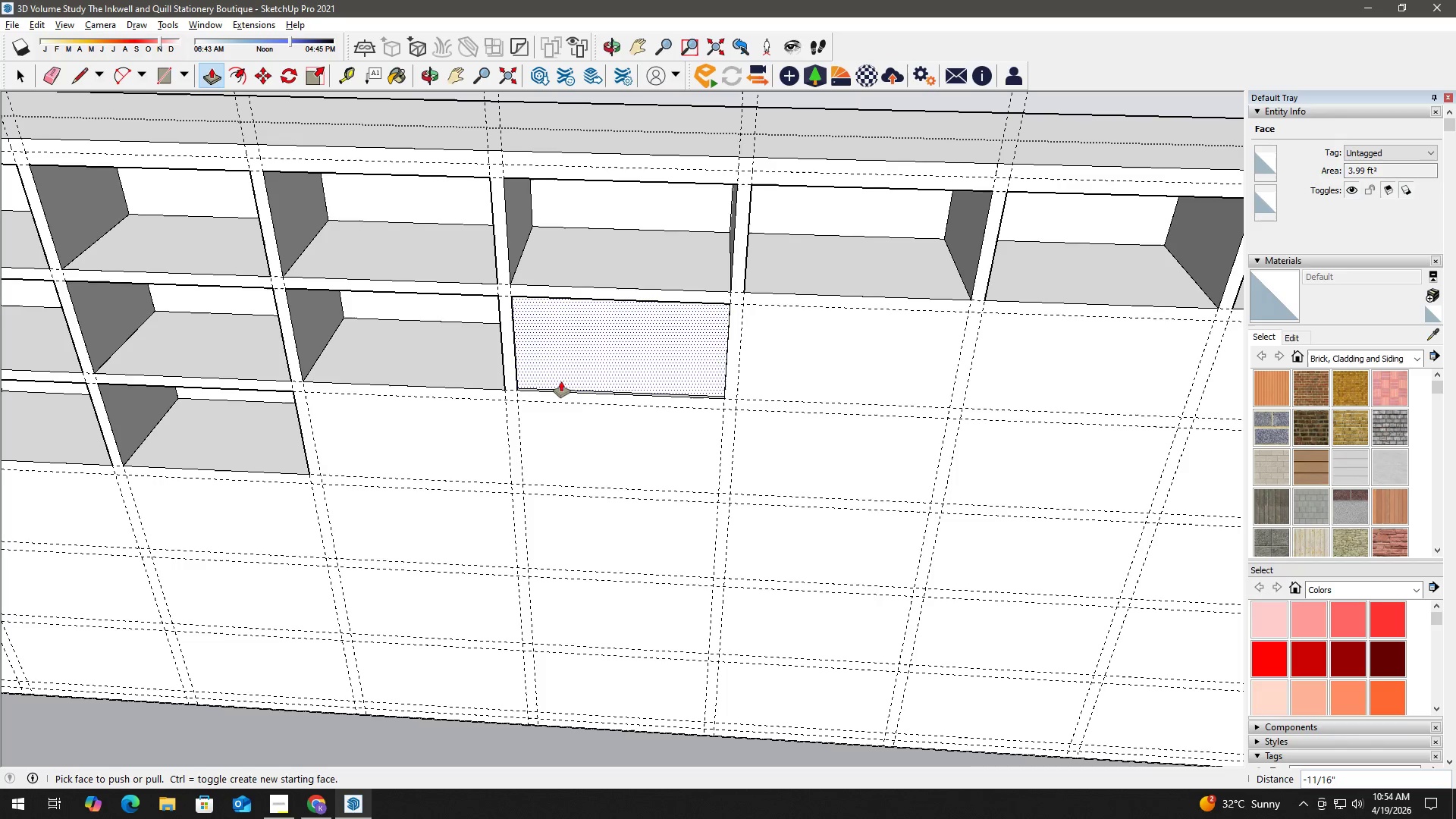 
left_click([567, 376])
 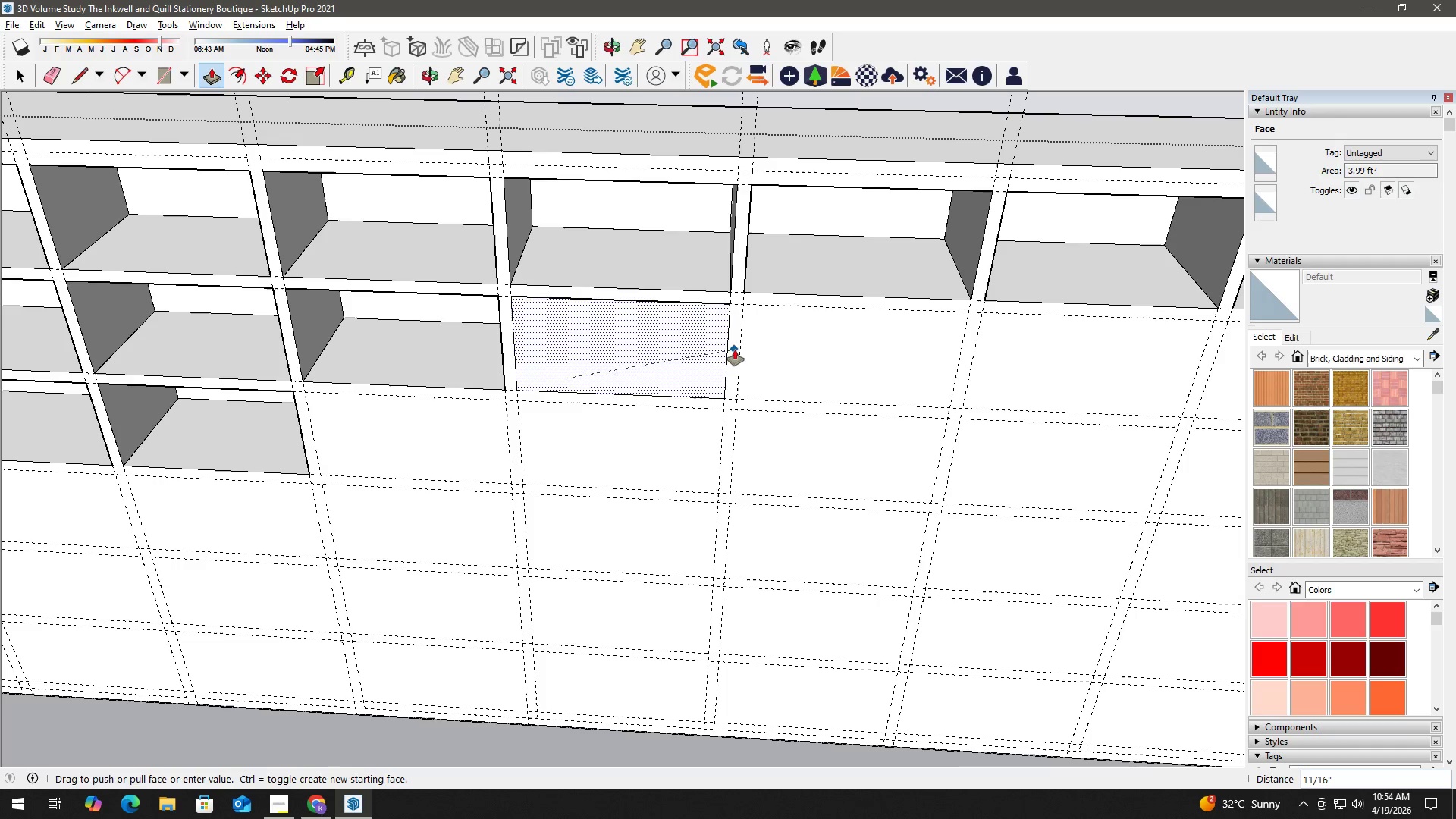 
double_click([641, 348])
 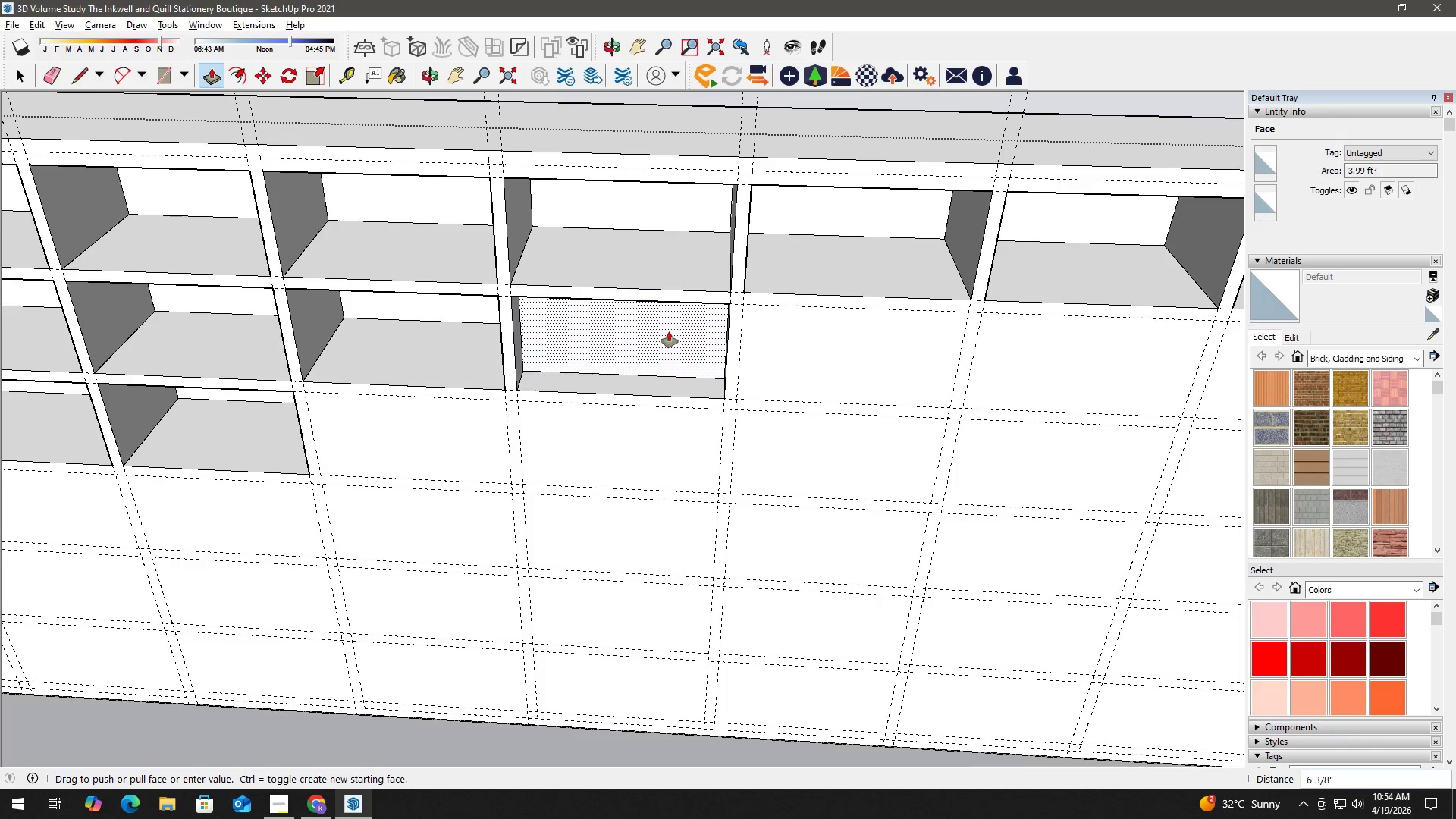 
key(Numpad2)
 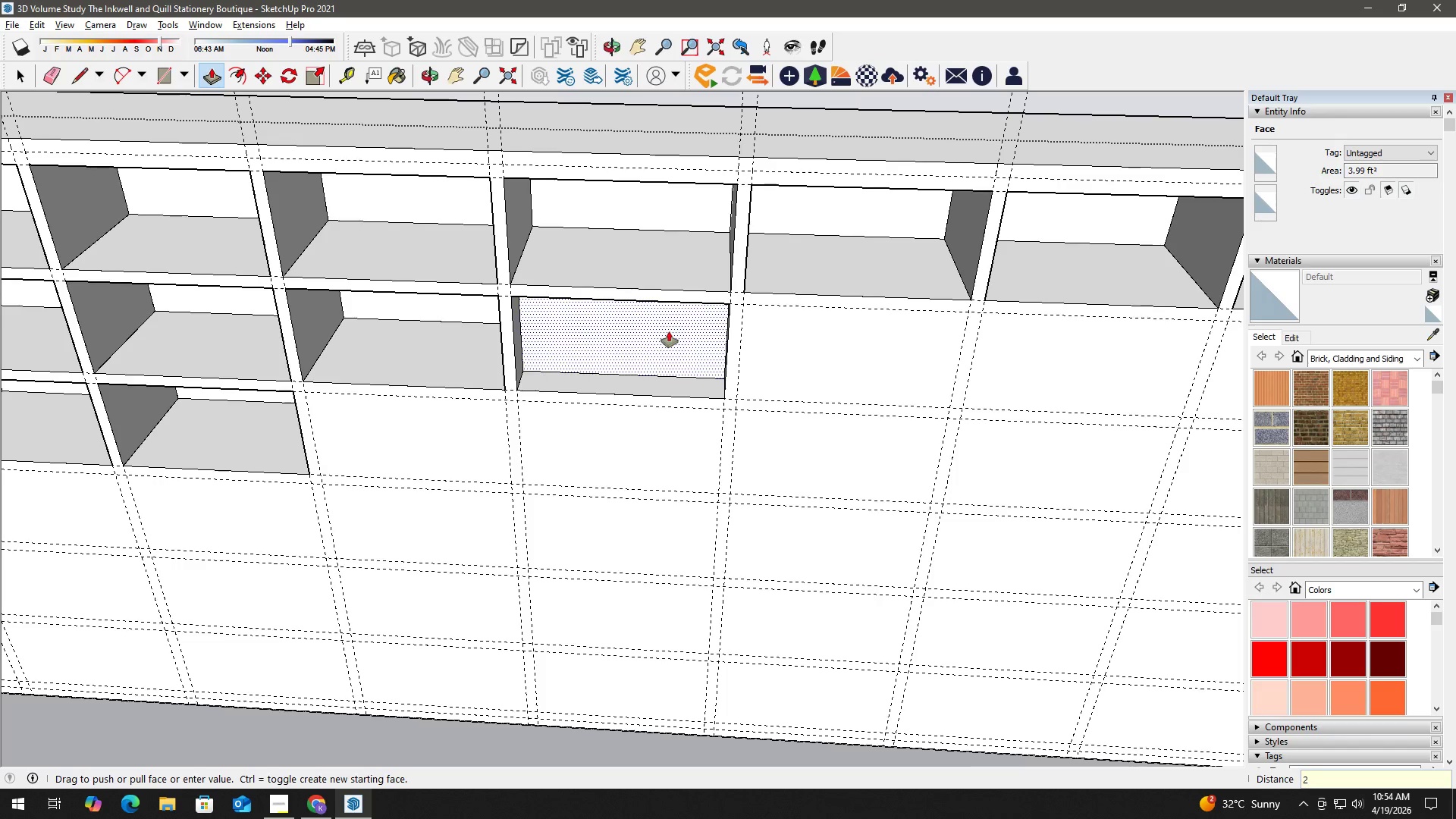 
key(Numpad3)
 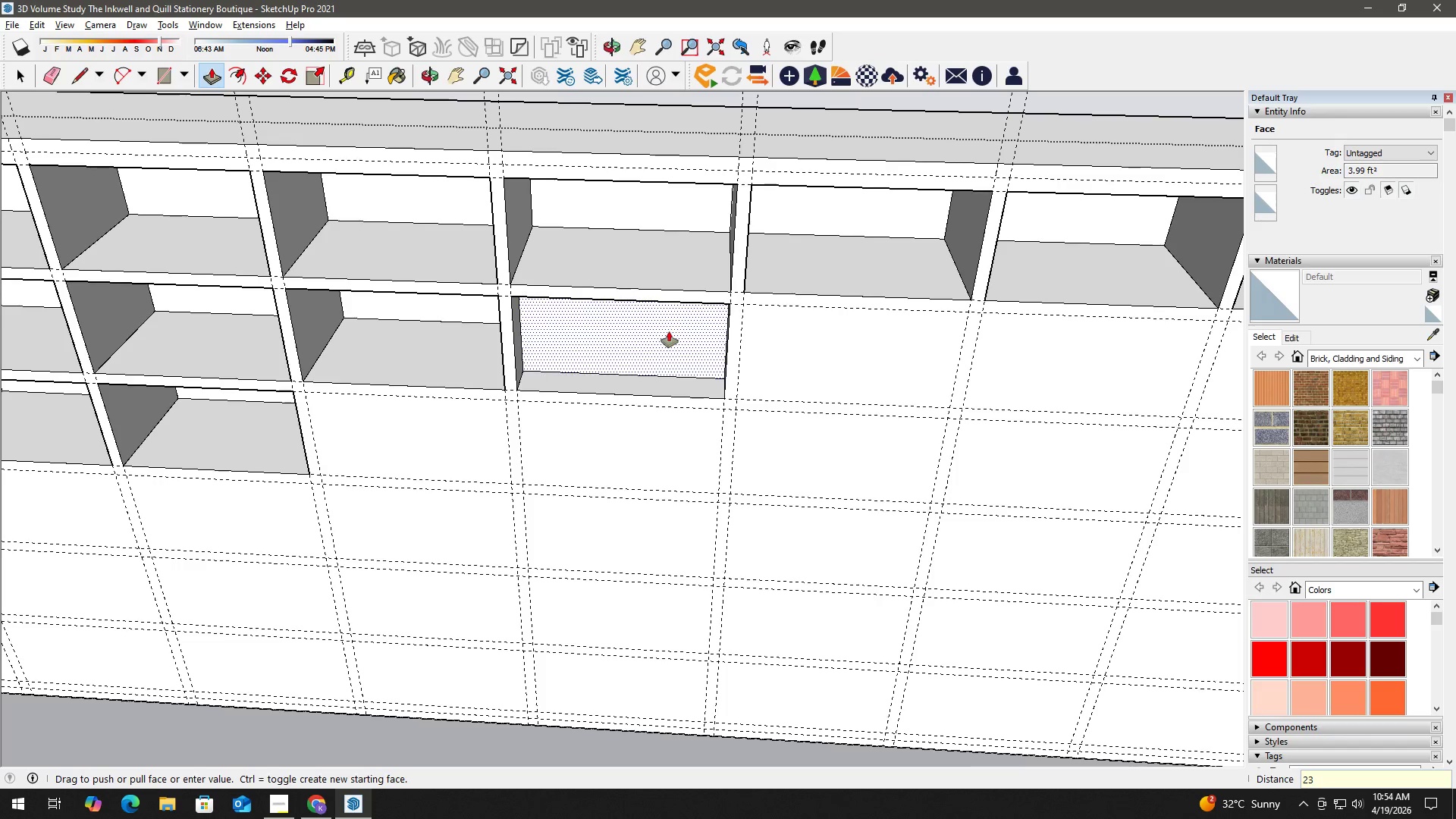 
key(NumpadEnter)
 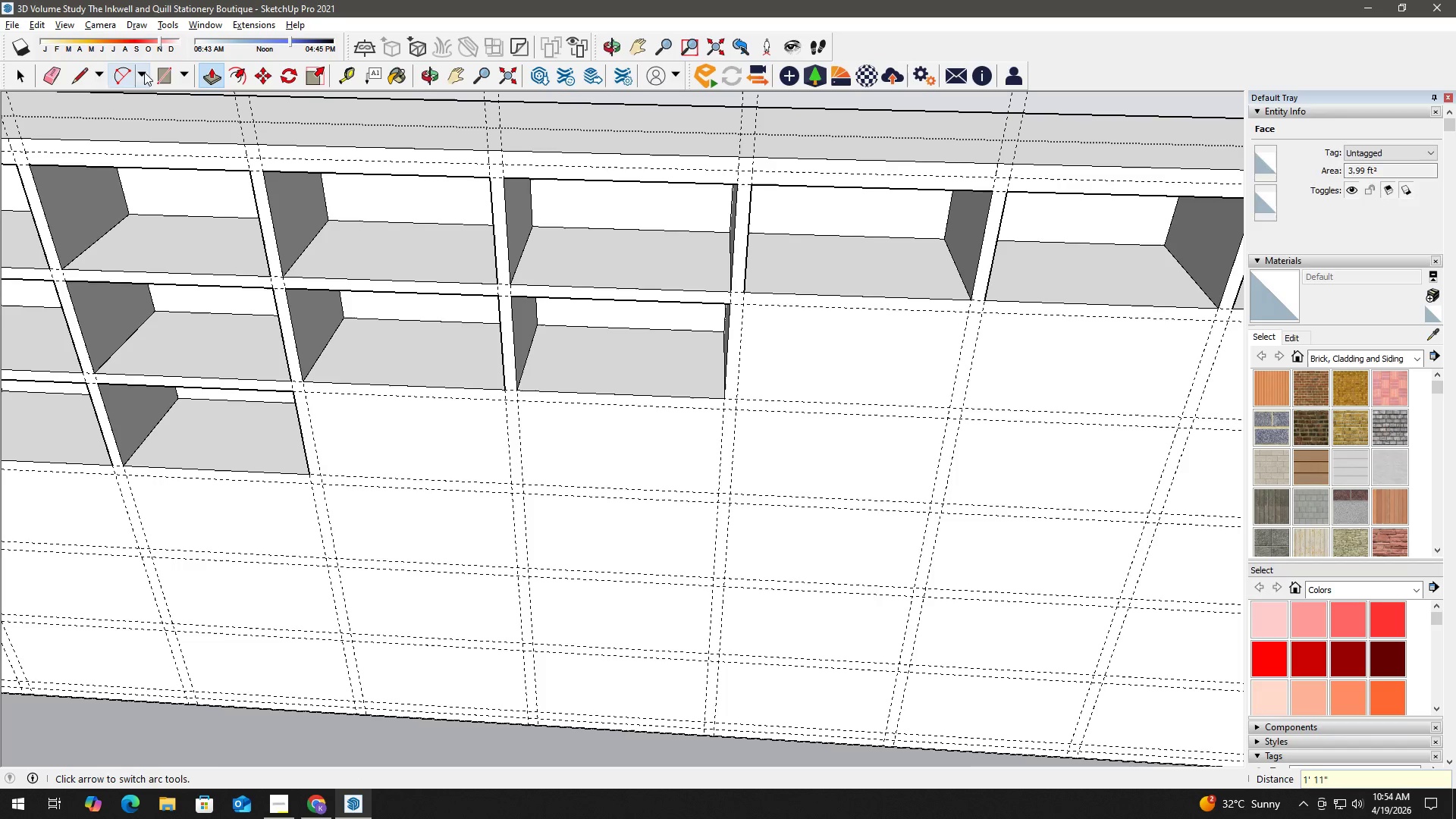 
left_click([171, 68])
 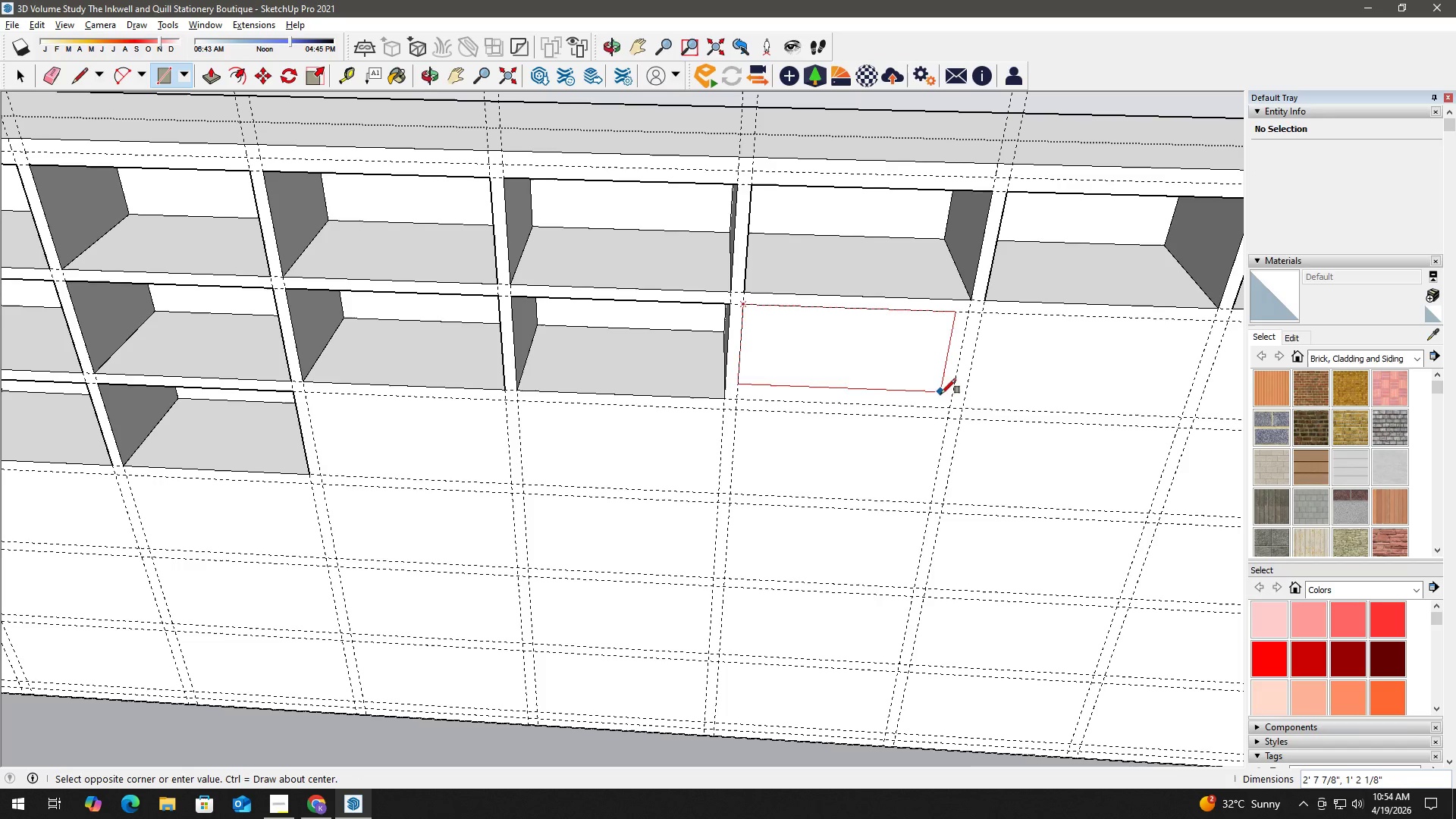 
left_click([949, 406])
 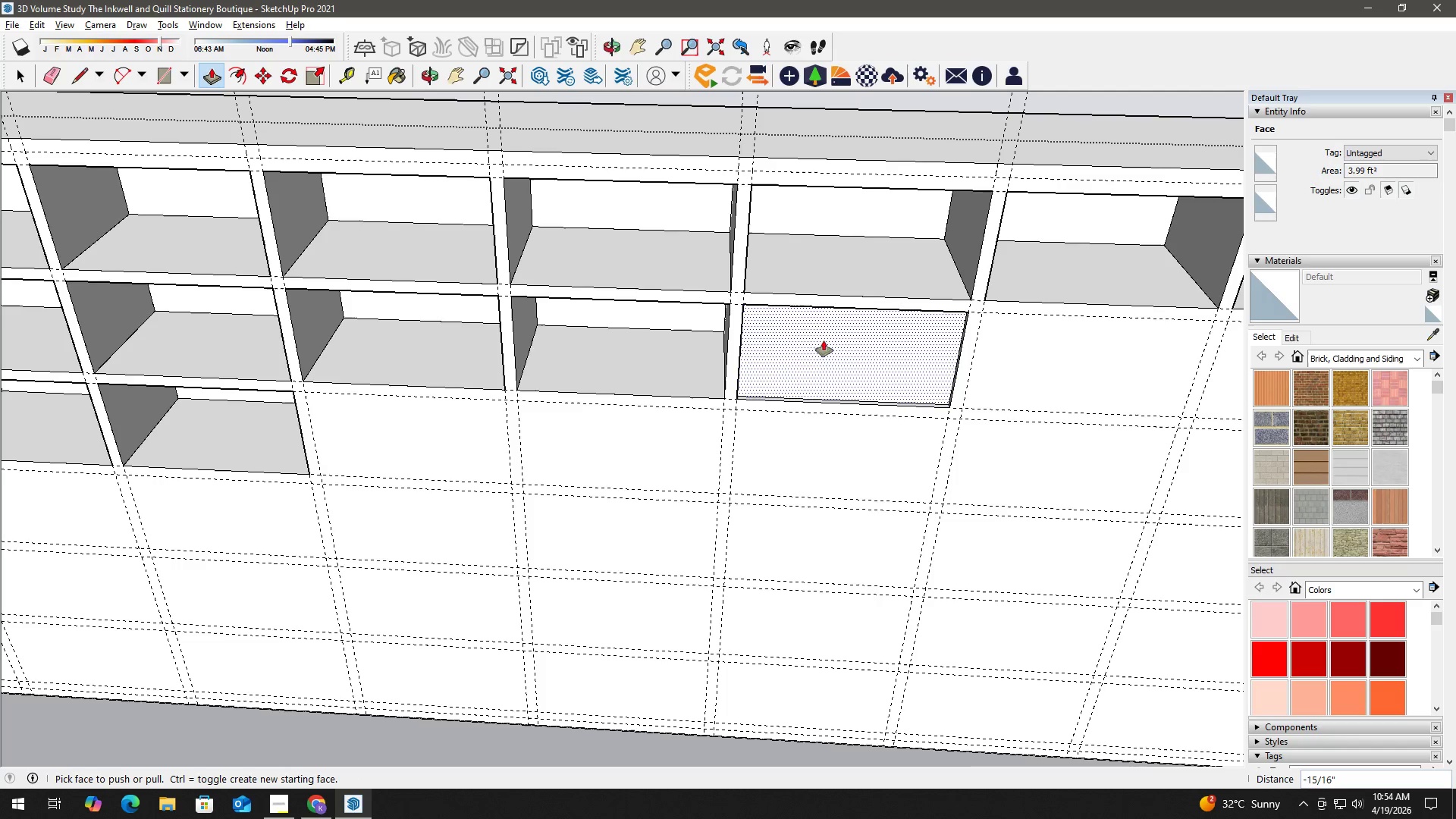 
left_click([803, 366])
 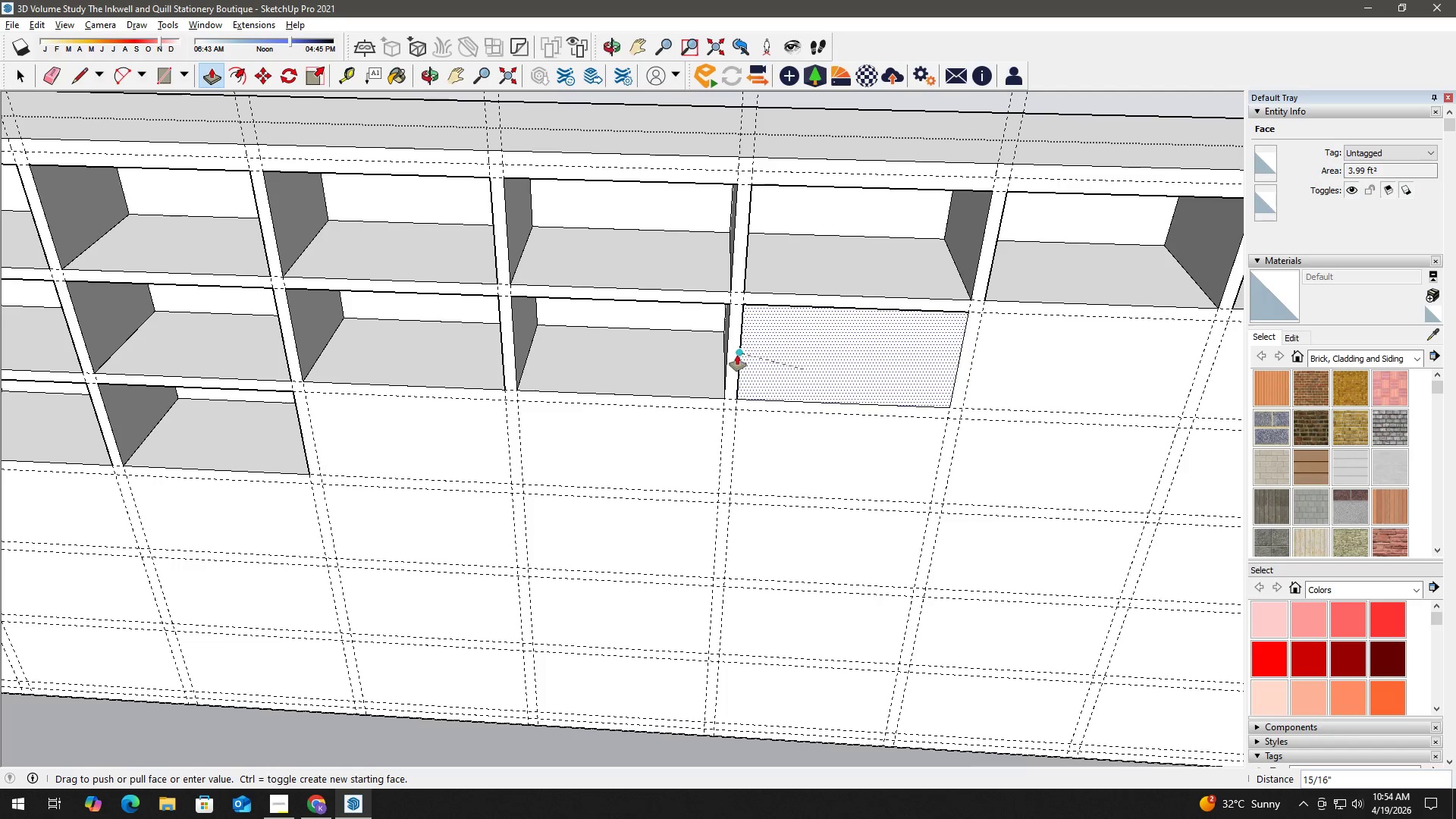 
left_click([737, 354])
 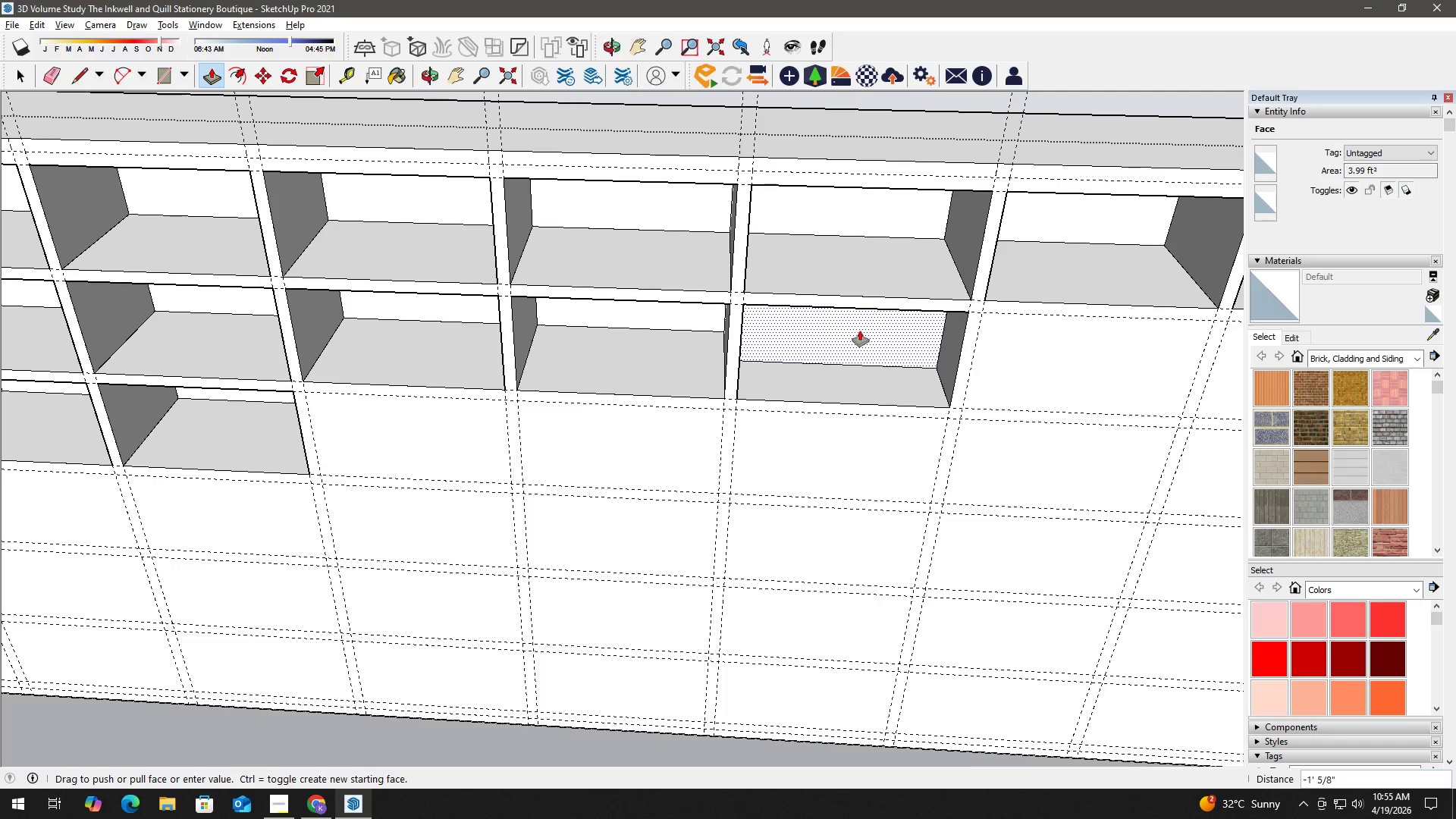 
key(Numpad2)
 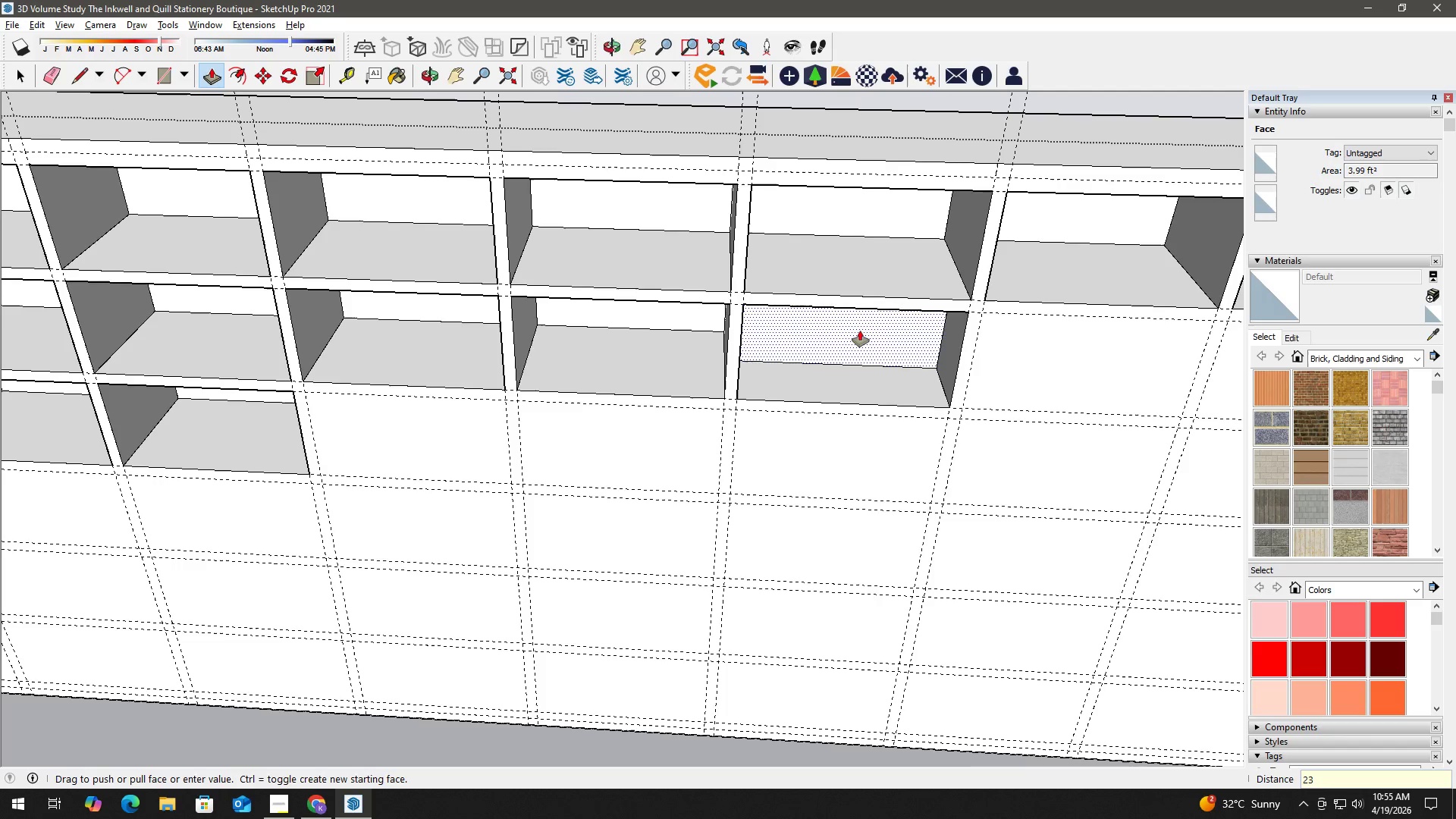 
key(Numpad3)
 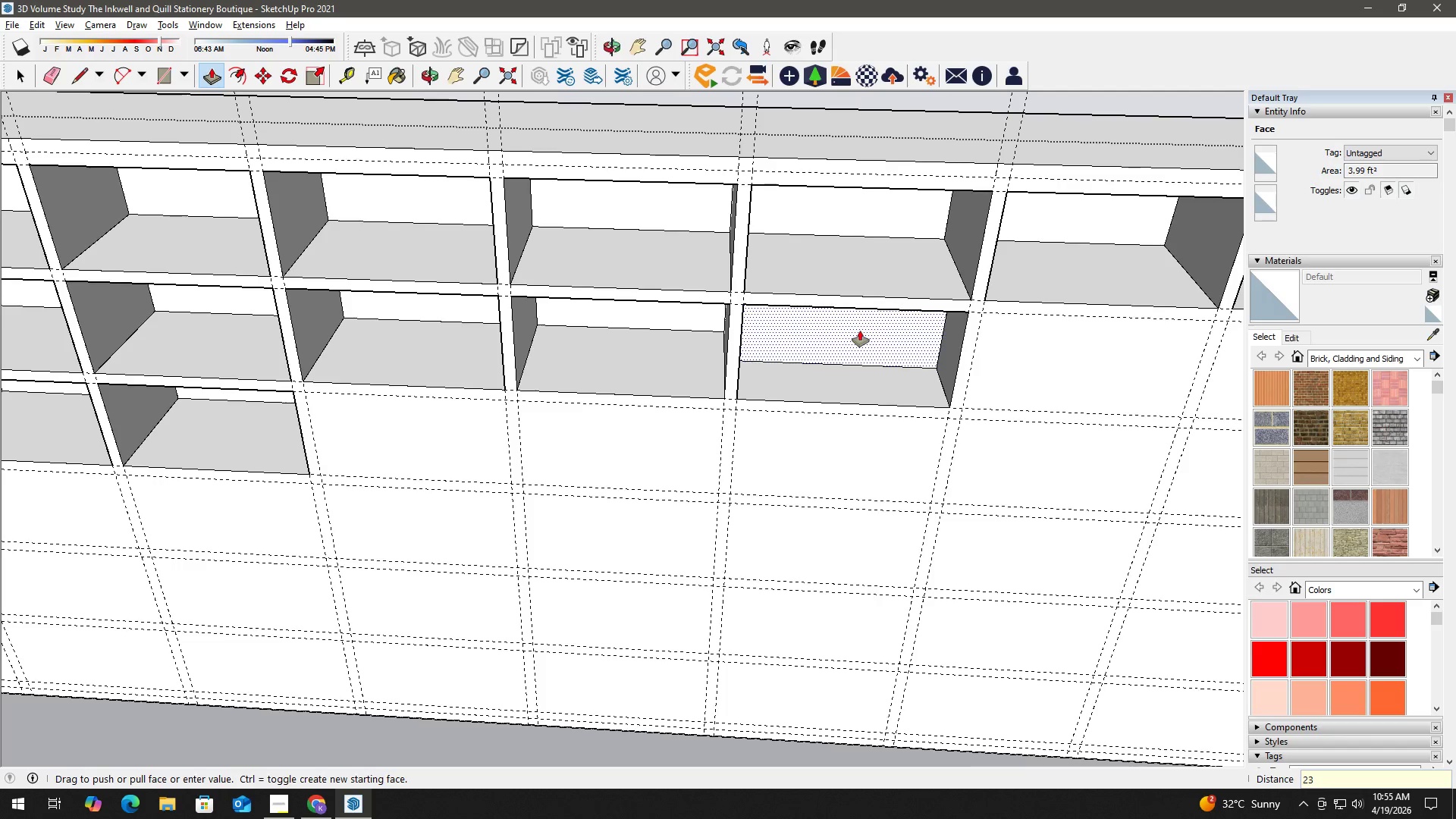 
key(NumpadEnter)
 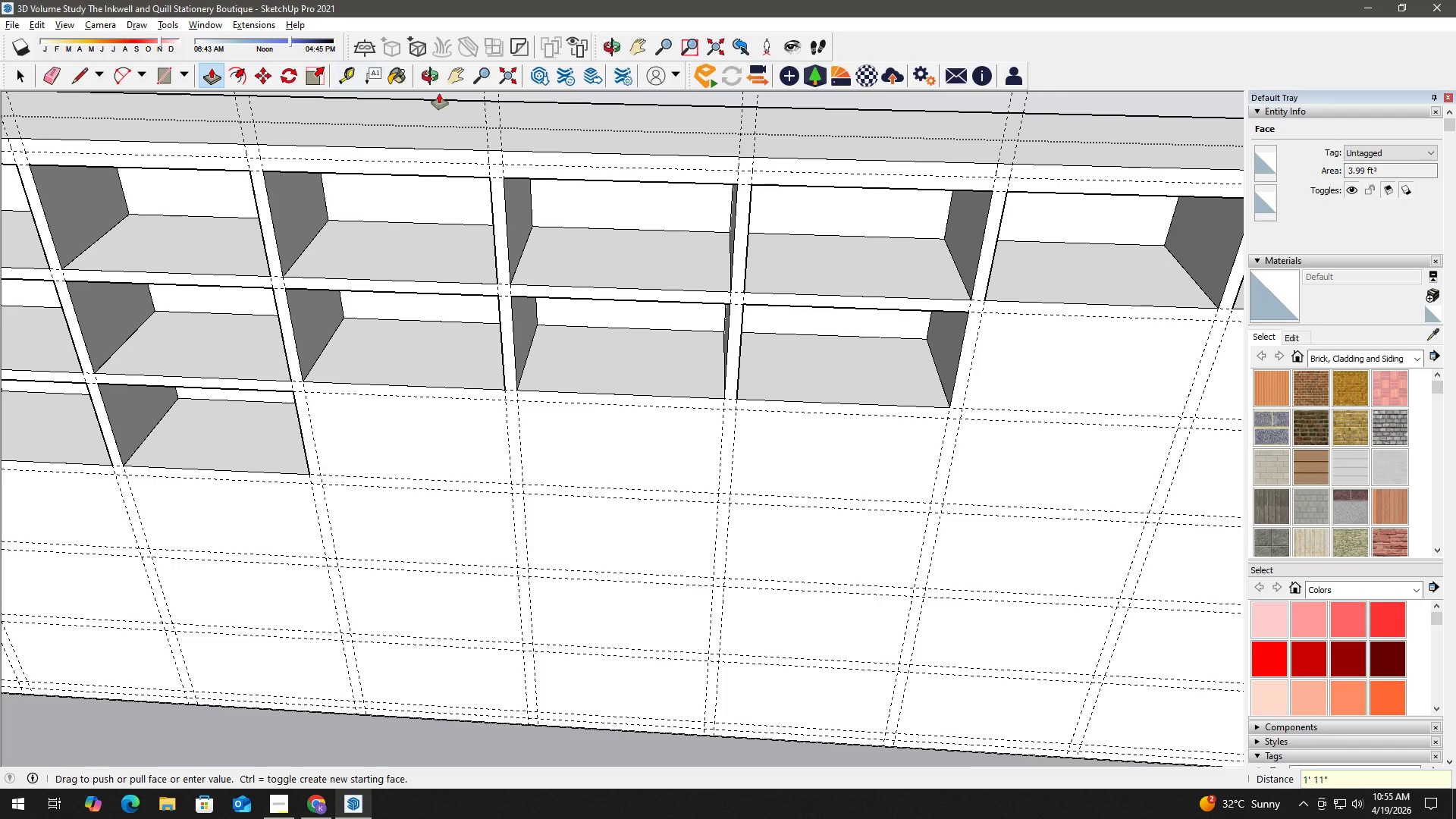 
left_click([465, 74])
 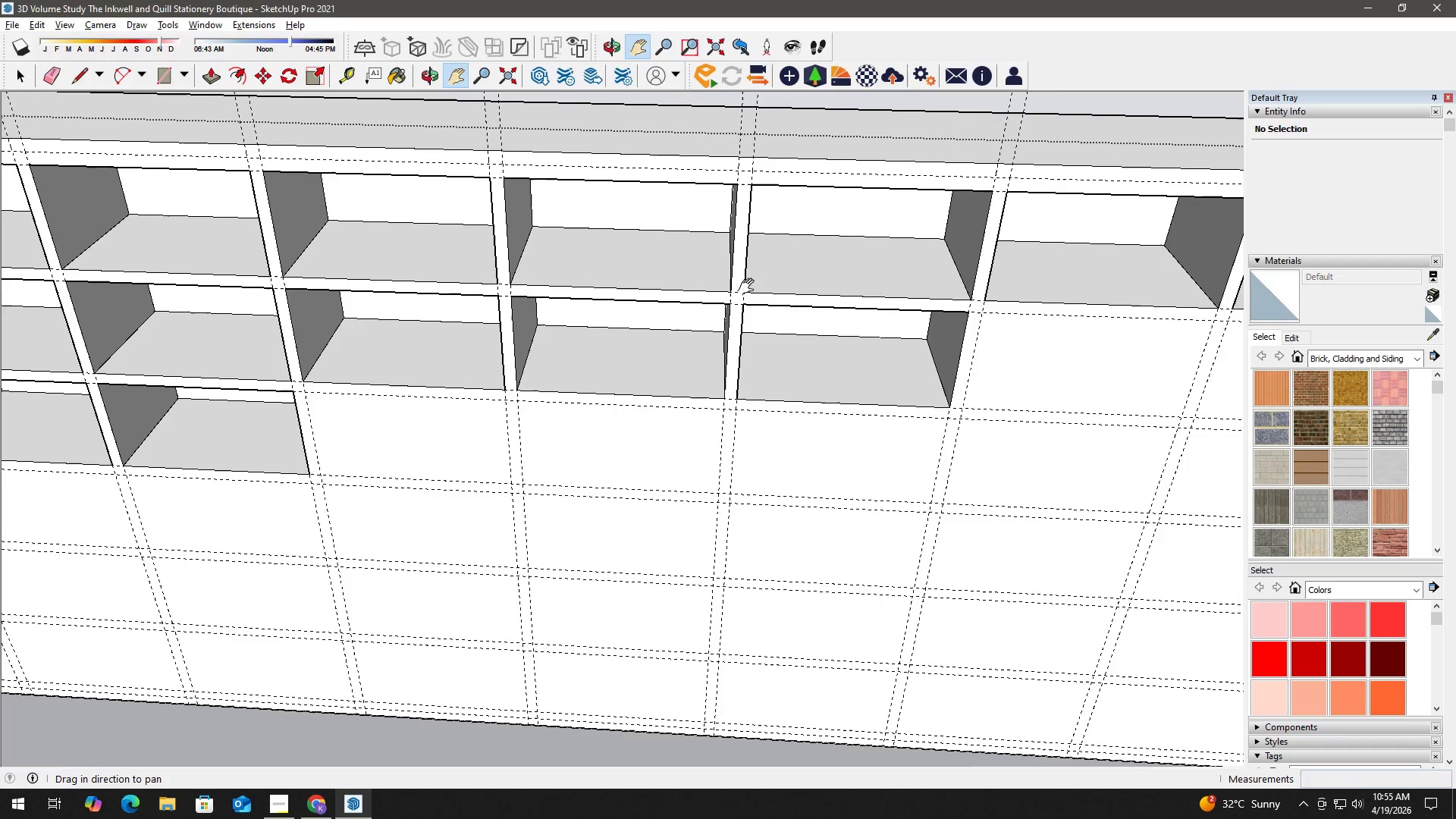 
left_click_drag(start_coordinate=[941, 421], to_coordinate=[326, 406])
 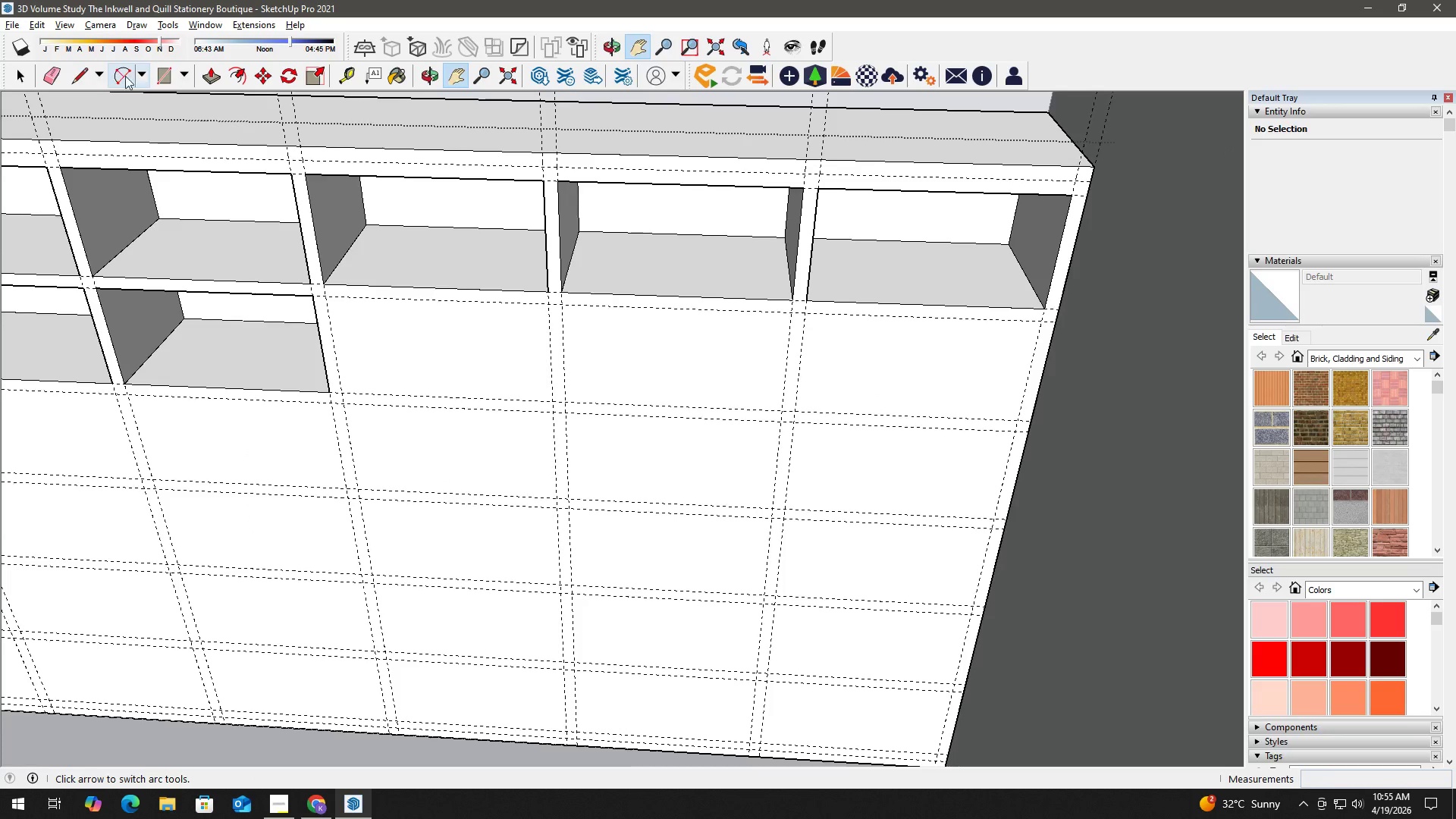 
left_click([156, 76])
 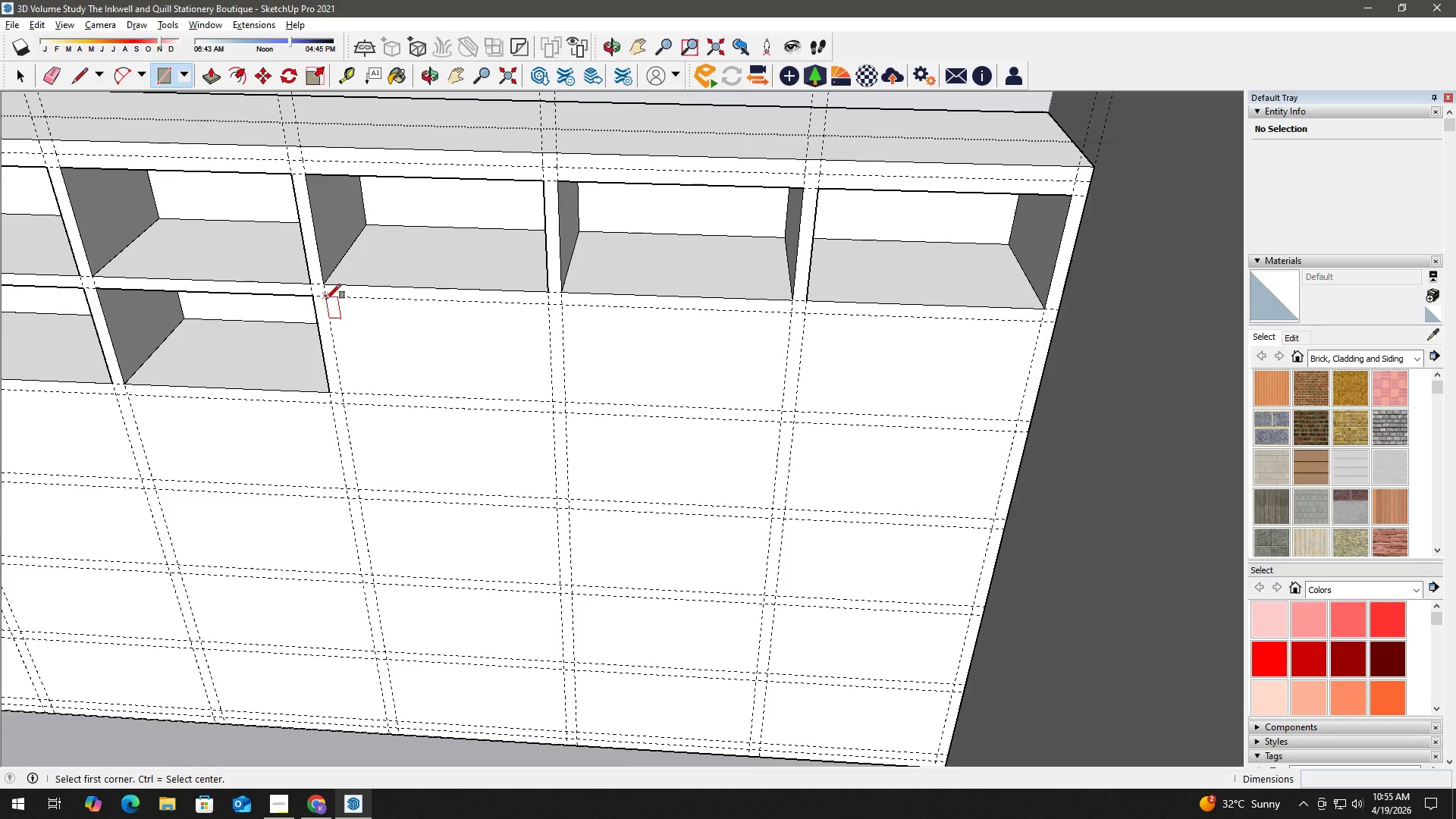 
left_click([325, 296])
 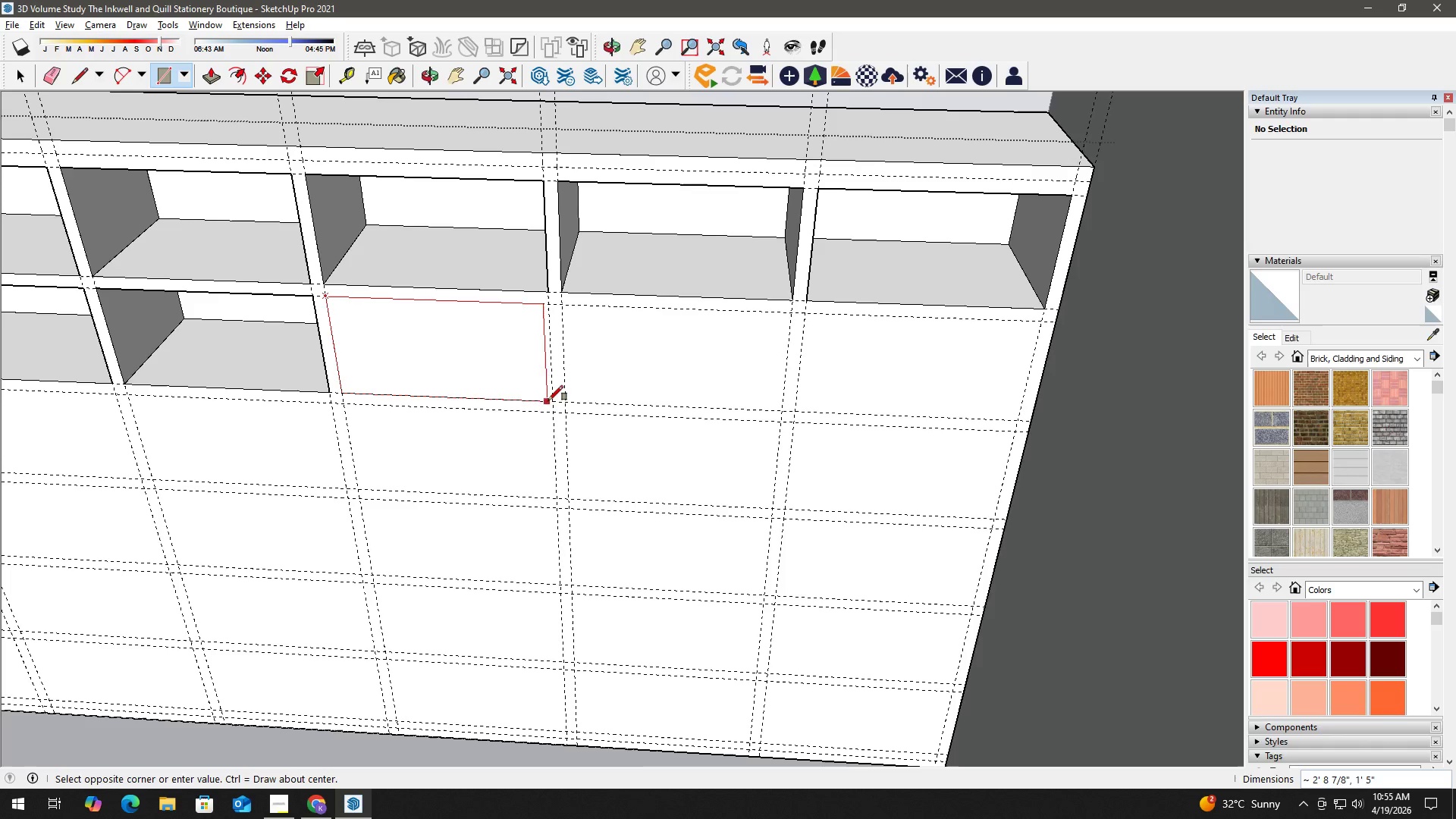 
left_click([551, 400])
 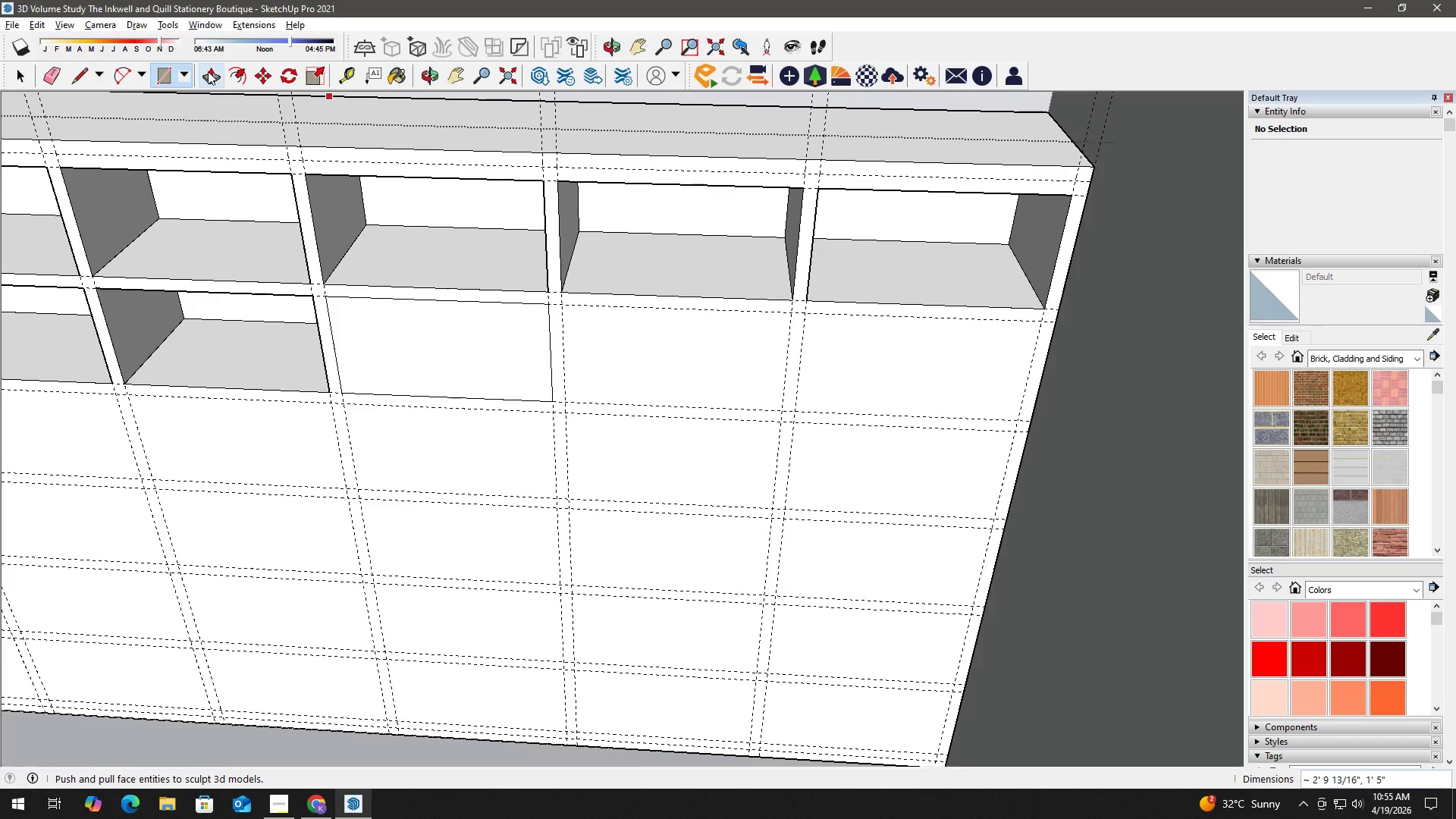 
left_click([206, 71])
 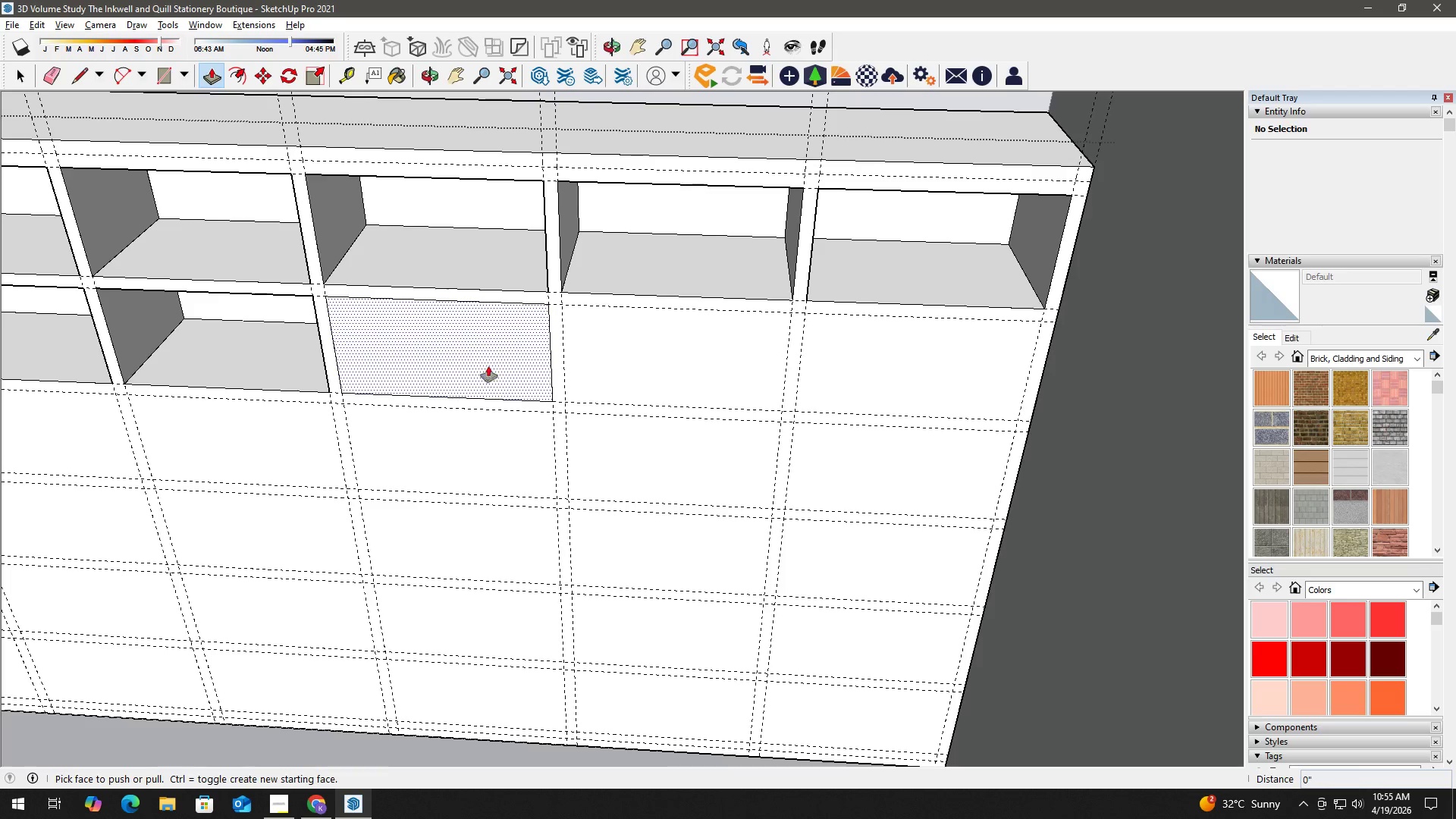 
left_click_drag(start_coordinate=[450, 352], to_coordinate=[450, 347])
 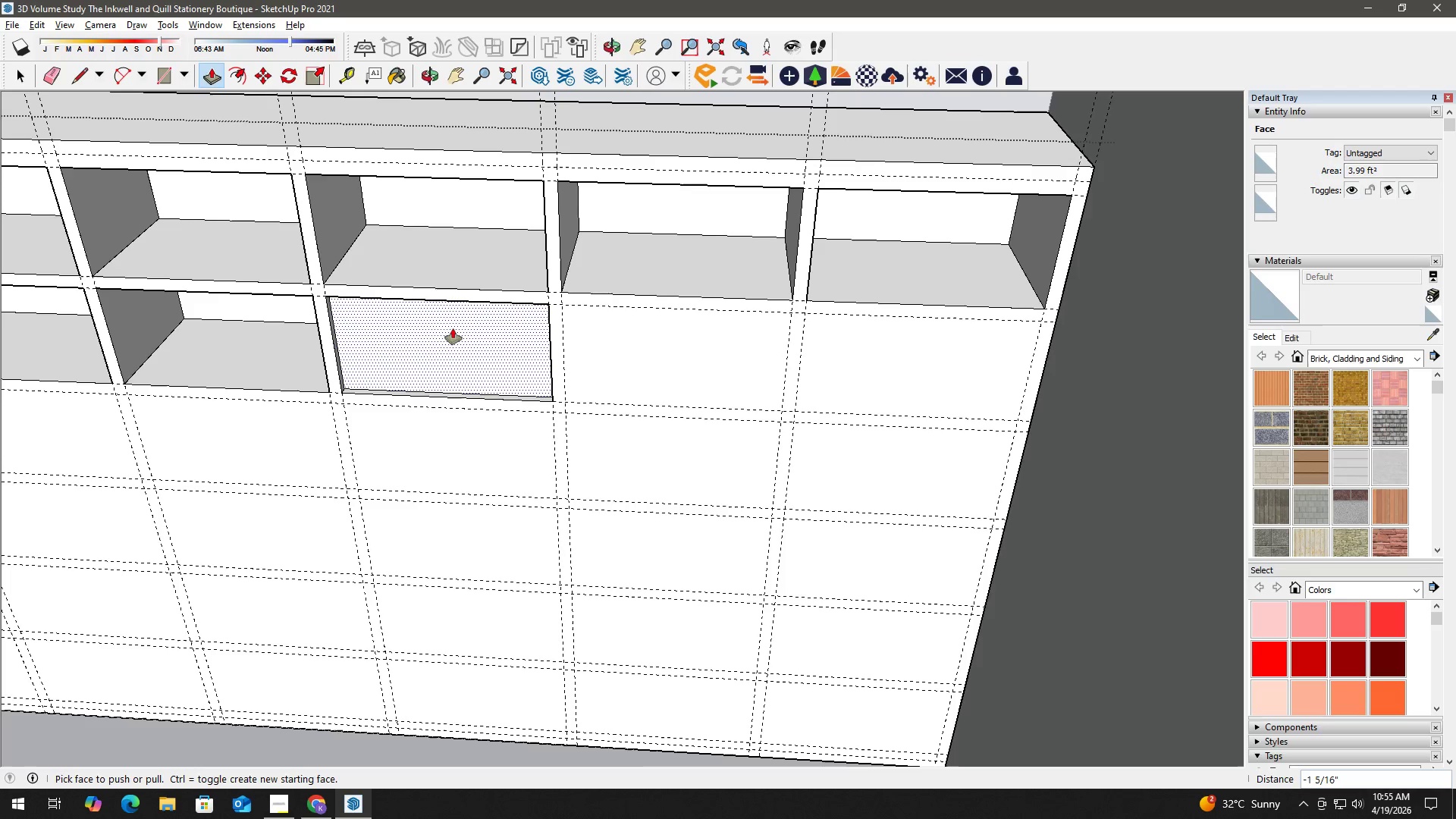 
left_click([449, 335])
 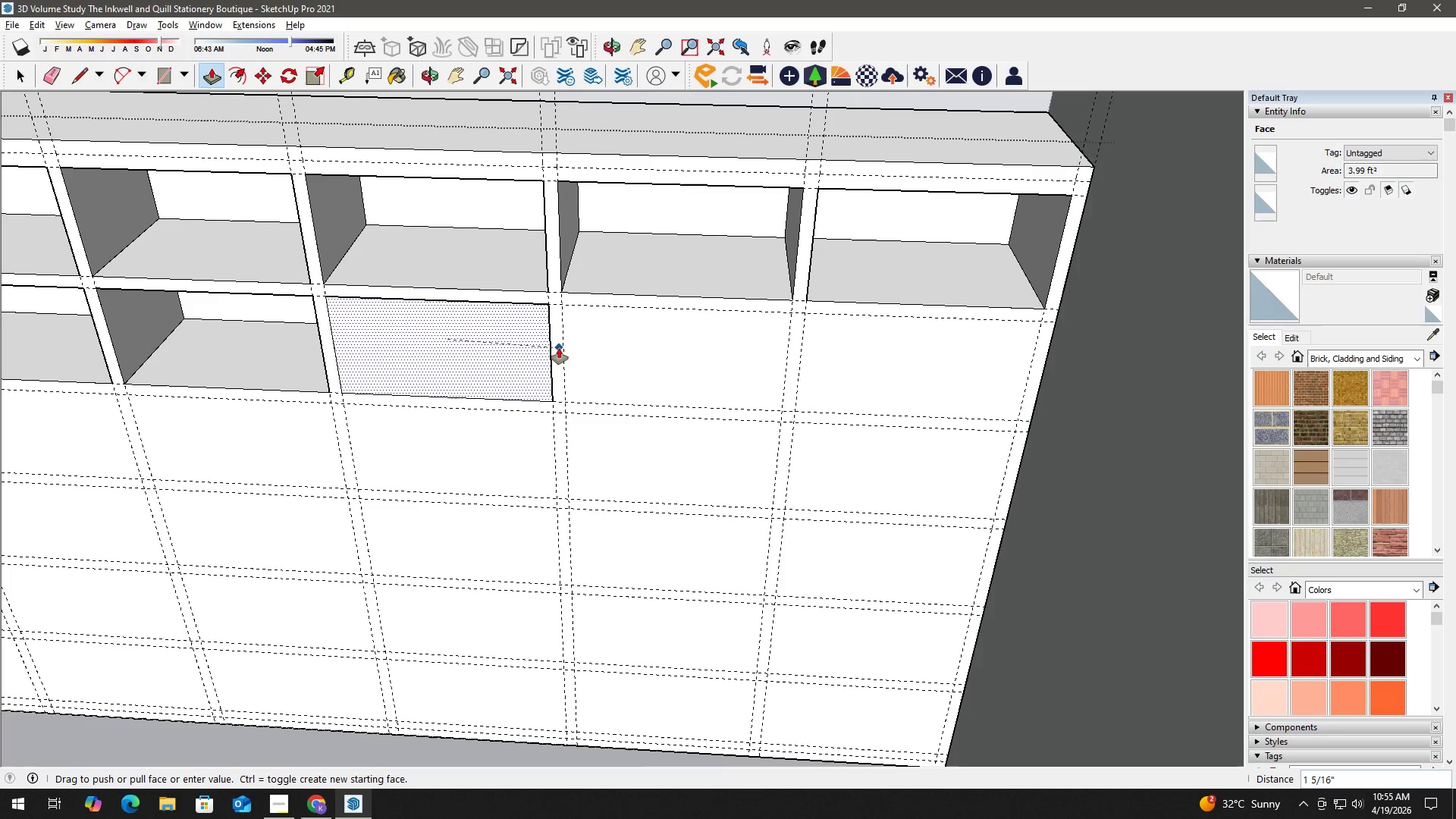 
left_click([558, 348])
 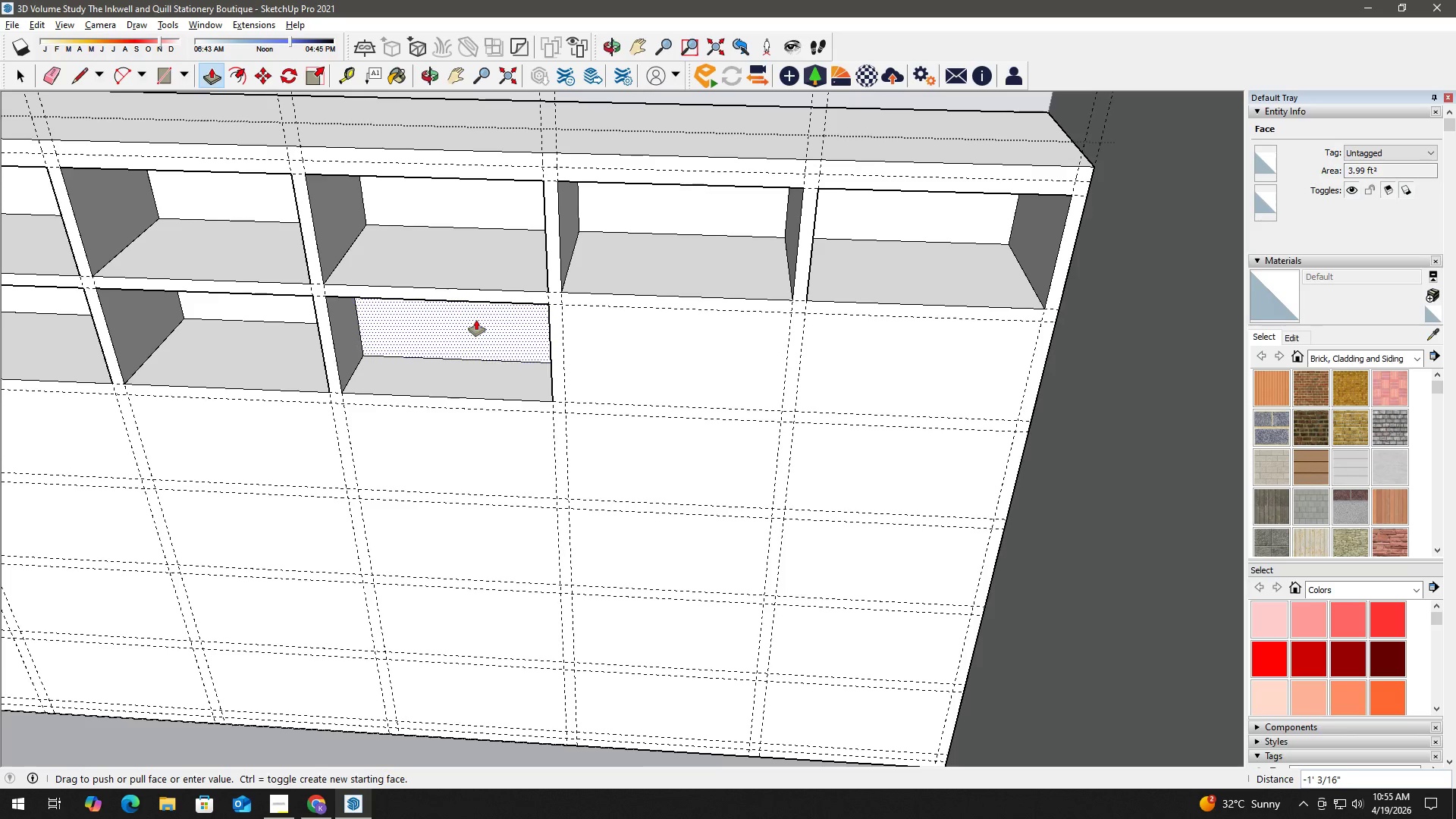 
key(Numpad2)
 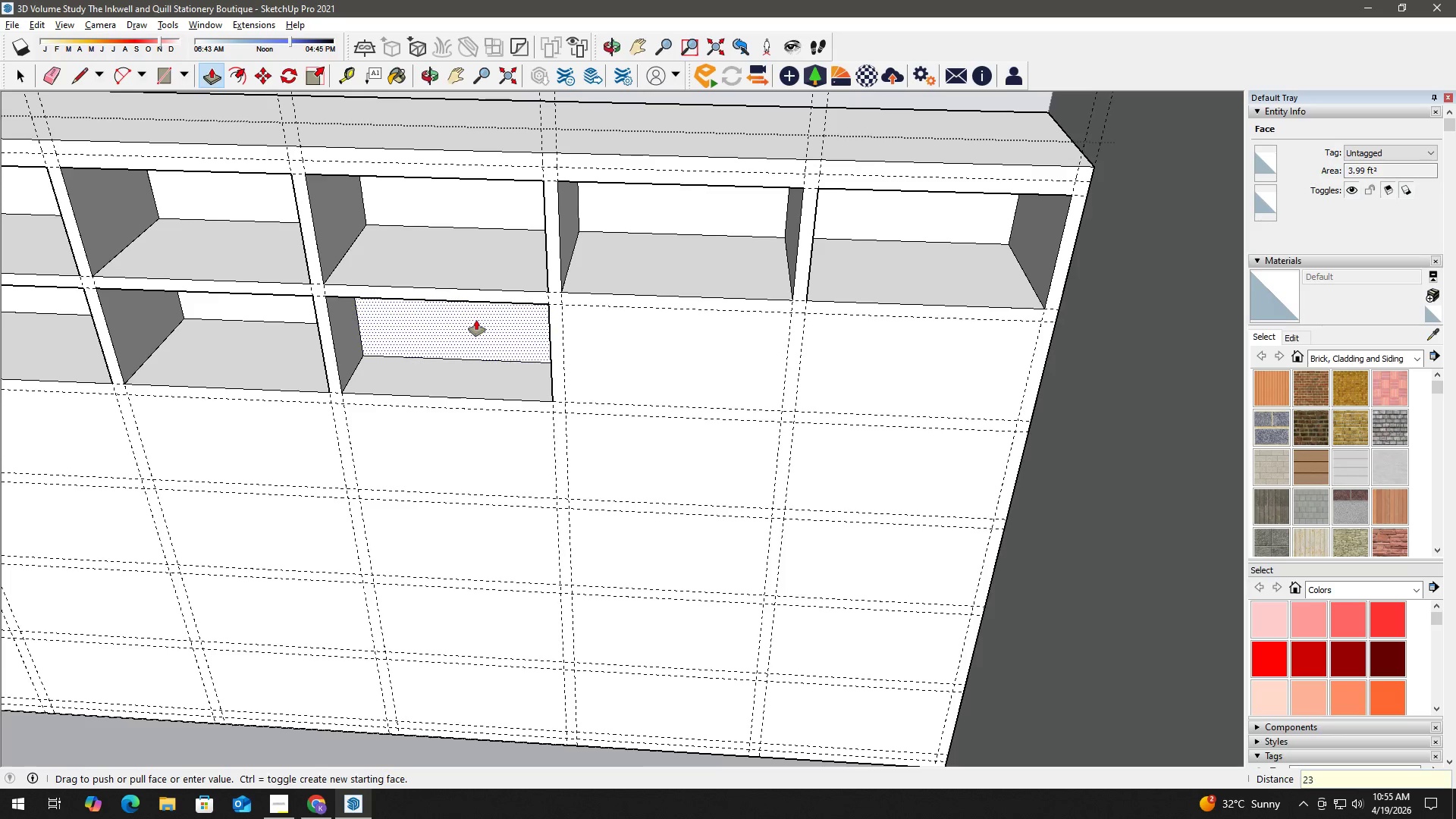 
key(Numpad3)
 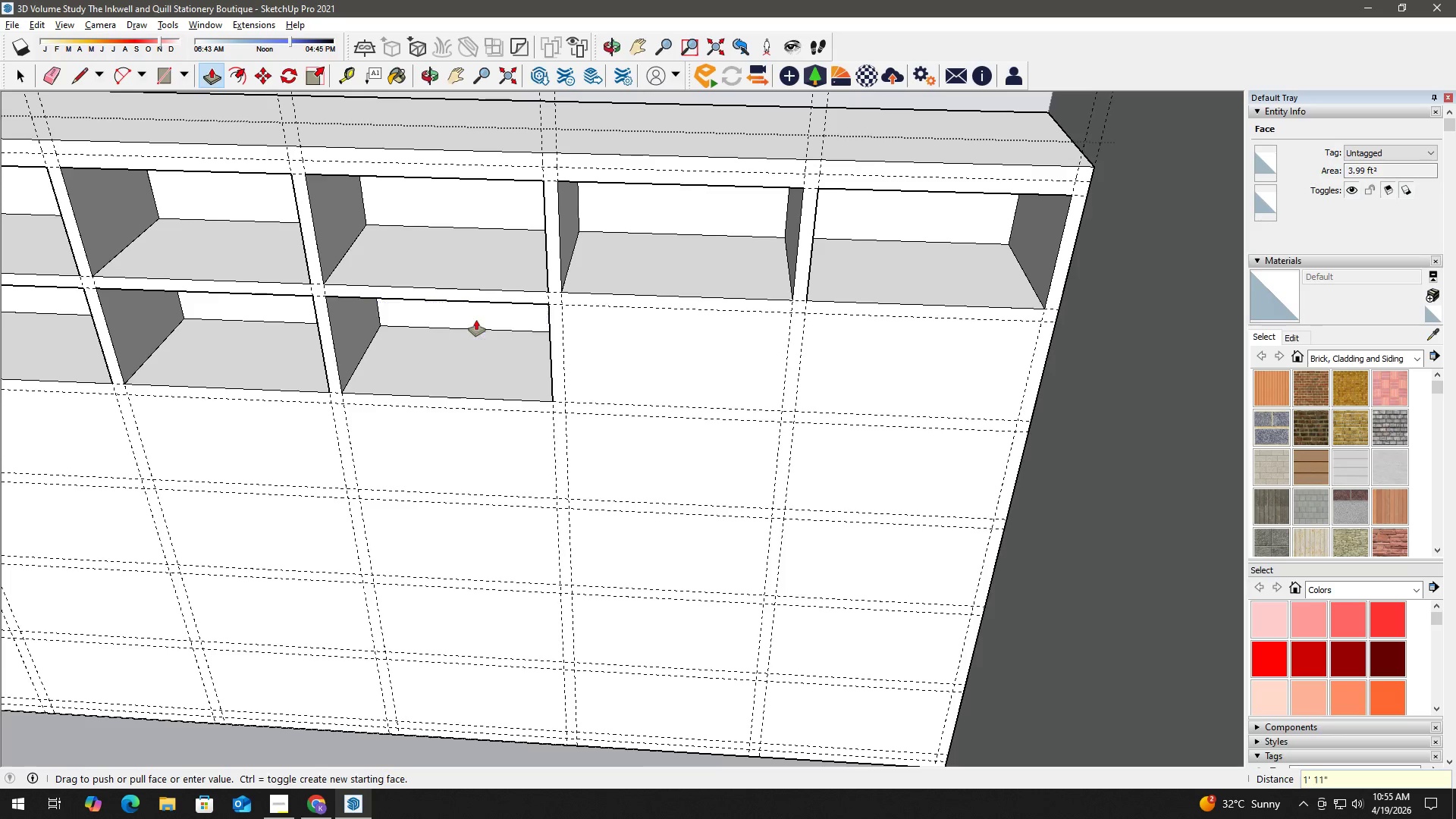 
key(NumpadEnter)
 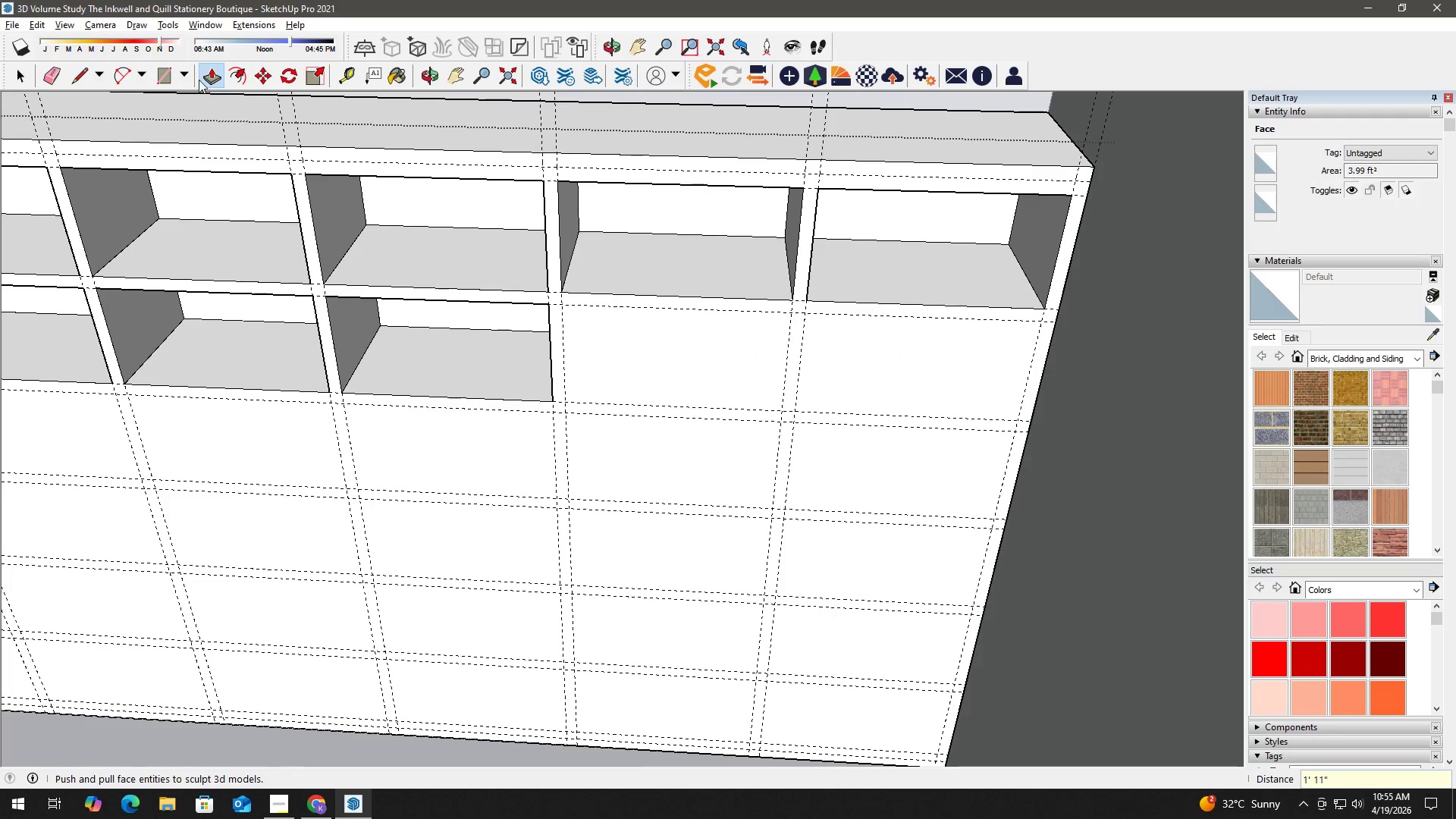 
left_click([158, 70])
 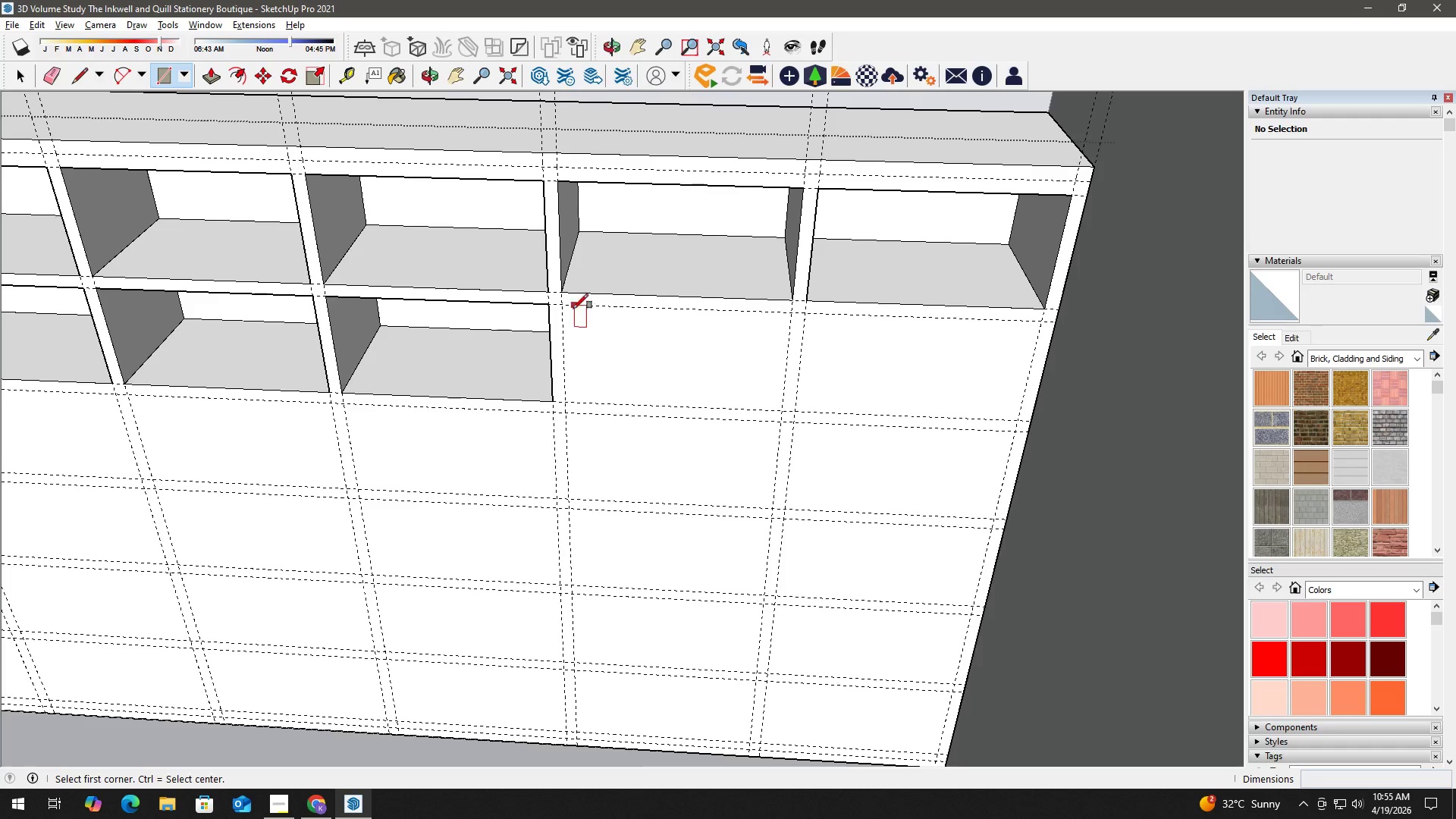 
left_click([563, 307])
 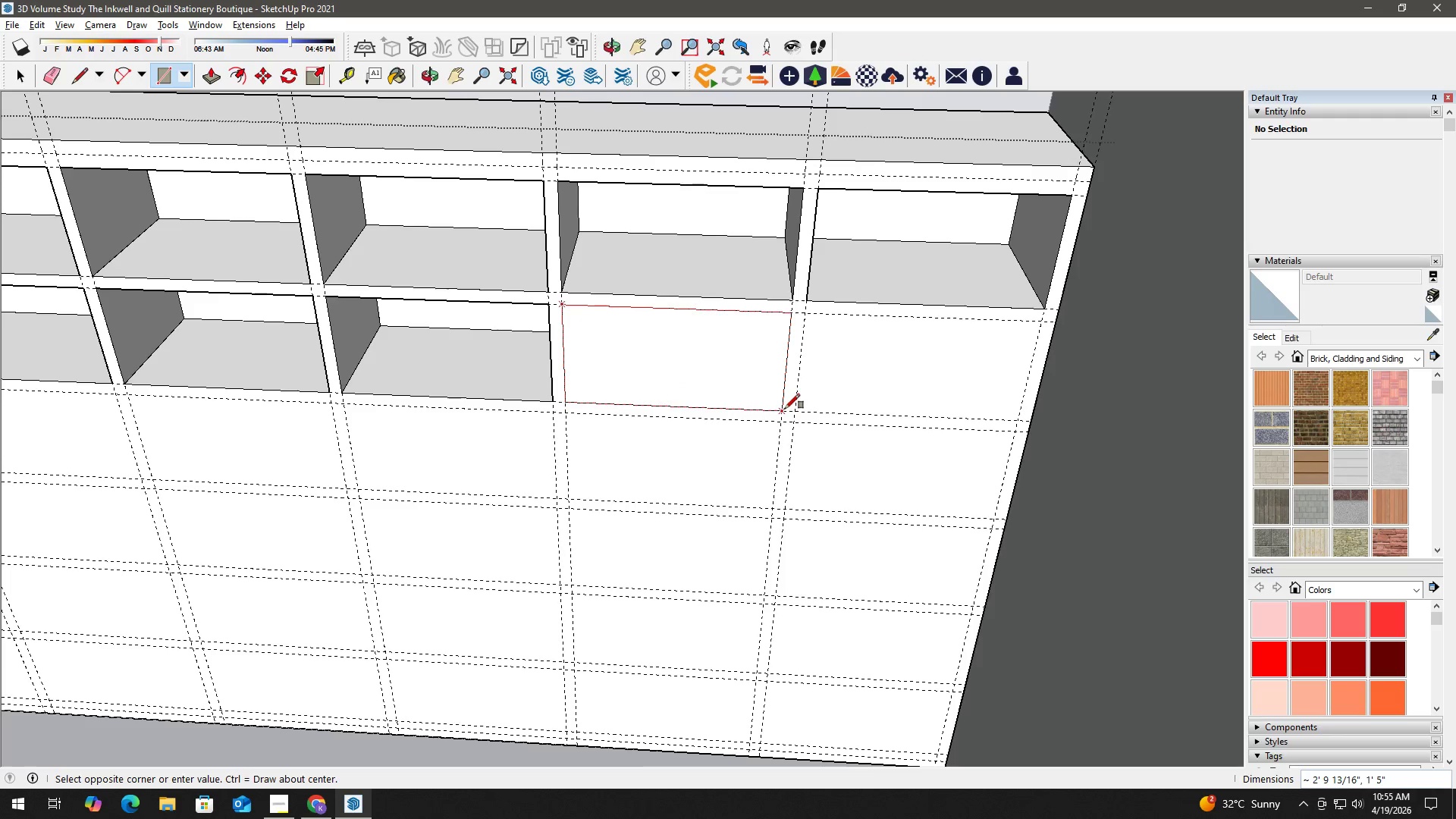 
left_click([785, 409])
 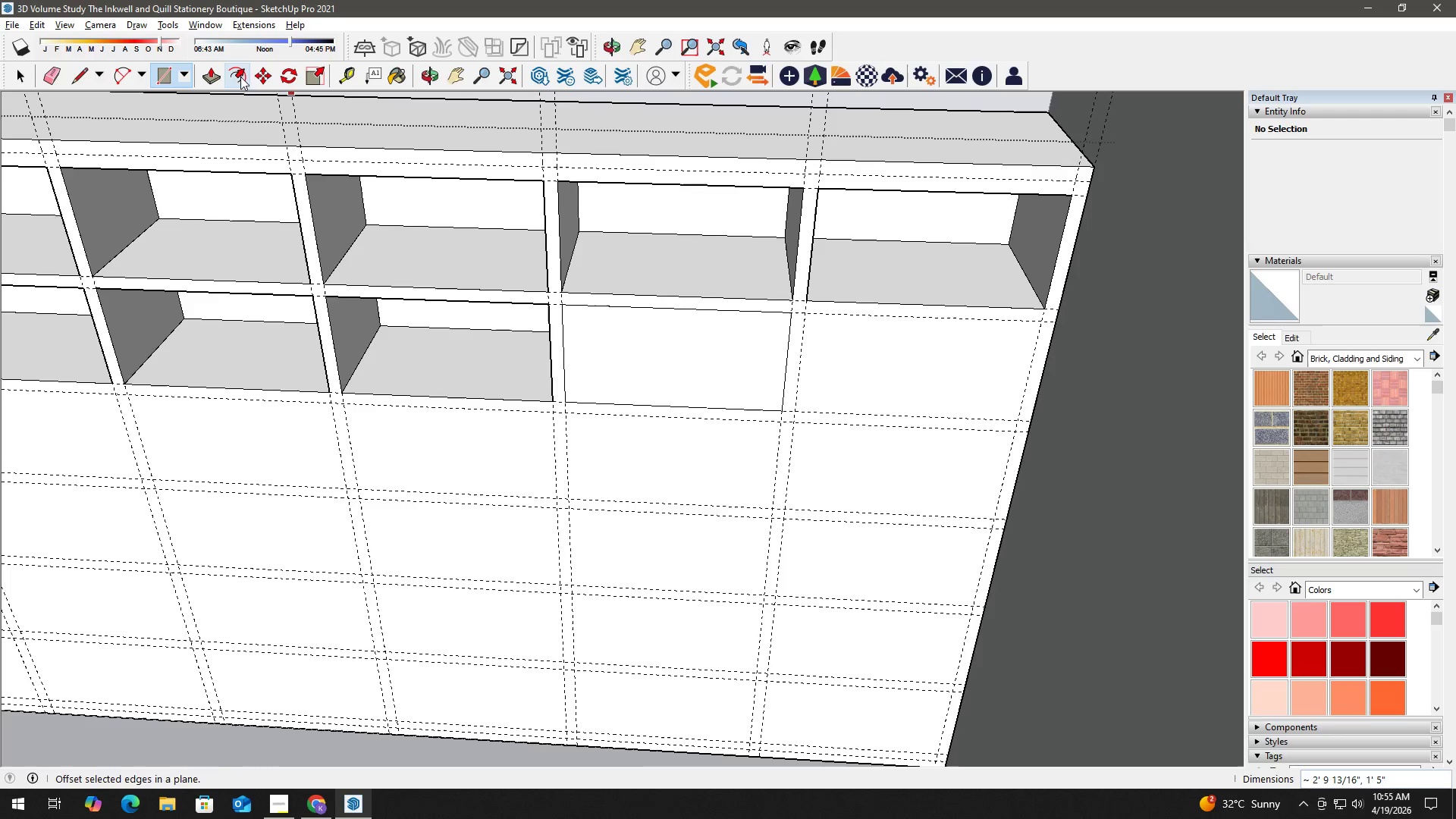 
left_click([214, 71])
 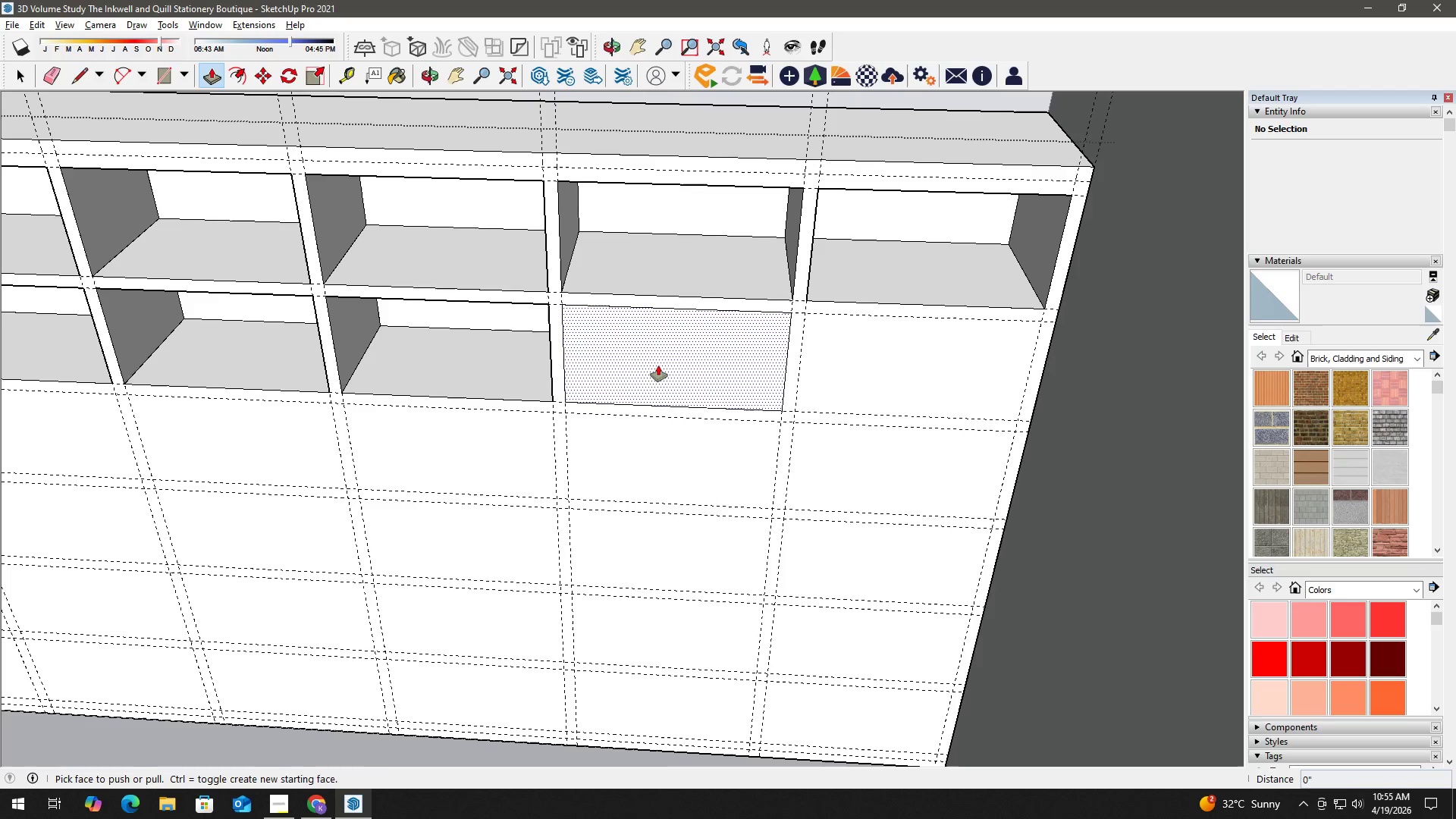 
left_click([667, 369])
 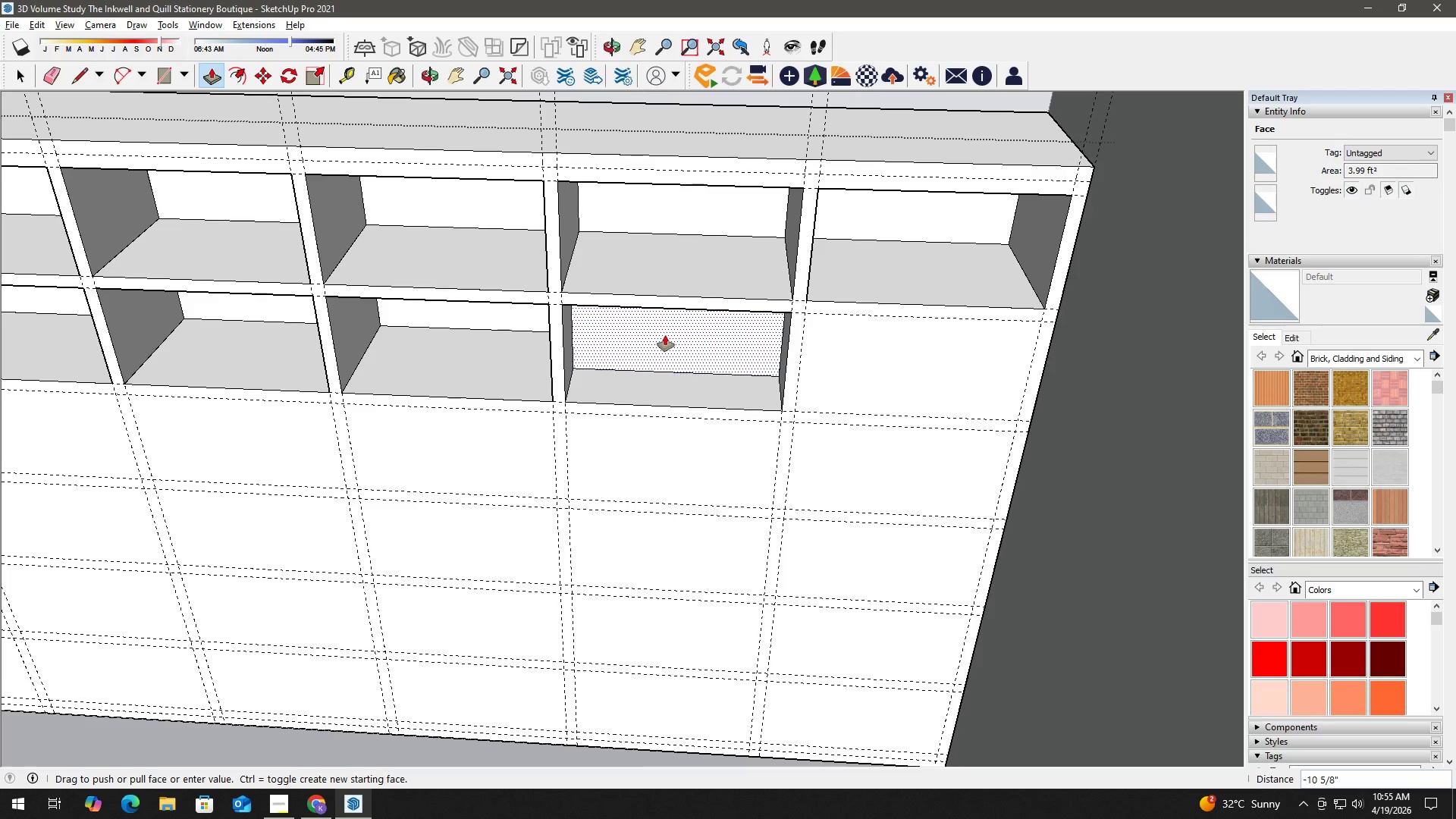 
key(Numpad2)
 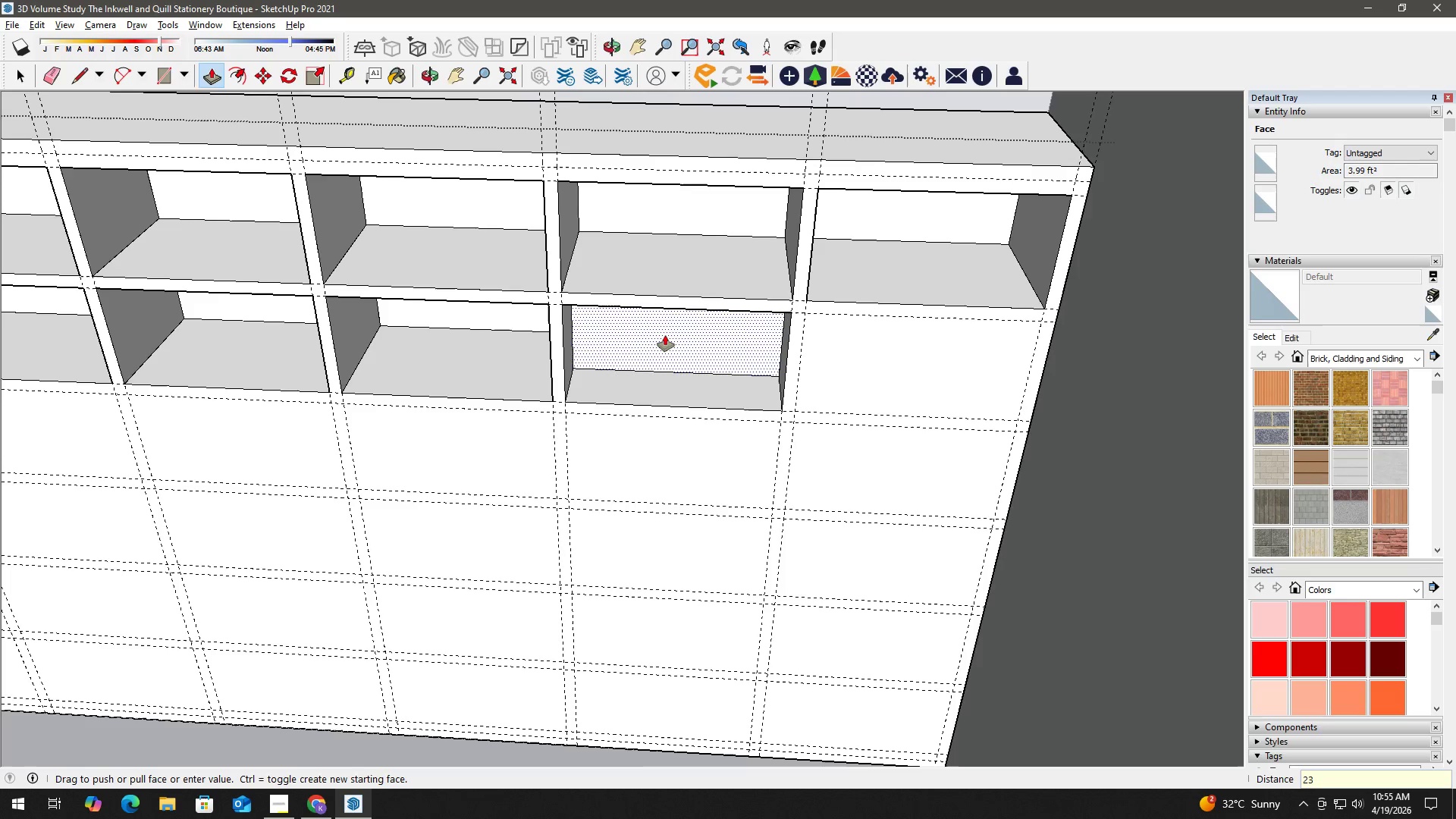 
key(Numpad3)
 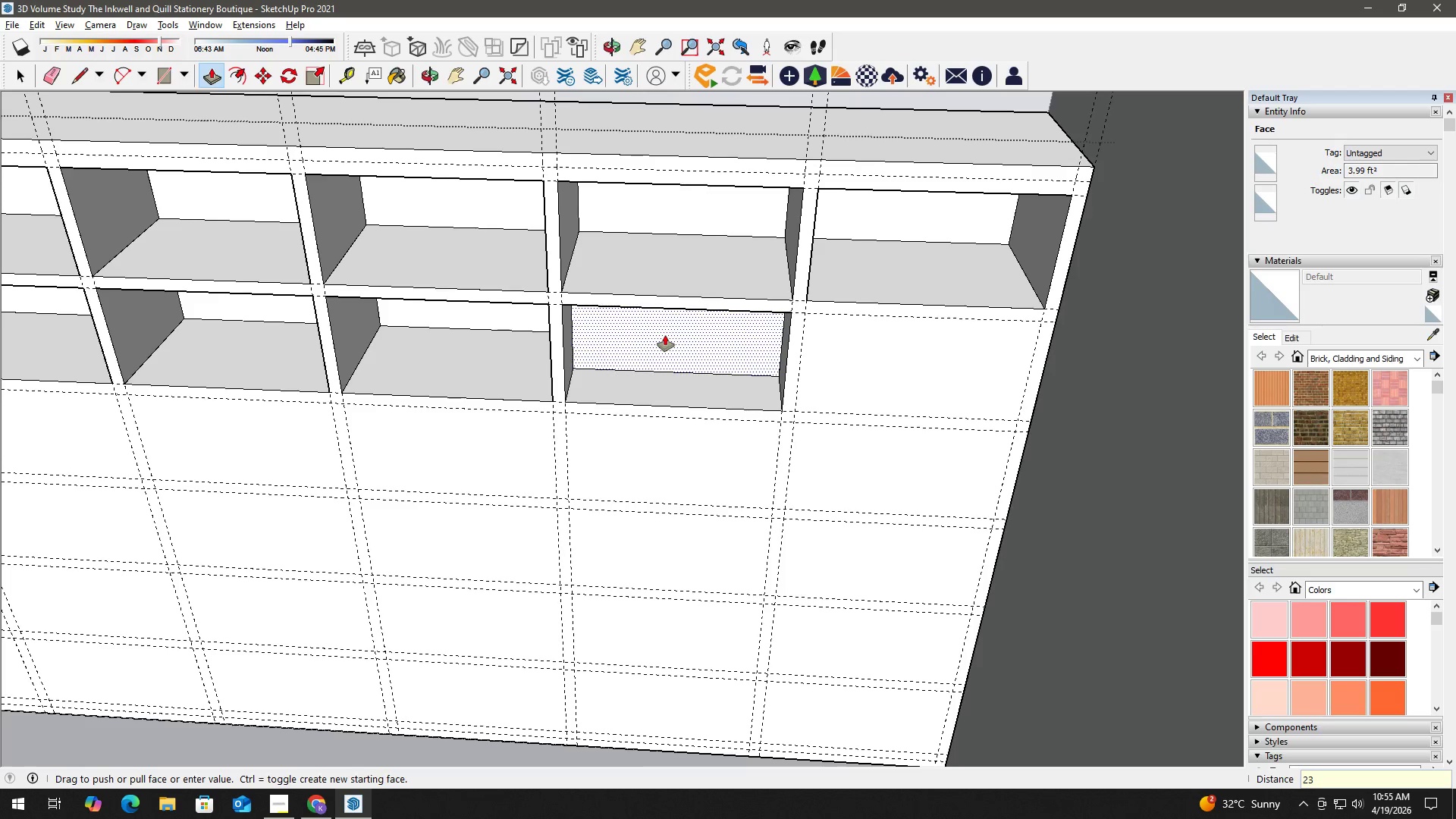 
key(NumpadEnter)
 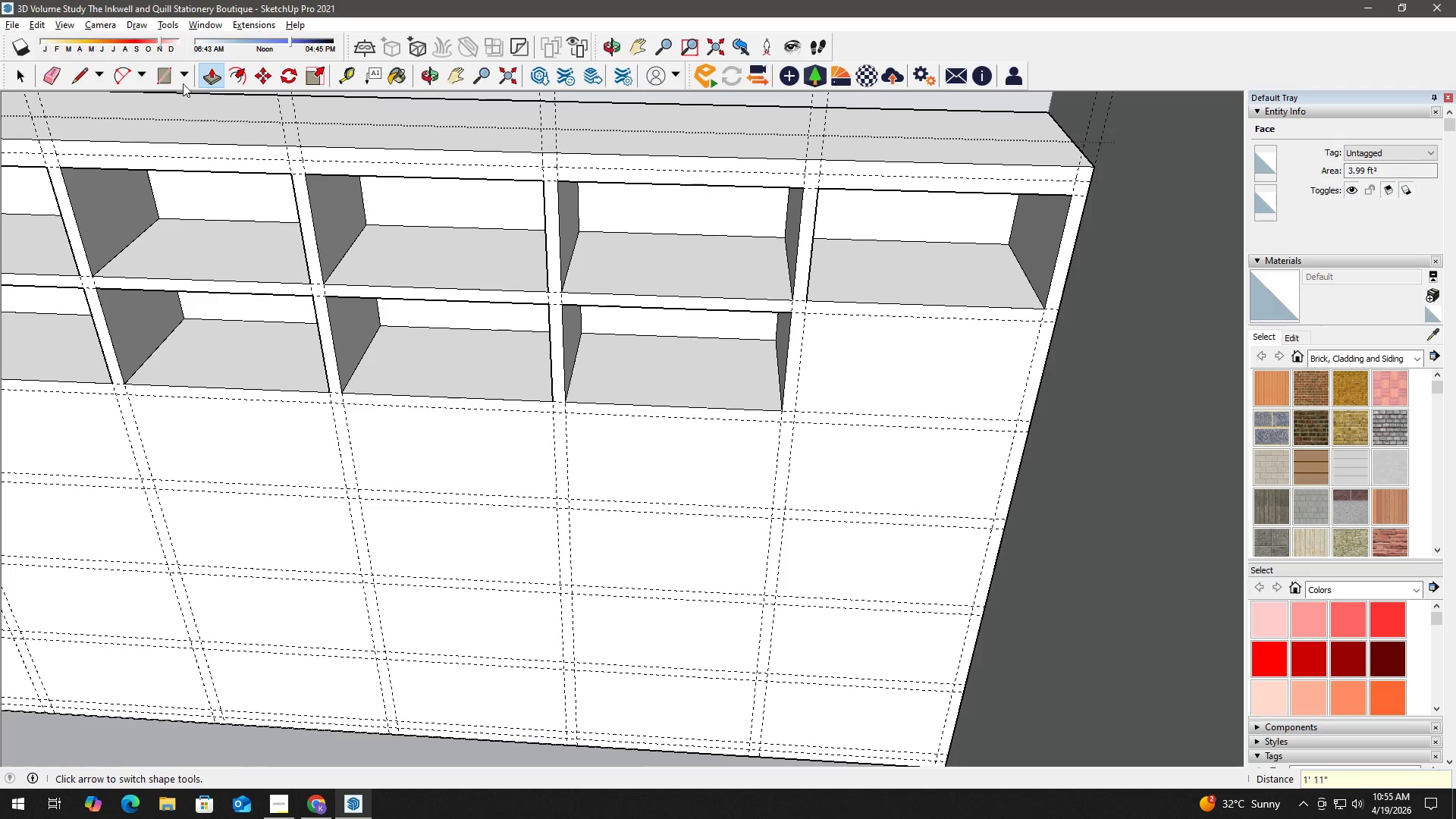 
left_click([161, 76])
 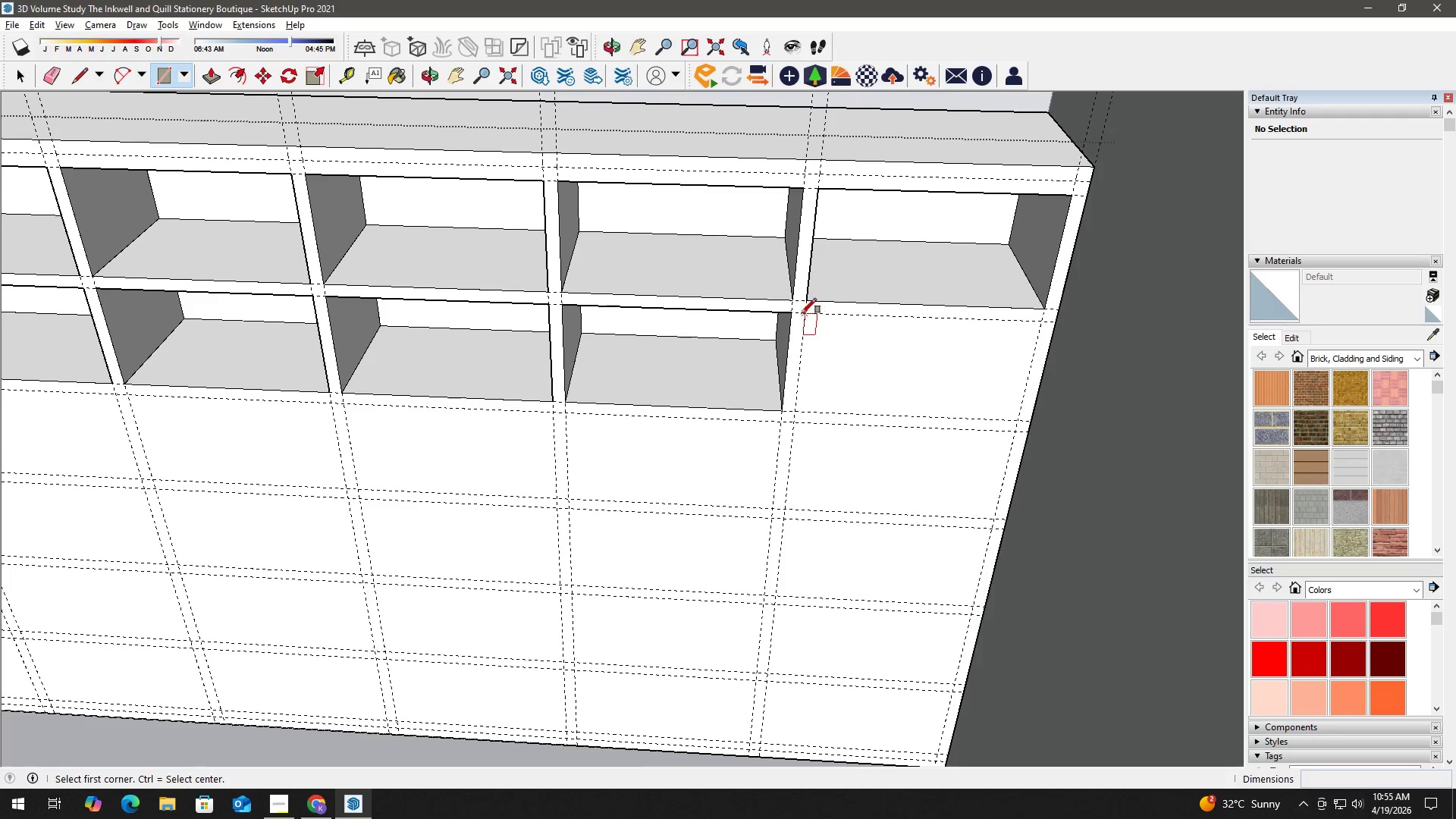 
left_click([802, 312])
 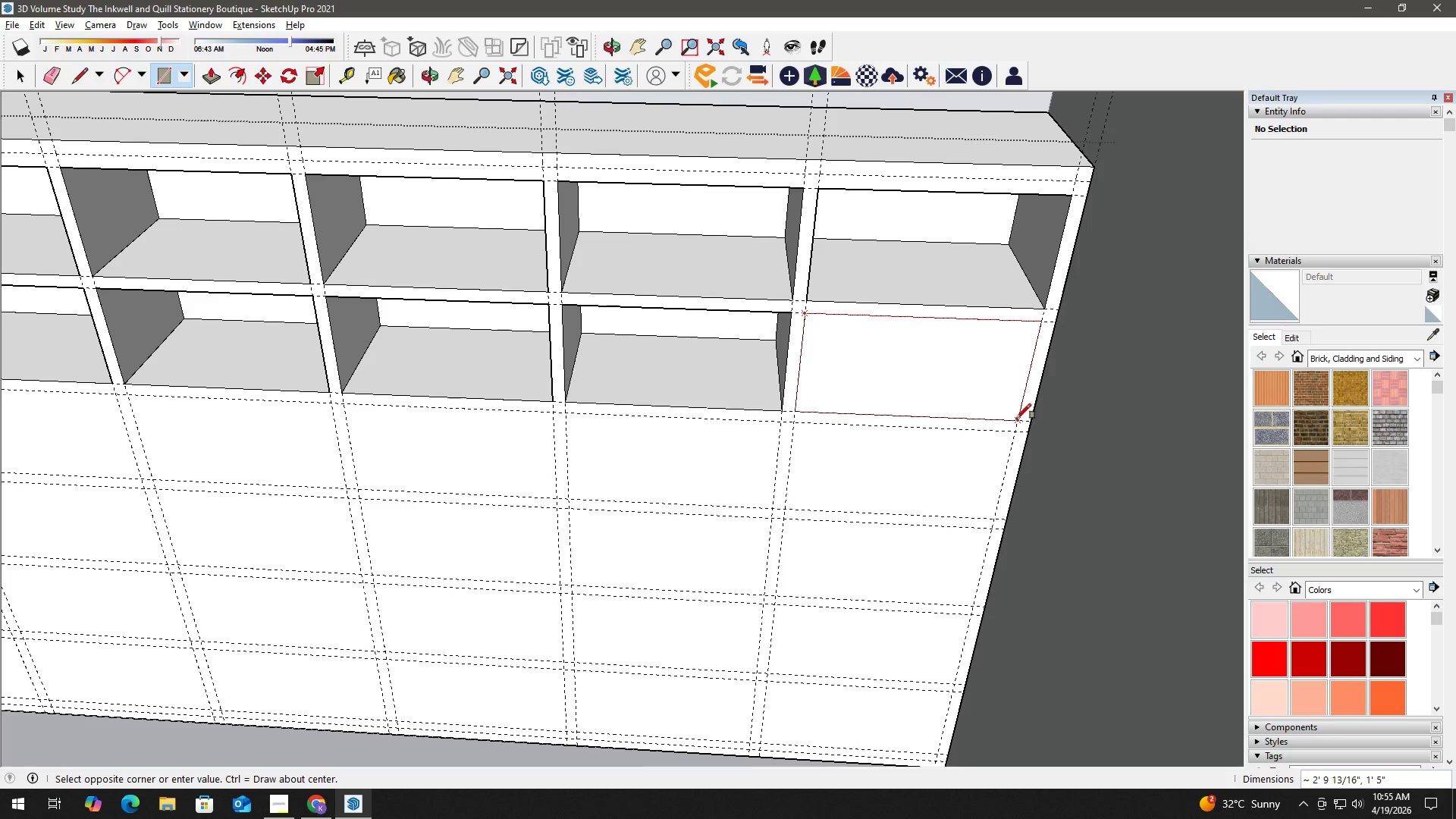 
left_click([1016, 419])
 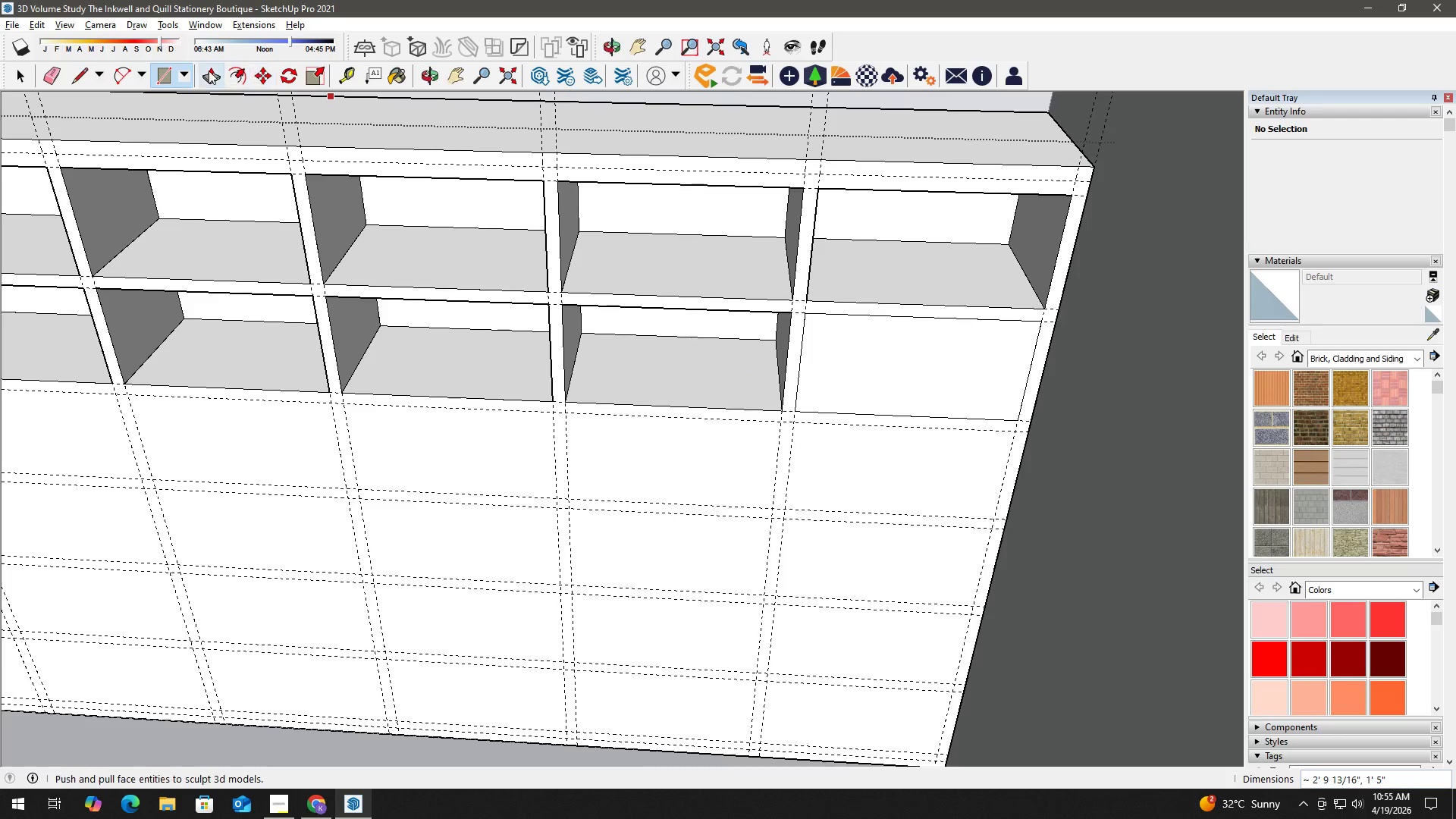 
left_click([210, 76])
 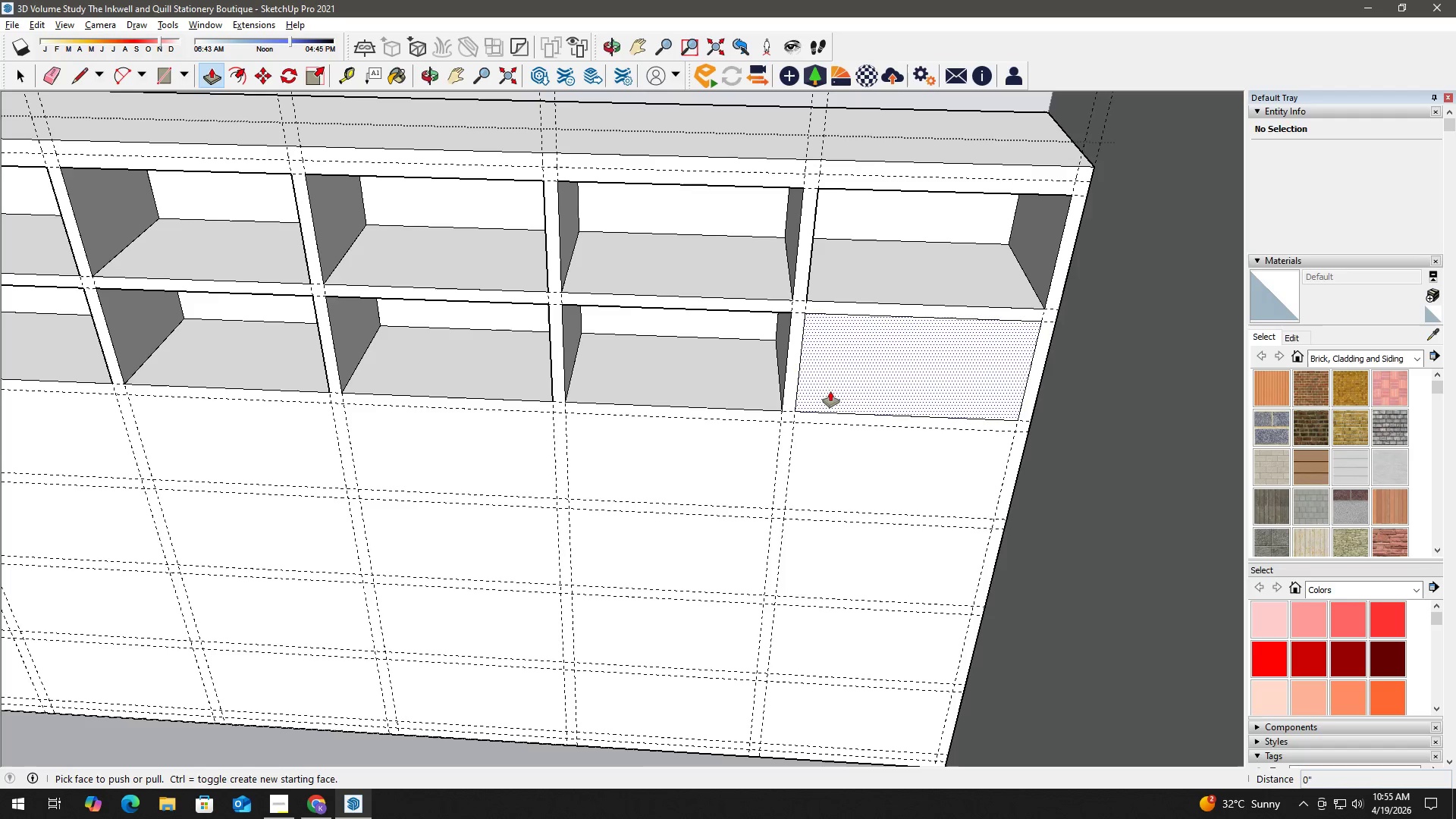 
left_click([874, 372])
 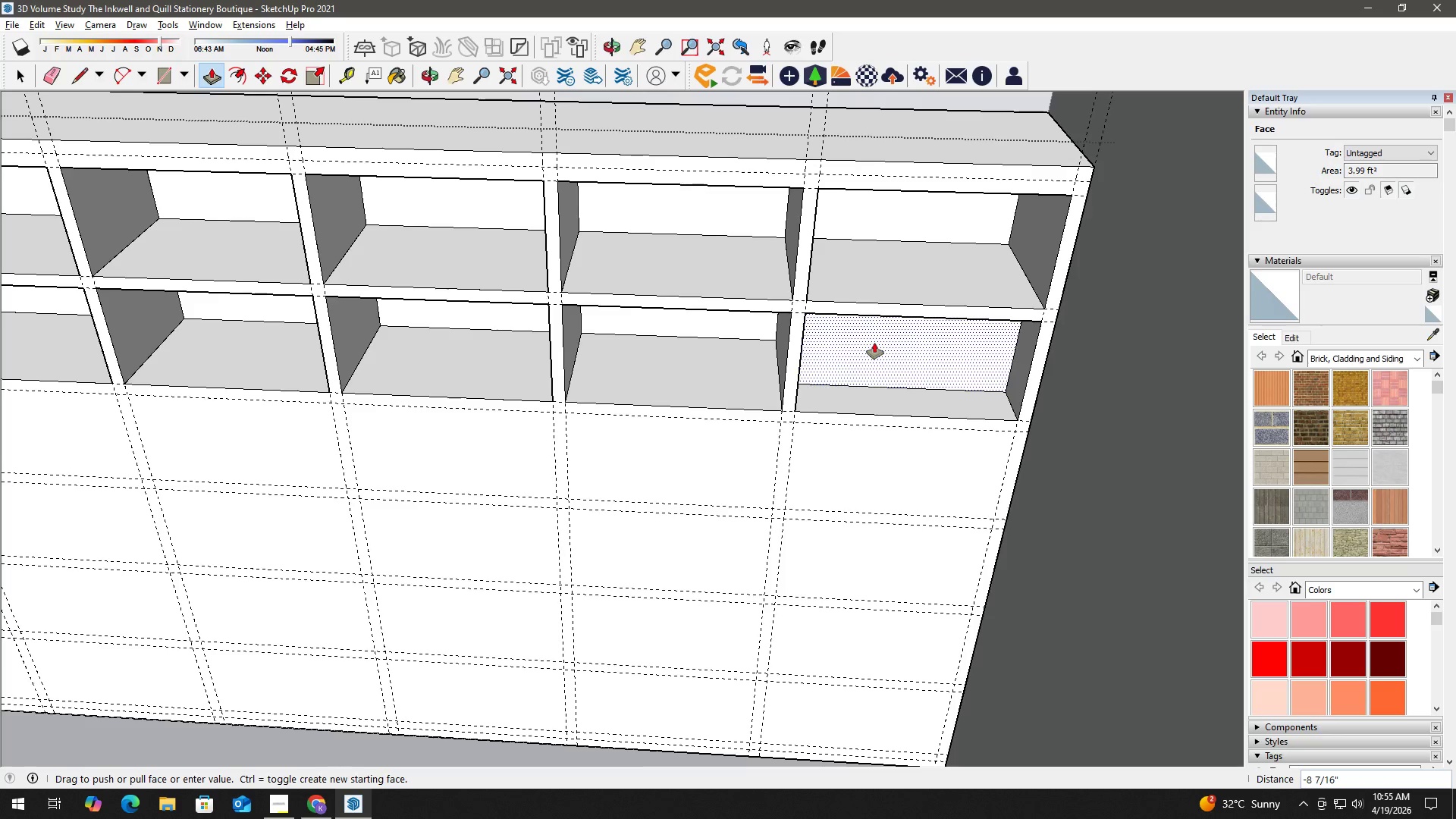 
key(Numpad2)
 